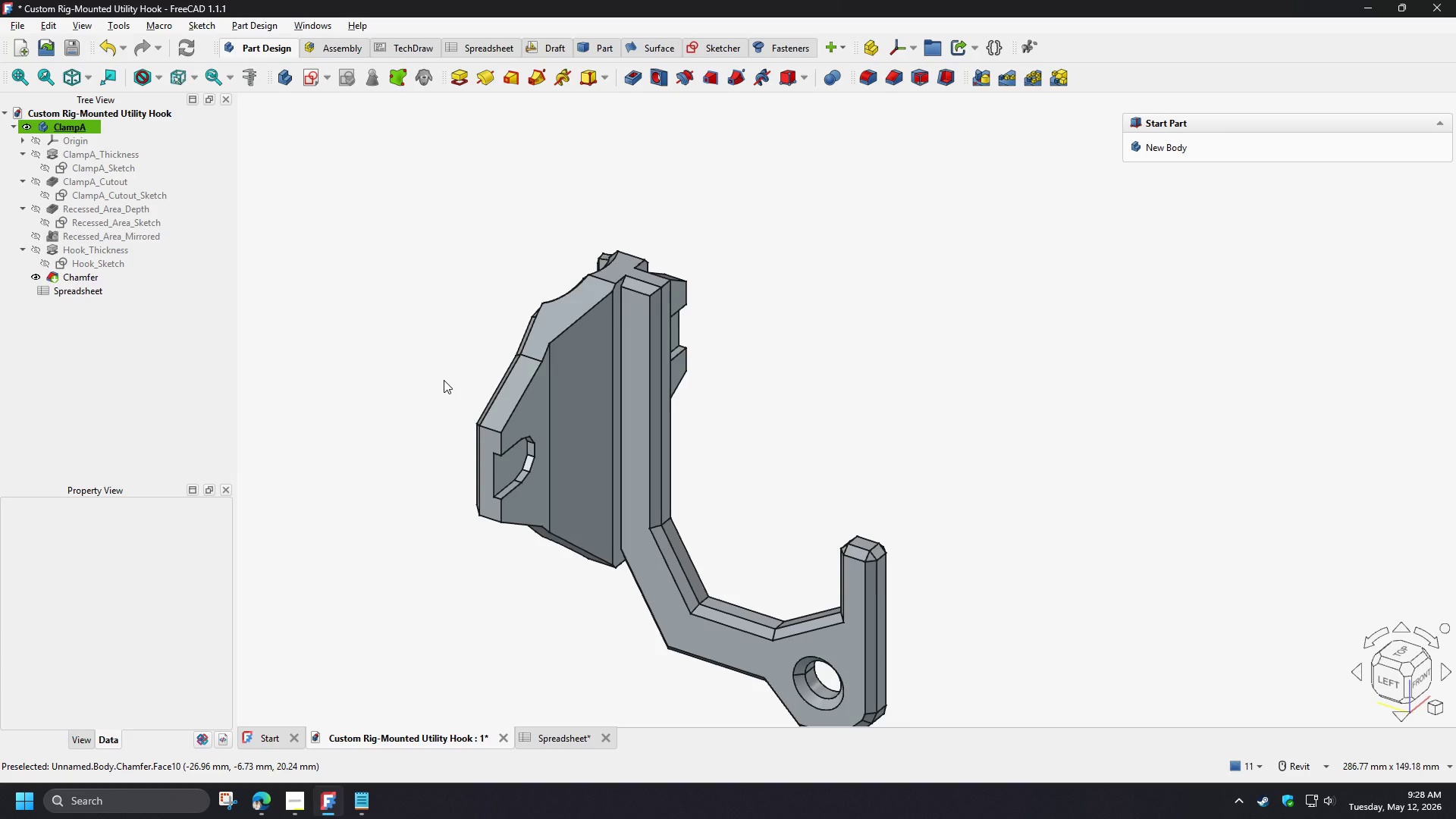 
wait(10.25)
 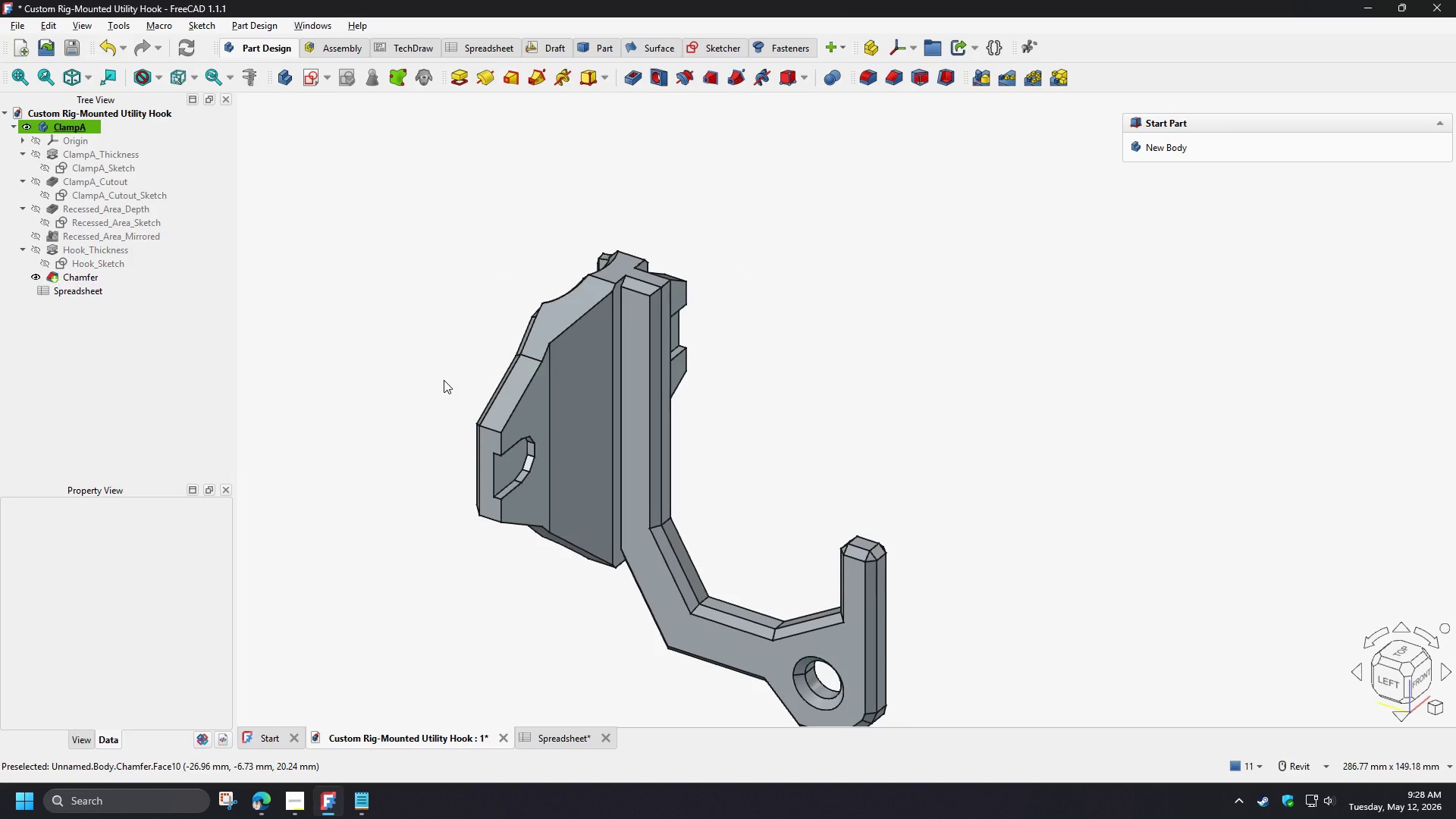 
scroll: coordinate [441, 408], scroll_direction: up, amount: 2.0
 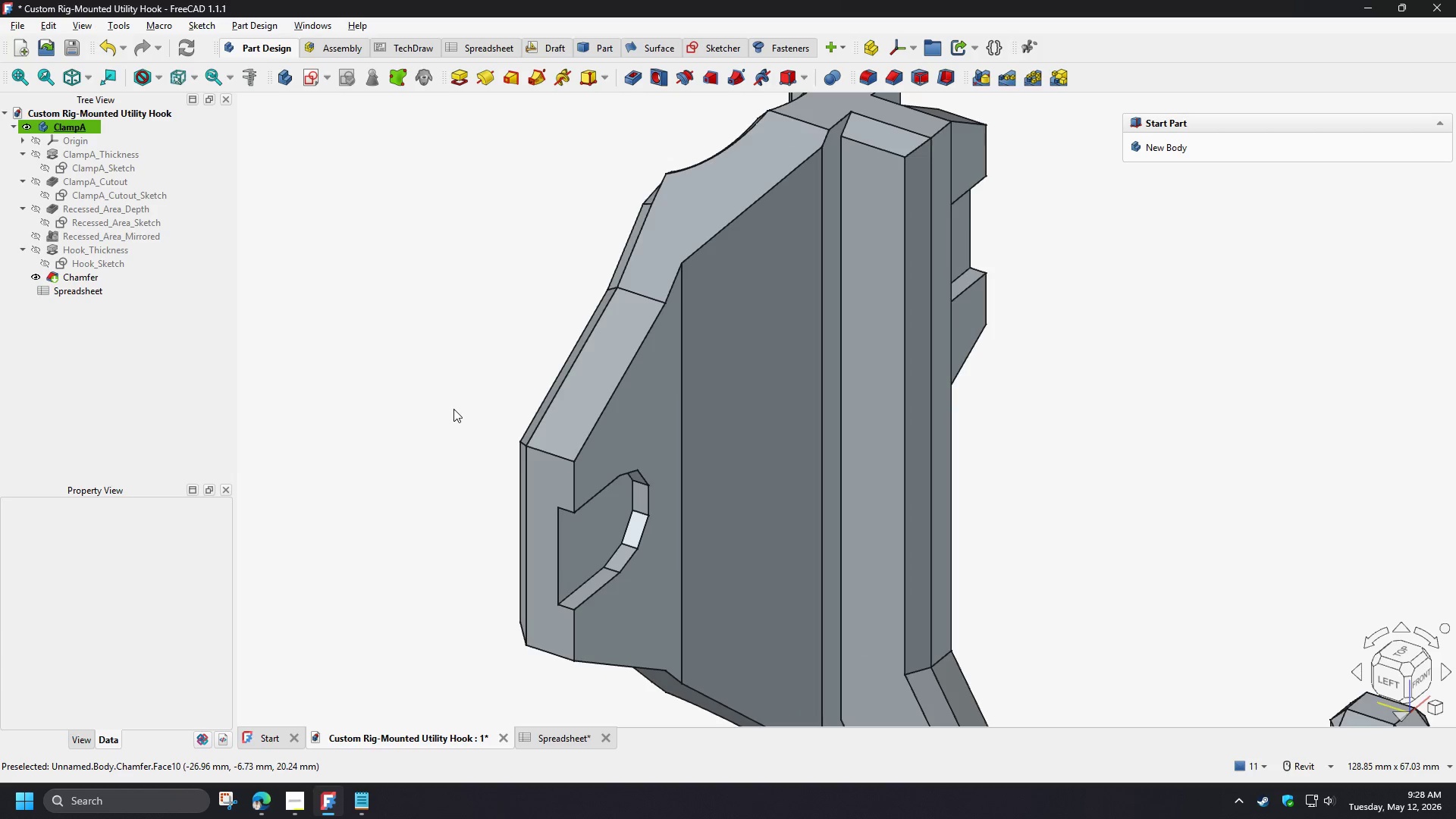 
hold_key(key=ShiftLeft, duration=1.5)
 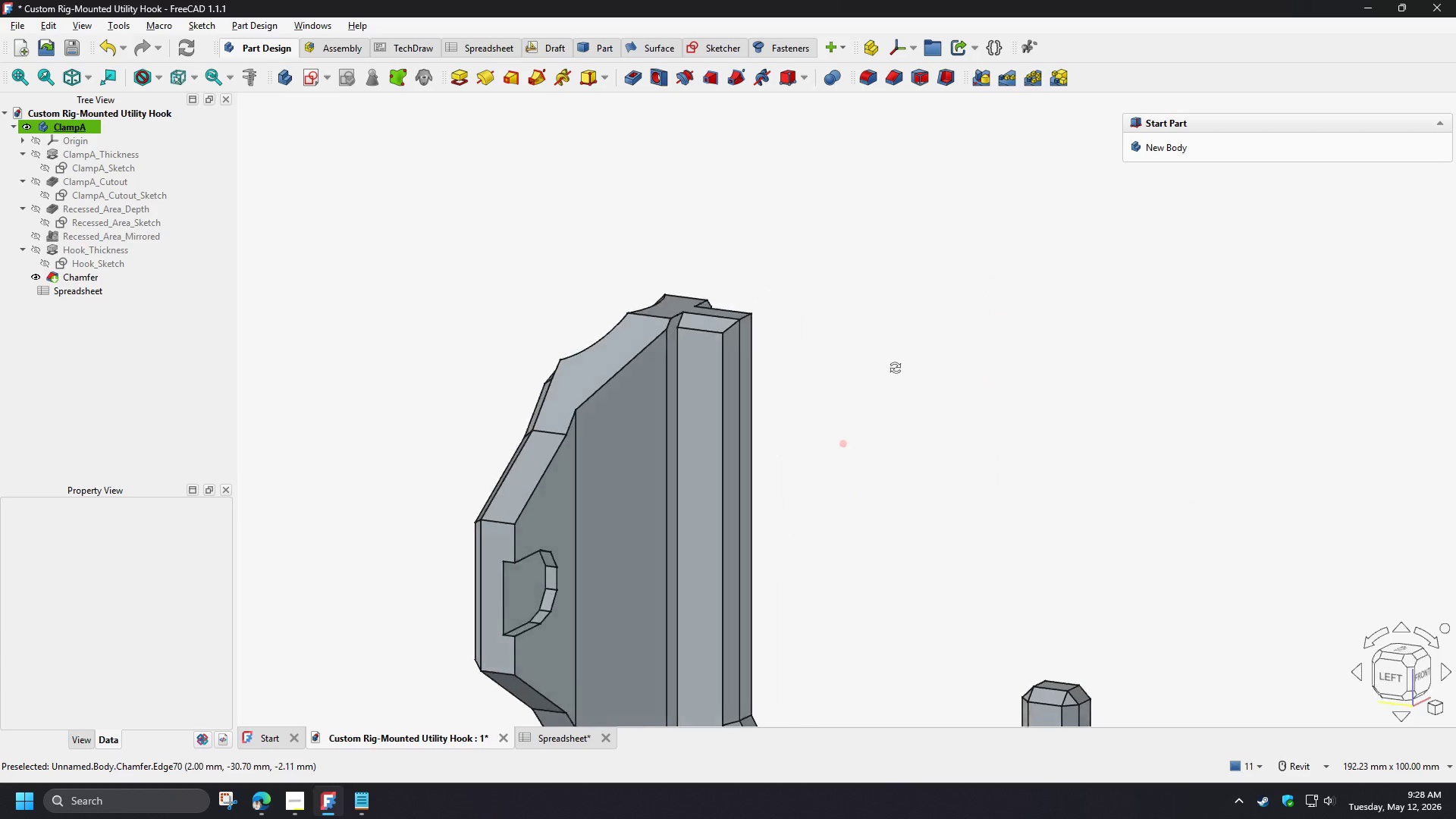 
scroll: coordinate [455, 398], scroll_direction: down, amount: 2.0
 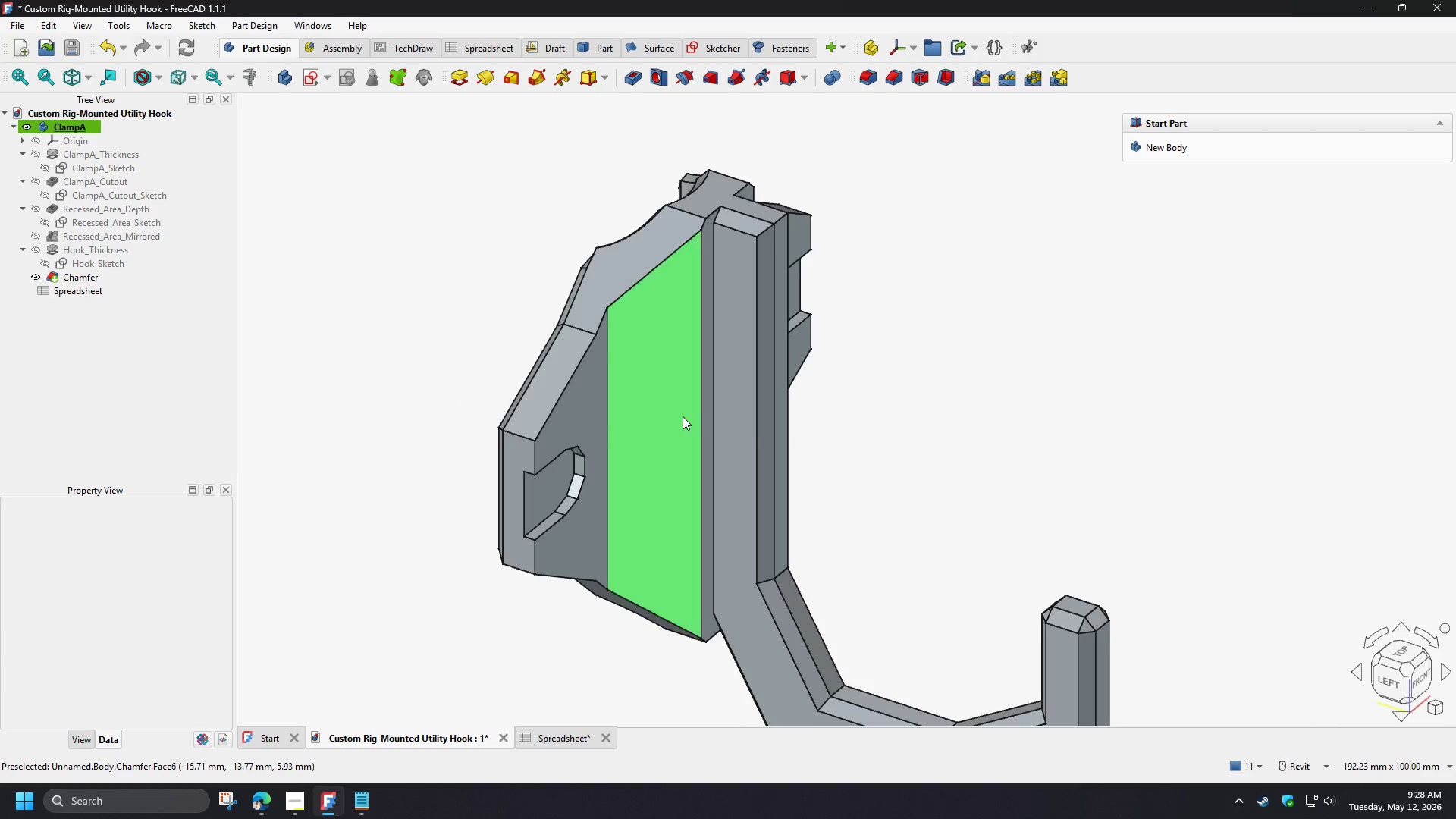 
hold_key(key=ShiftLeft, duration=1.48)
 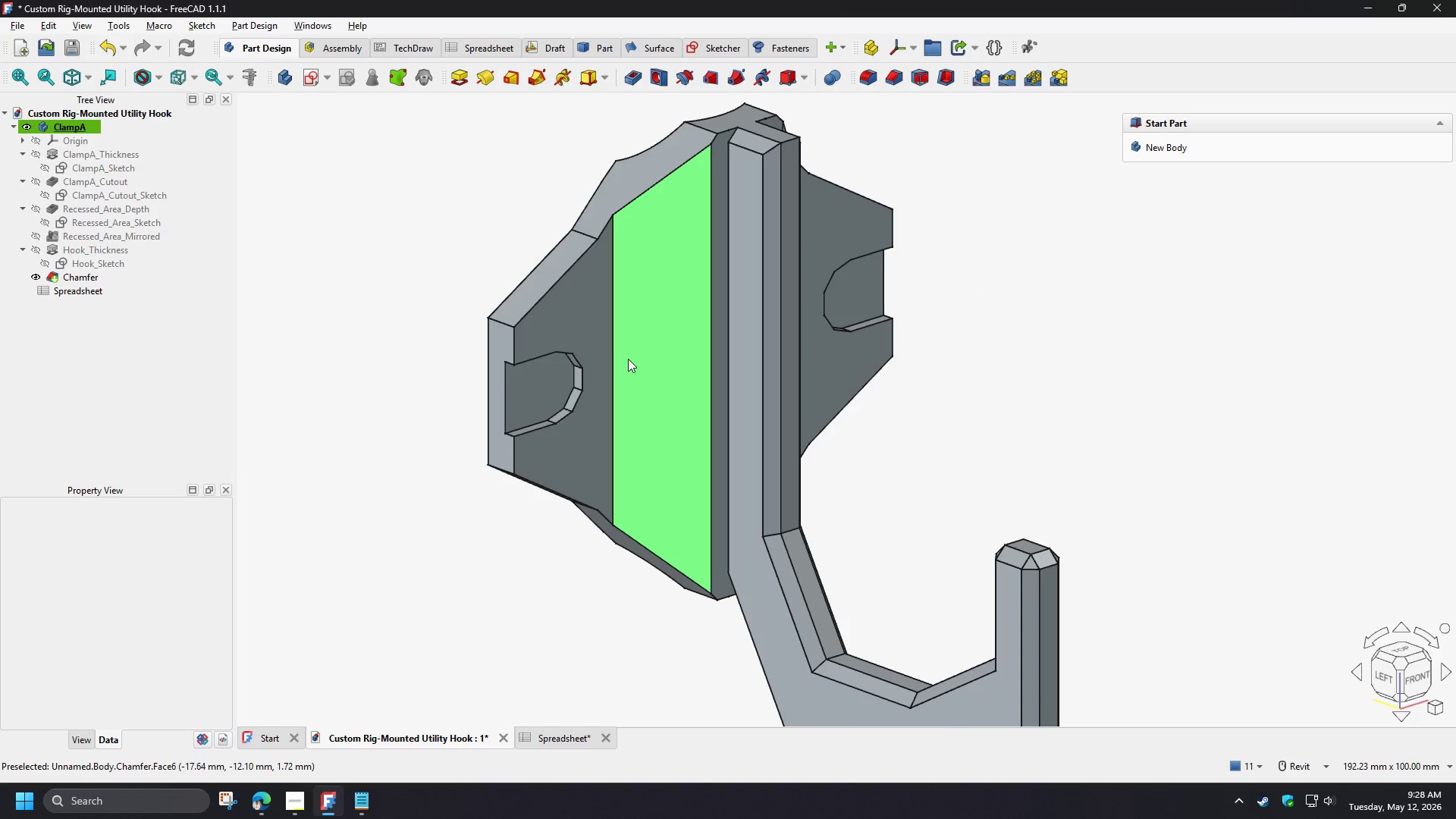 
hold_key(key=ShiftLeft, duration=1.5)
 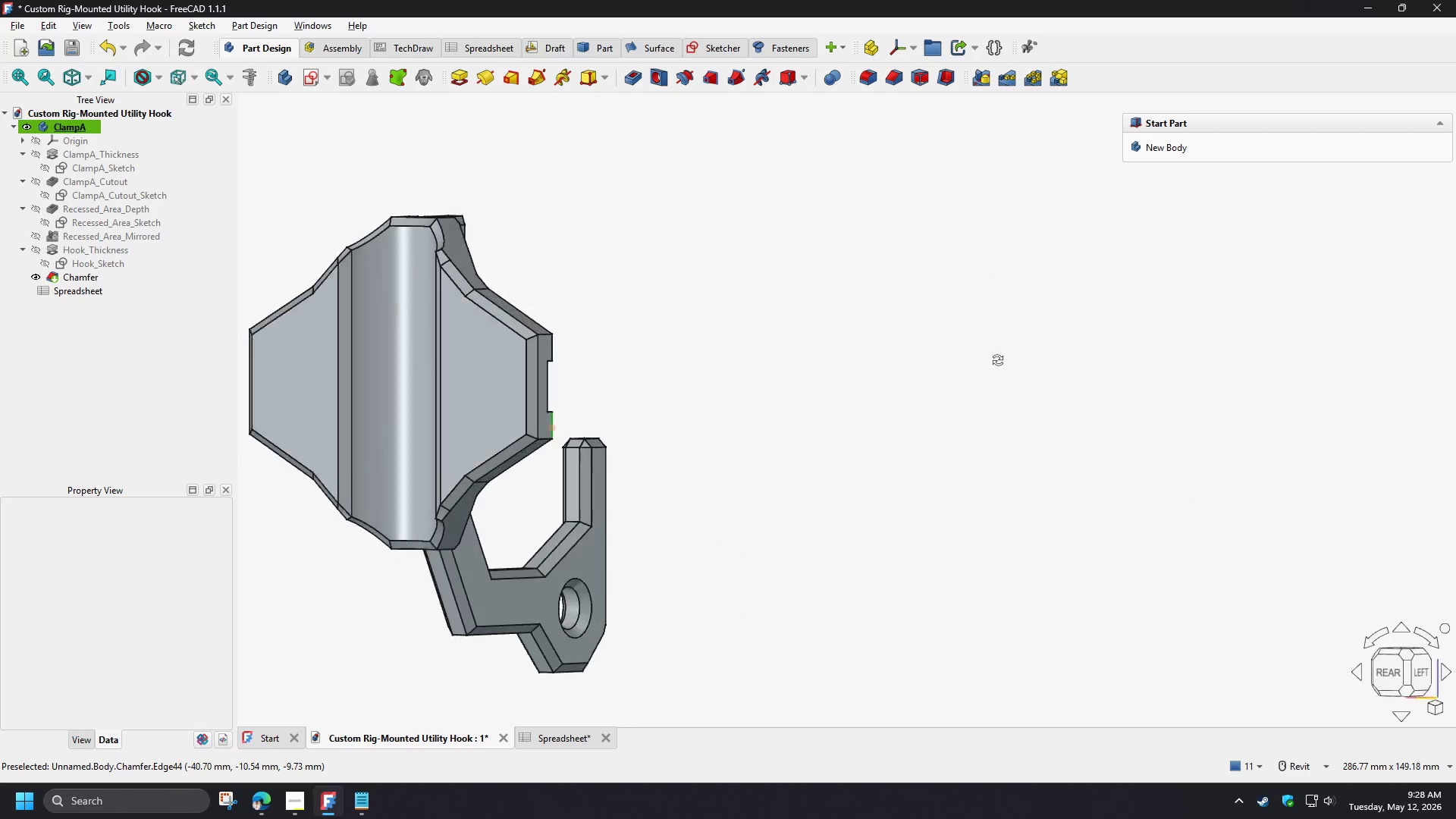 
scroll: coordinate [629, 366], scroll_direction: down, amount: 2.0
 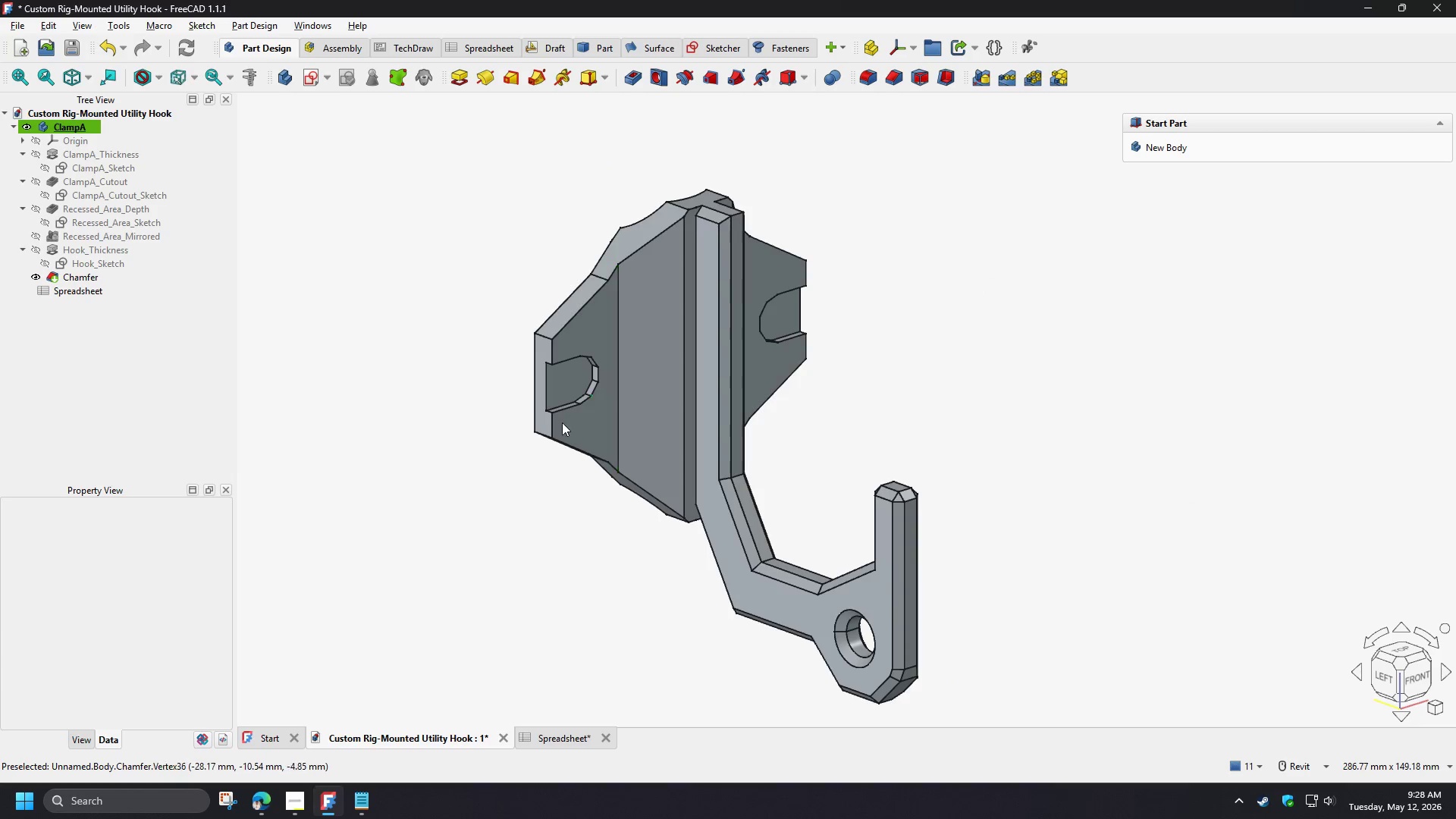 
hold_key(key=ShiftLeft, duration=1.51)
 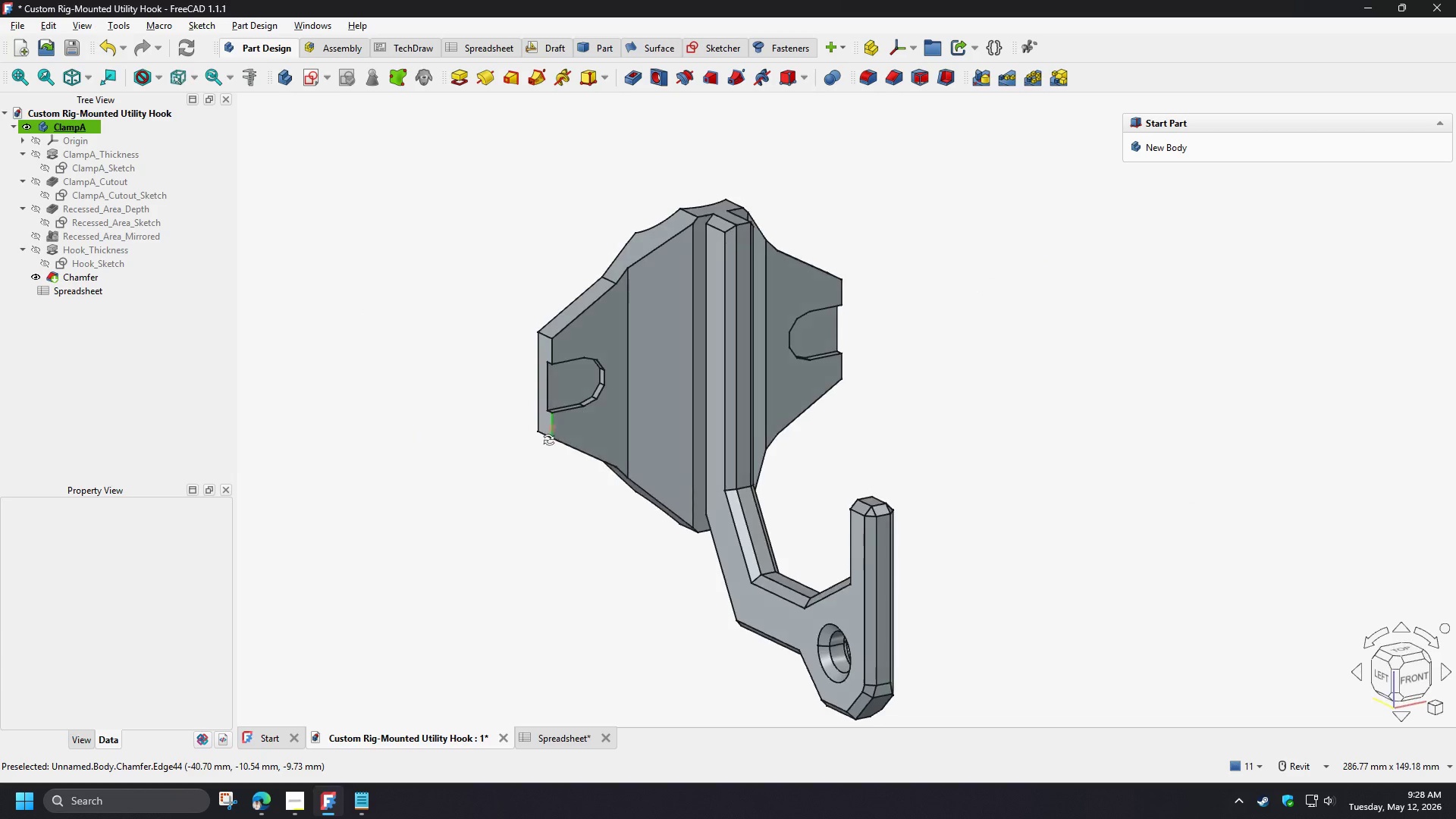 
hold_key(key=ShiftLeft, duration=1.09)
 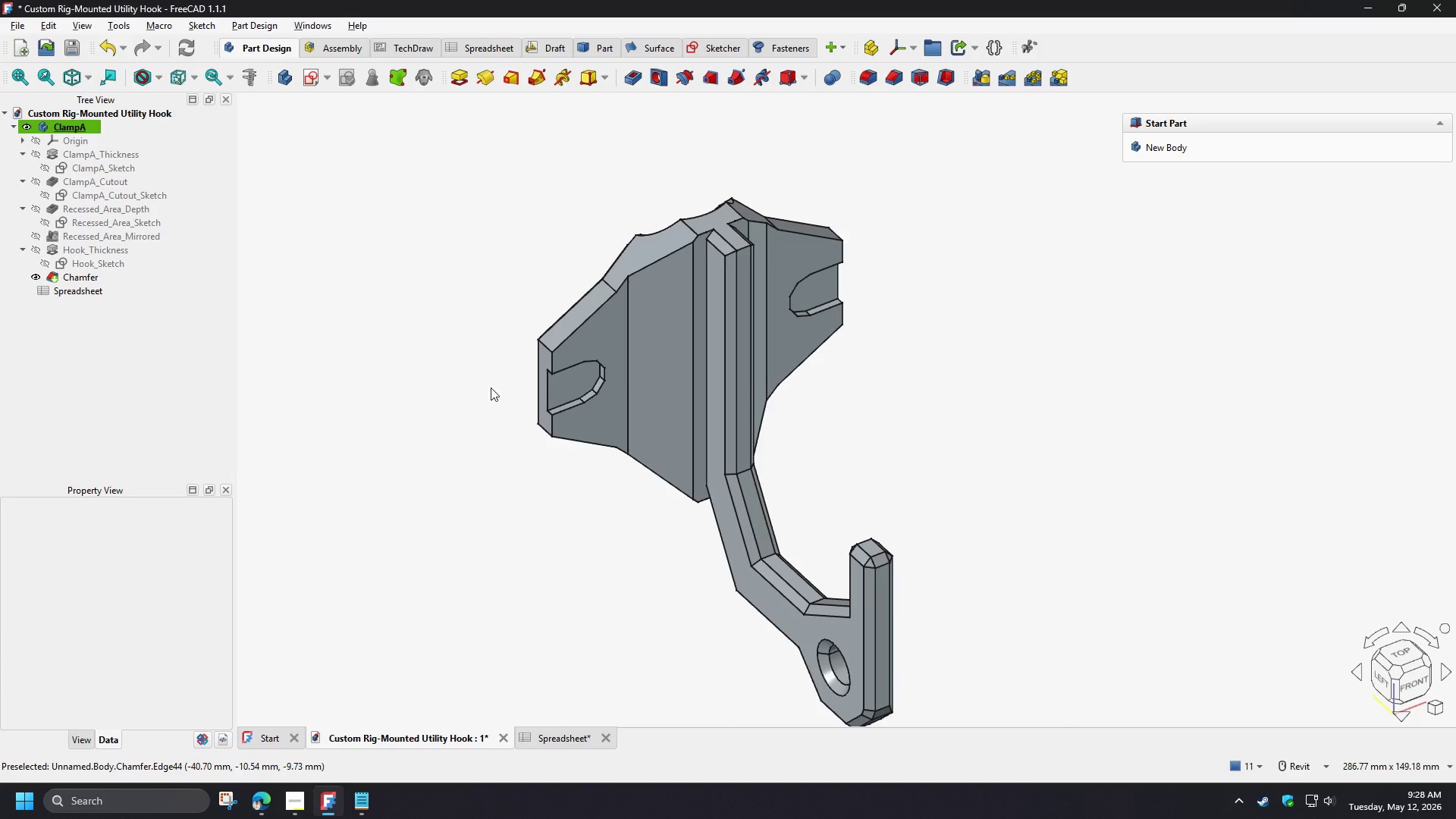 
wait(5.69)
 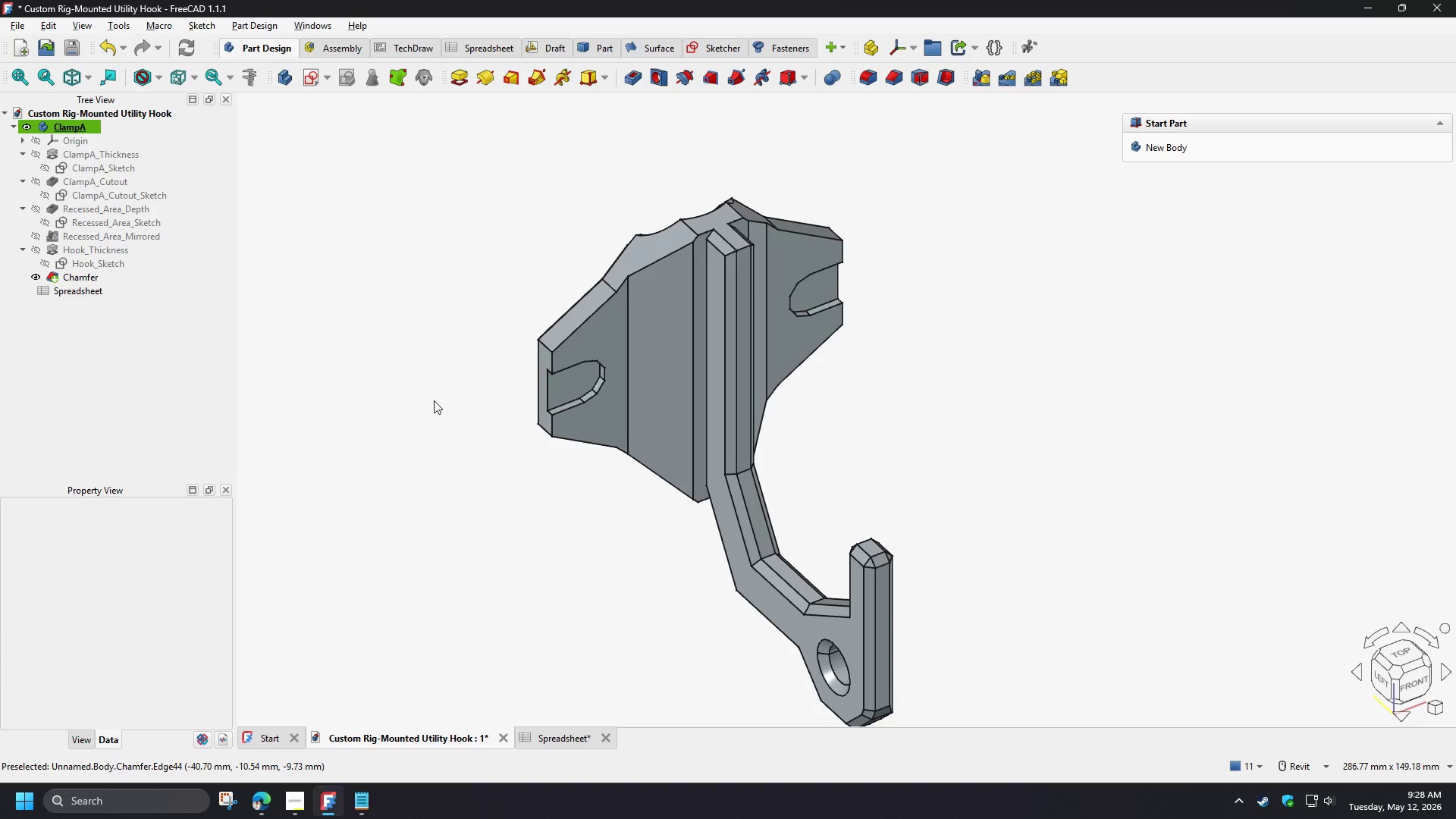 
double_click([78, 276])
 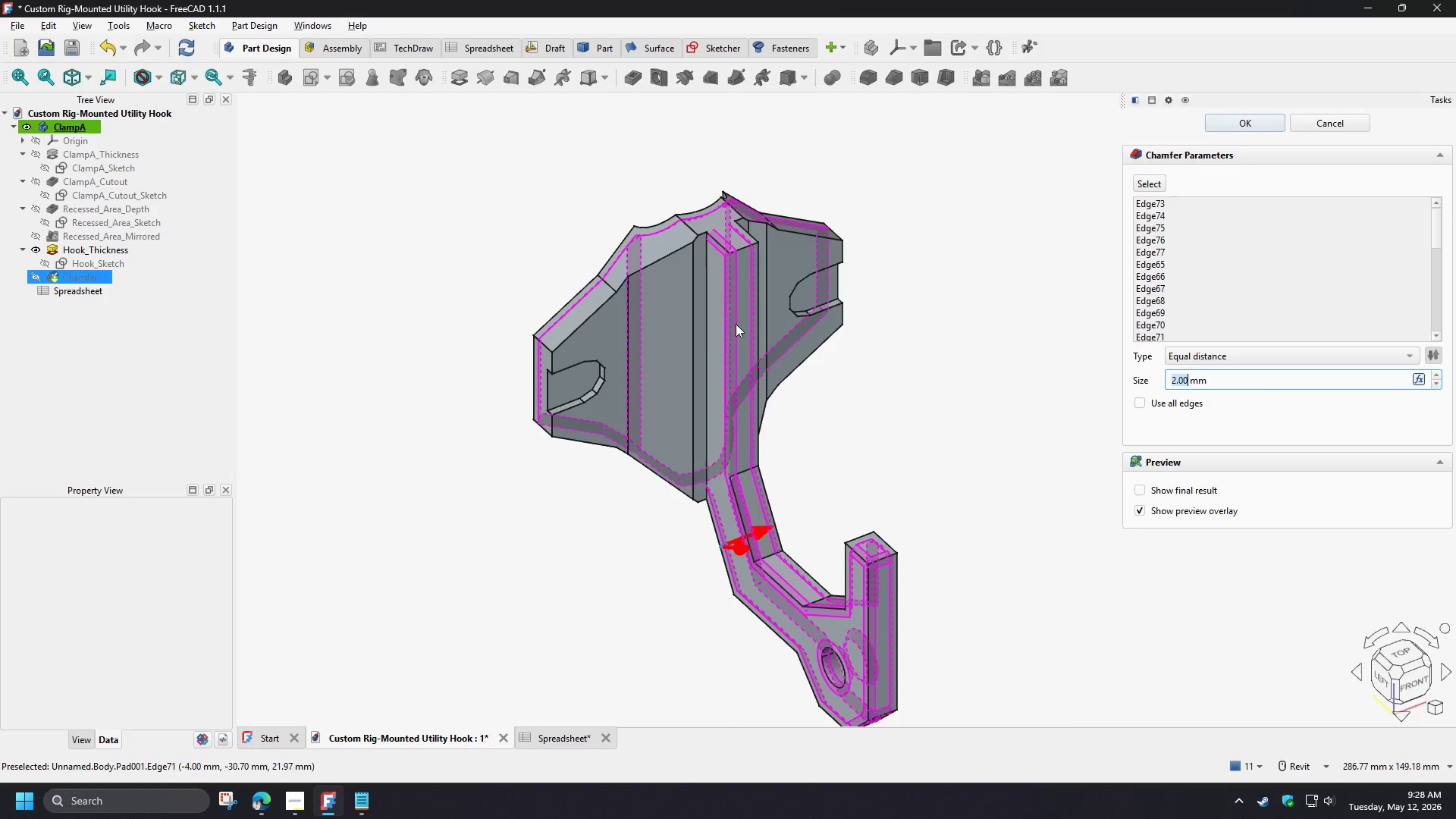 
hold_key(key=ShiftLeft, duration=0.92)
 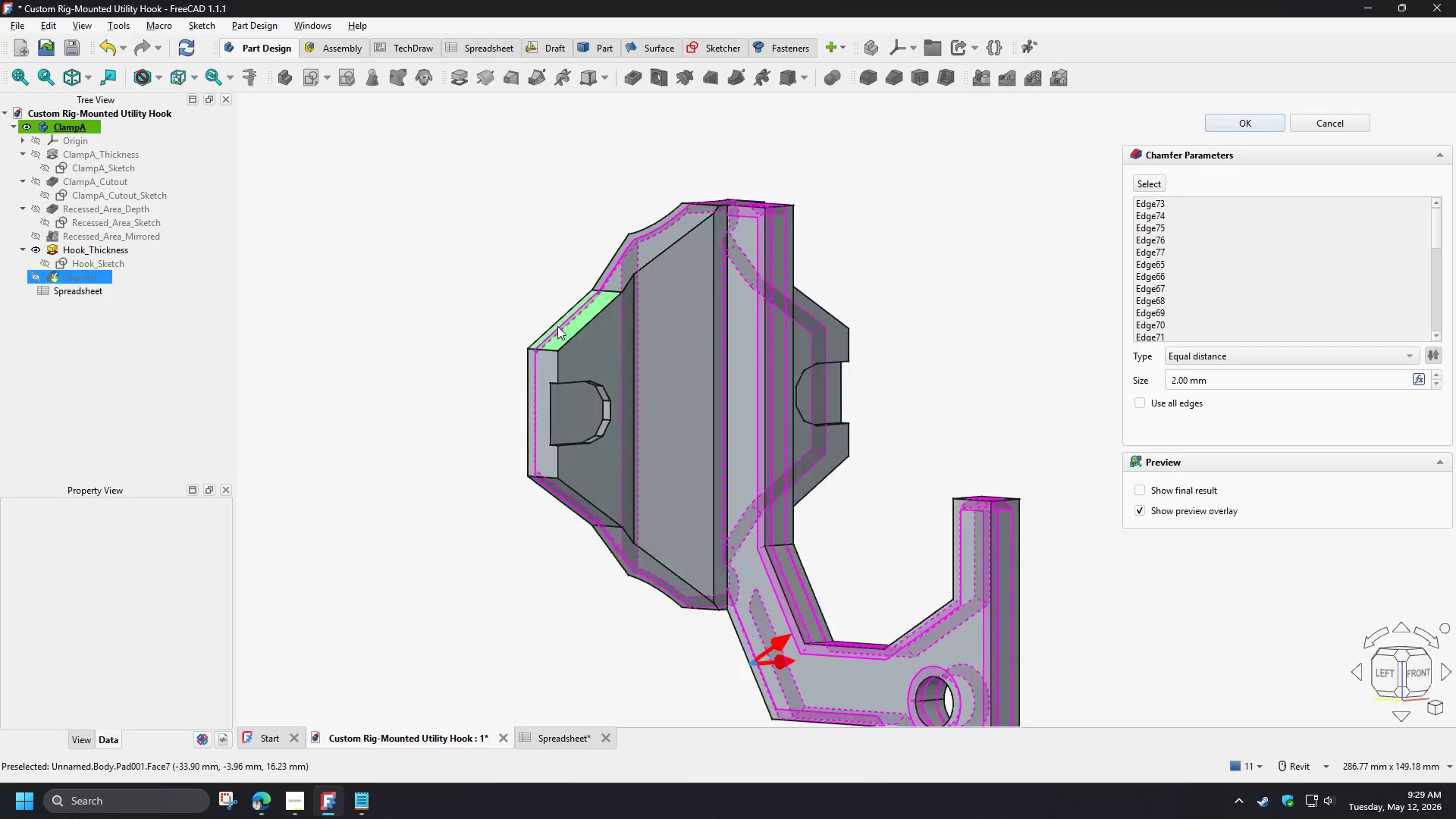 
scroll: coordinate [557, 326], scroll_direction: up, amount: 3.0
 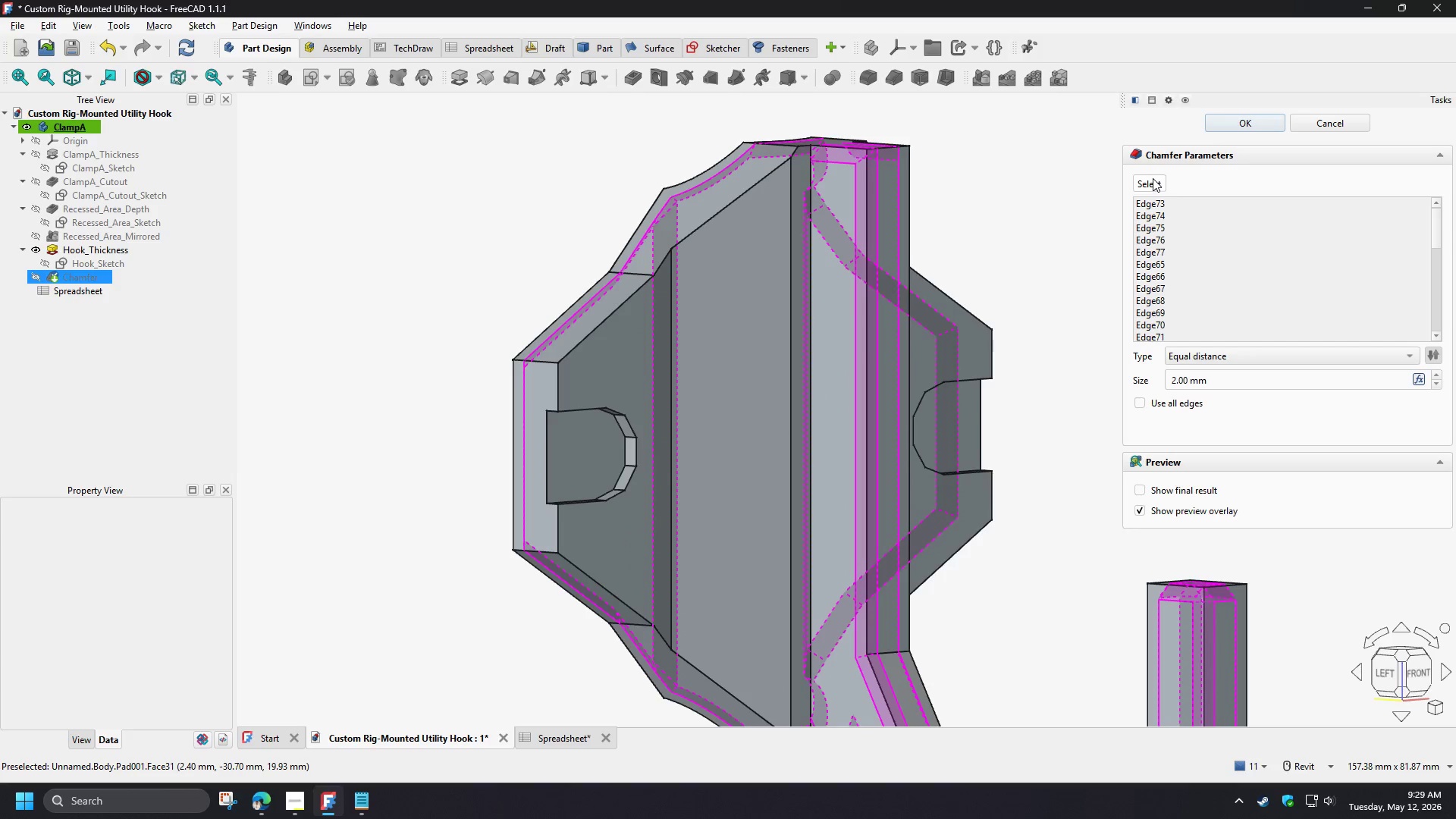 
left_click([1153, 178])
 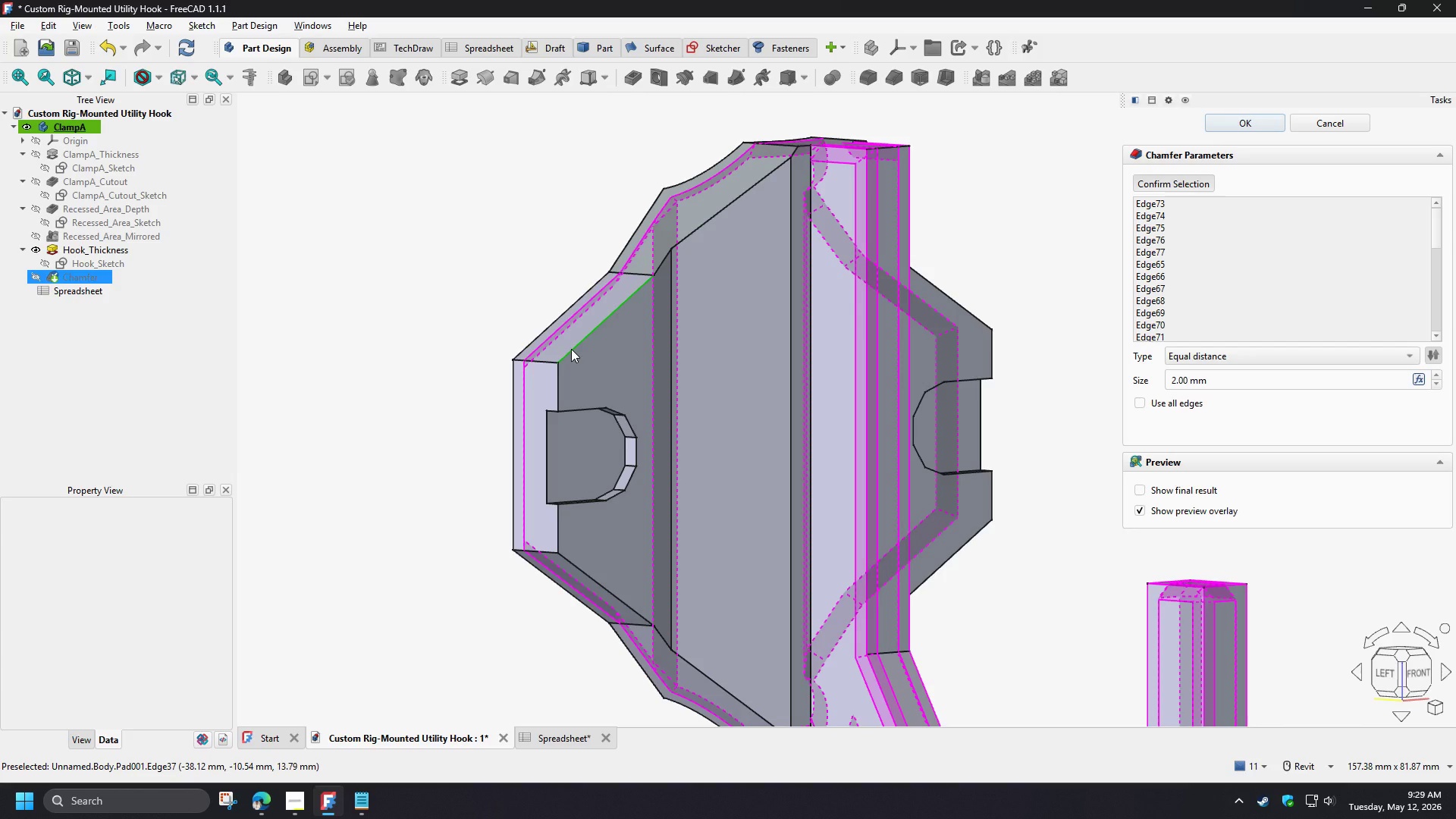 
left_click([571, 349])
 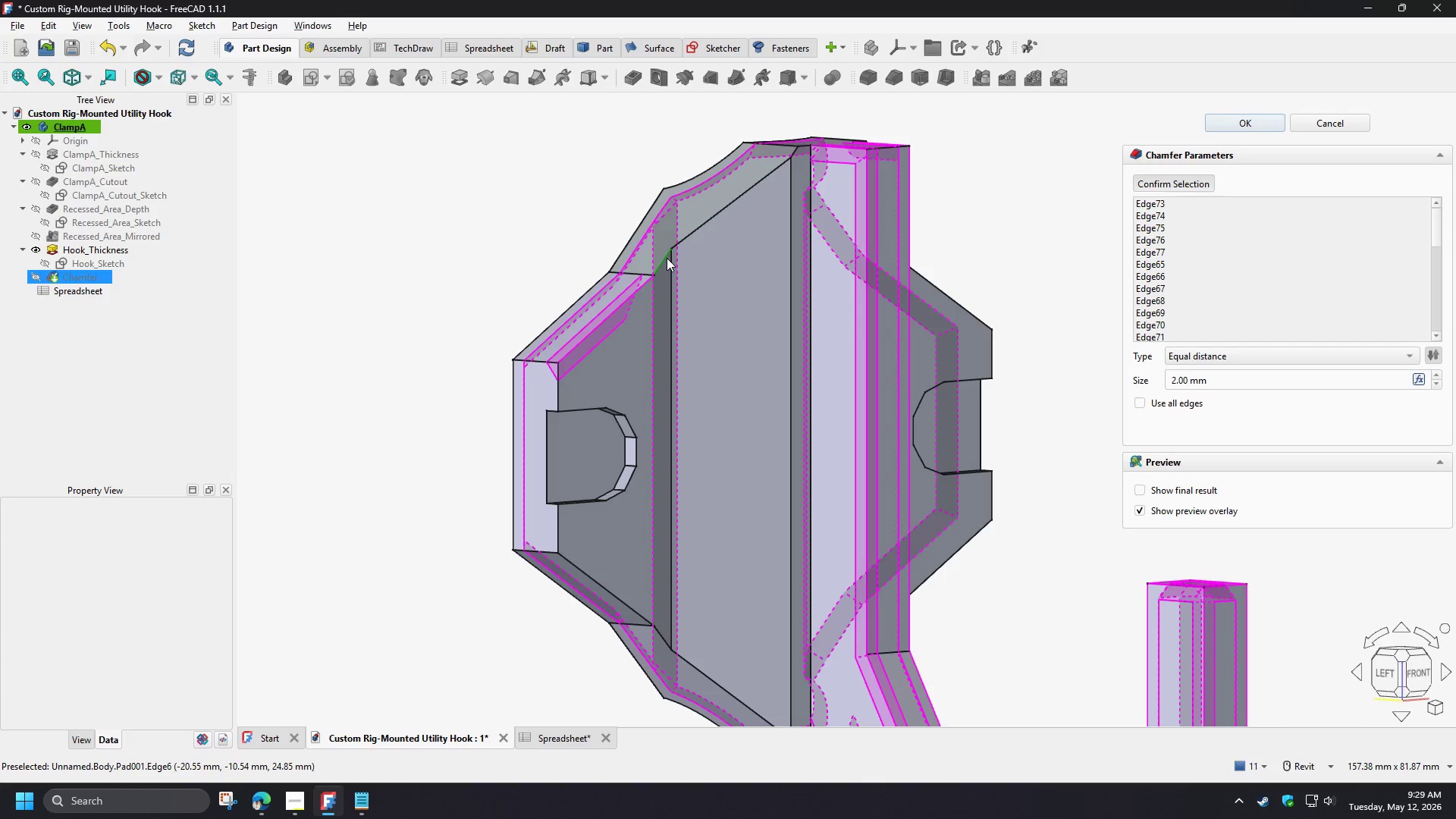 
left_click([666, 258])
 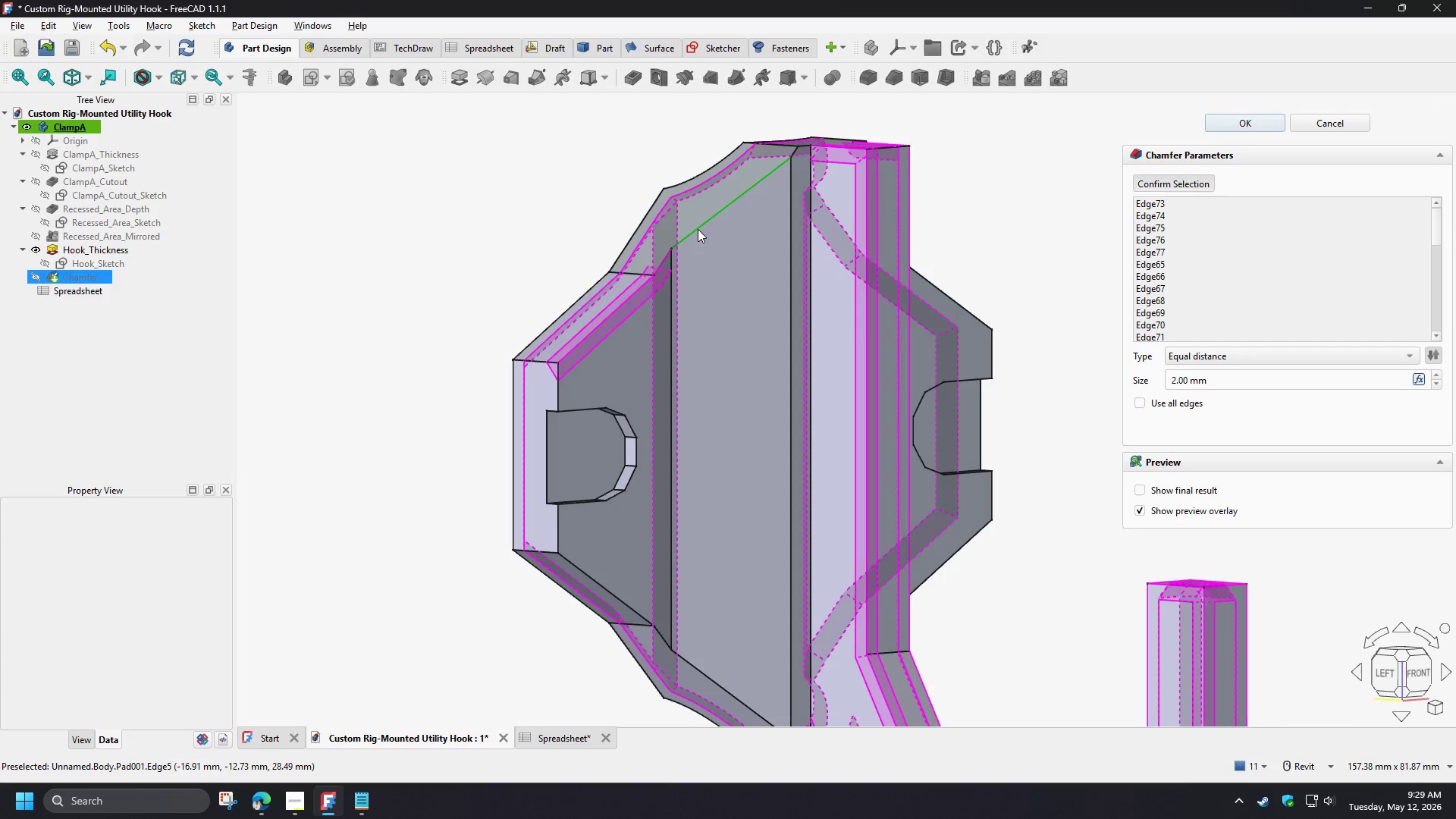 
left_click([698, 229])
 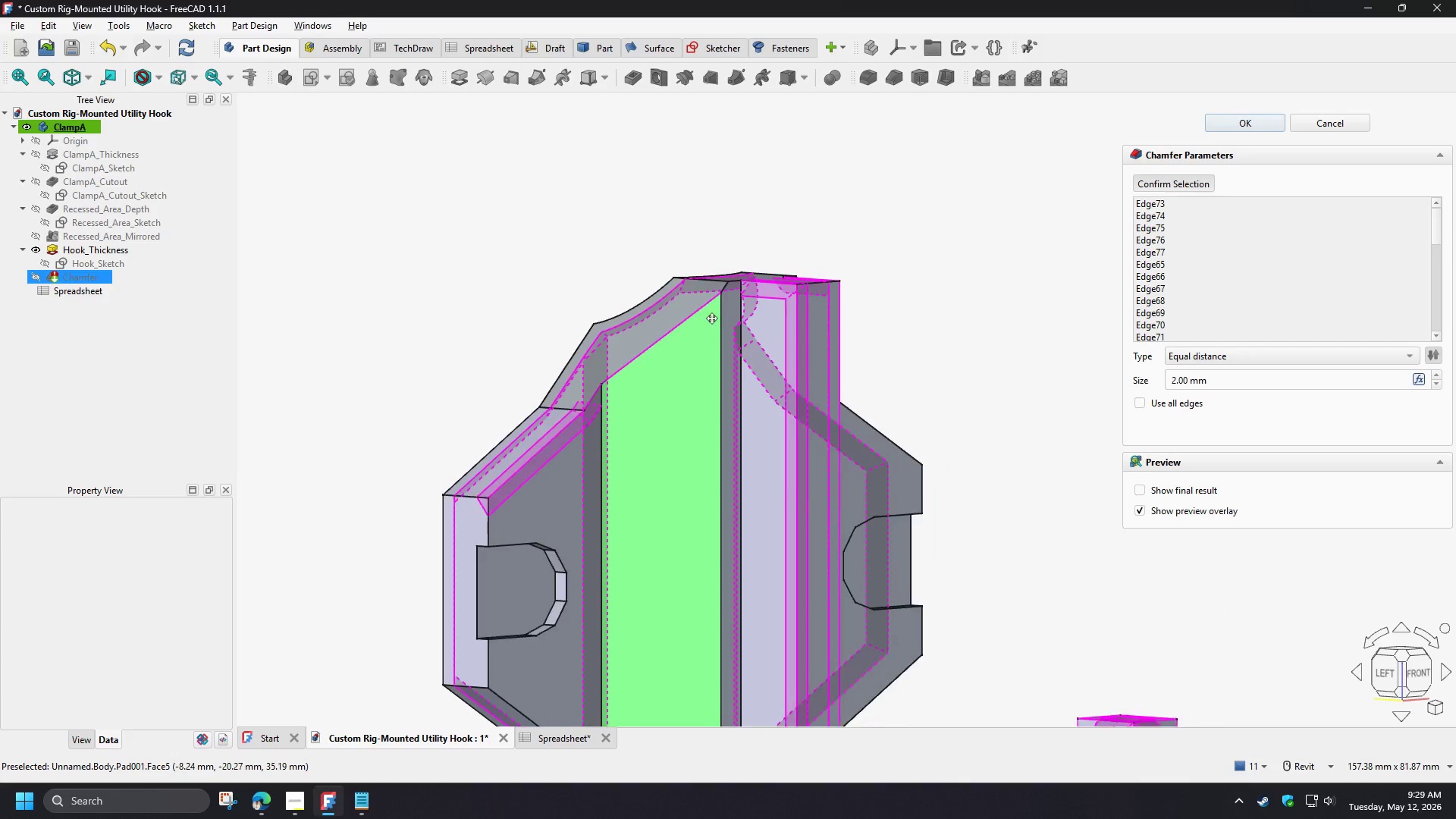 
hold_key(key=ShiftLeft, duration=0.84)
 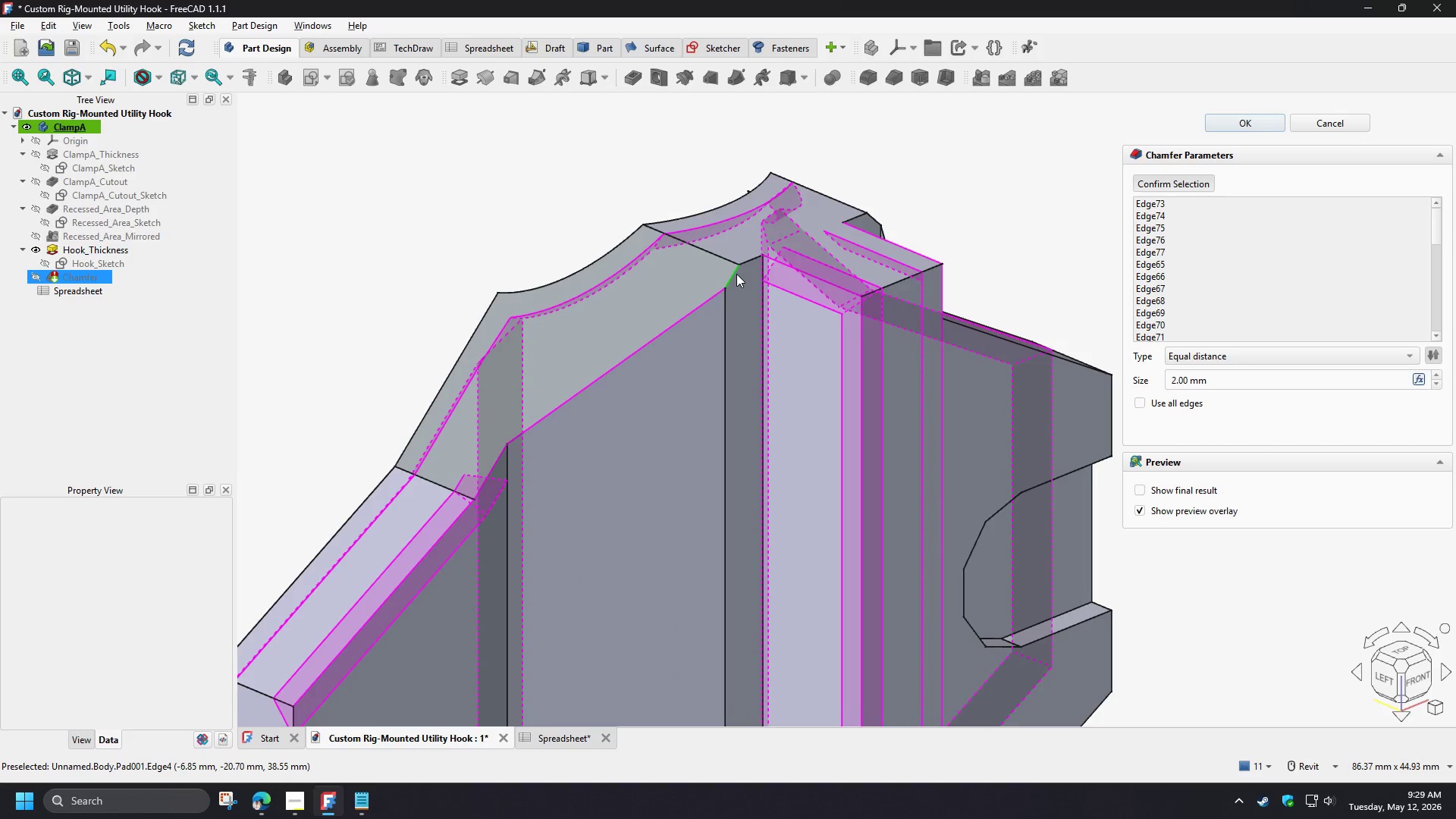 
scroll: coordinate [707, 314], scroll_direction: up, amount: 3.0
 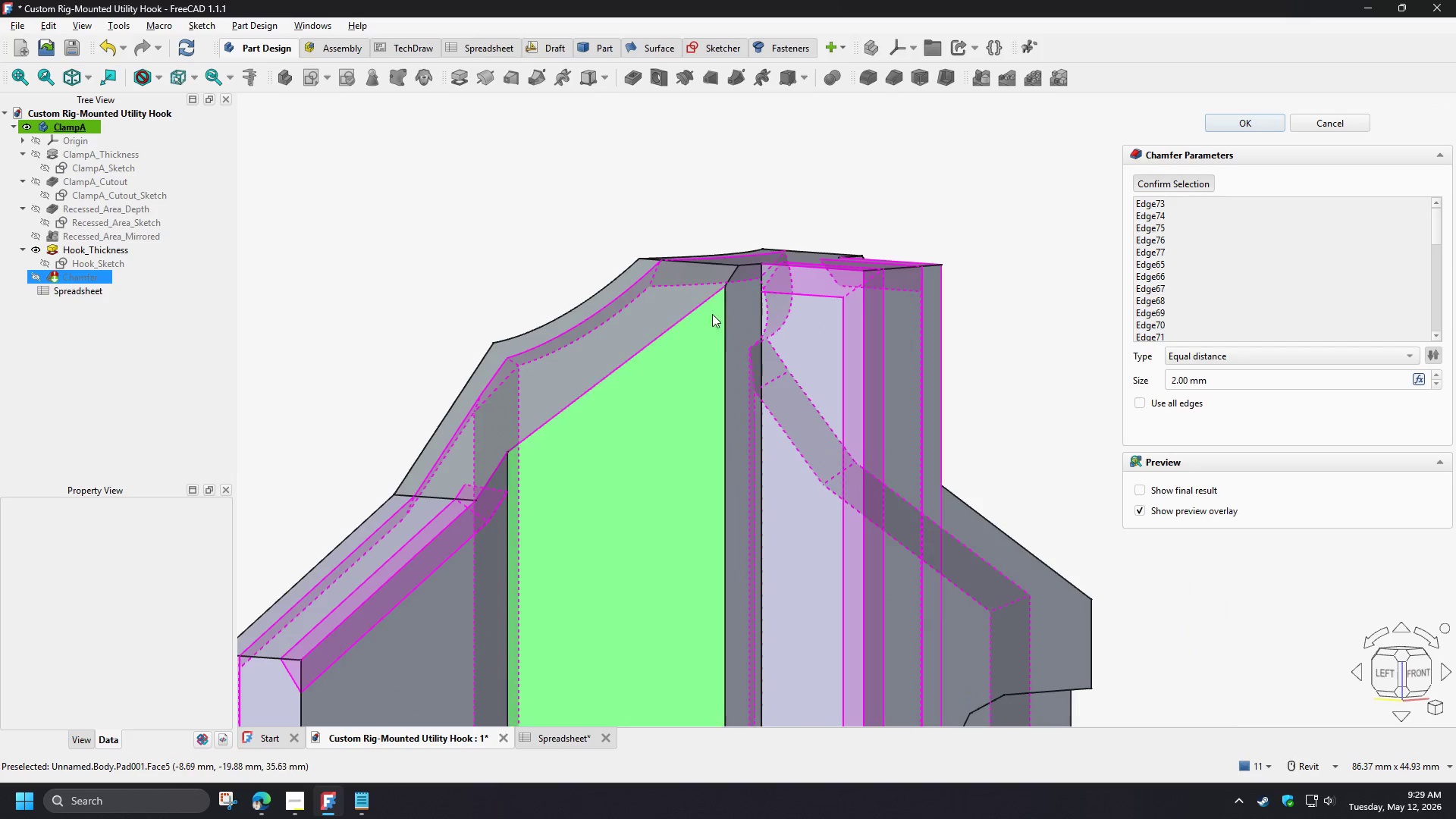 
left_click([736, 274])
 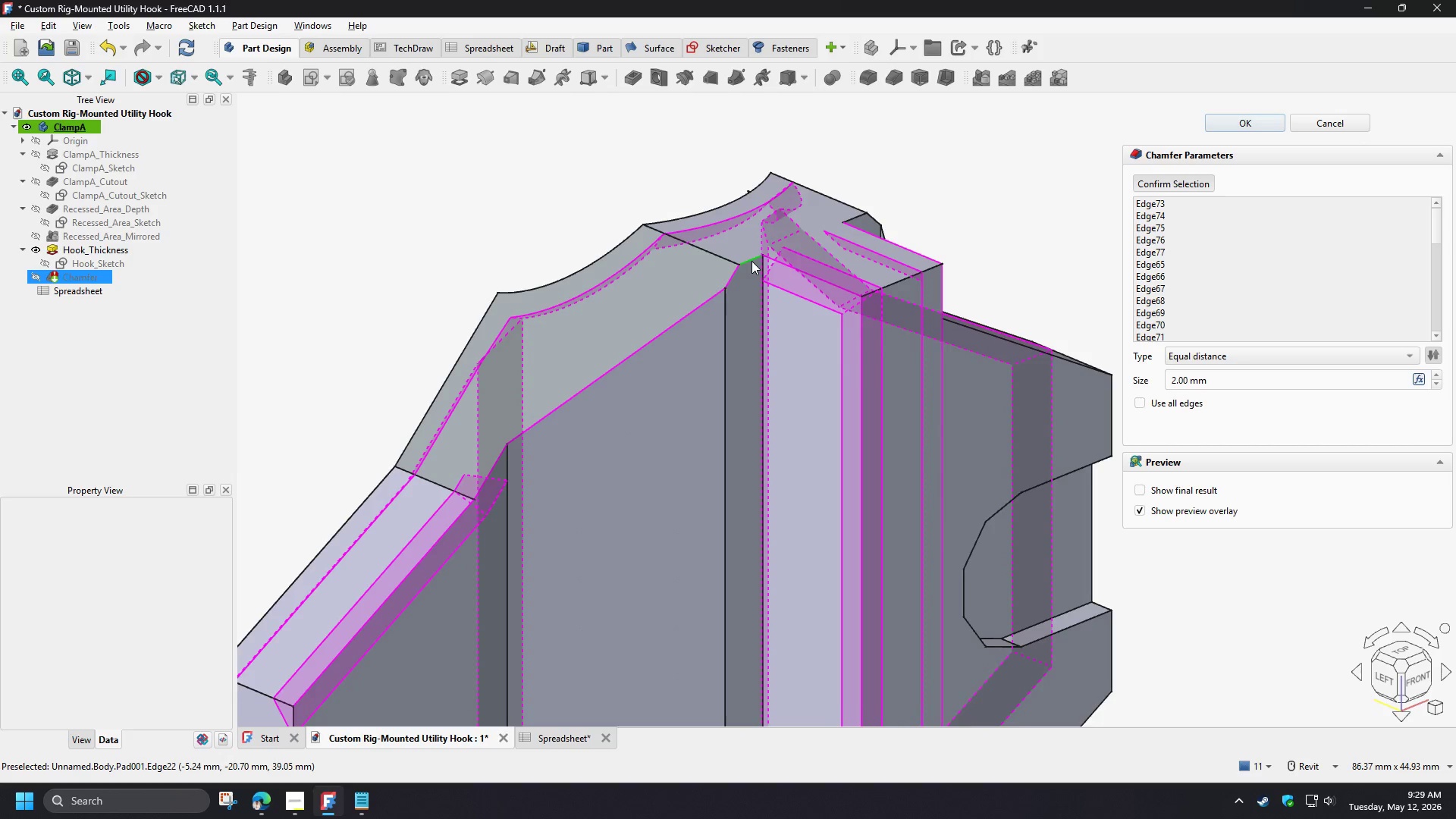 
left_click([752, 261])
 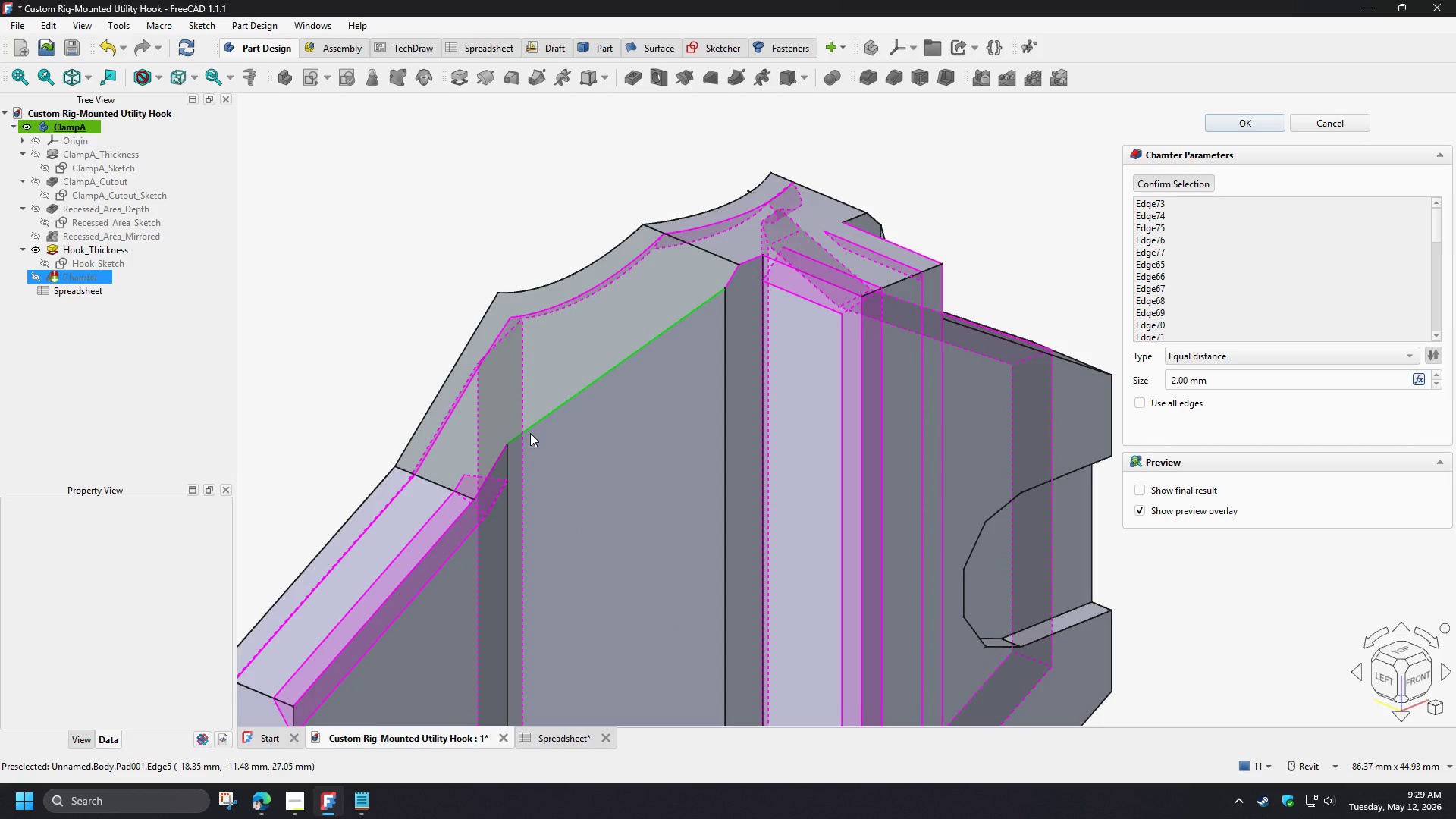 
wait(5.39)
 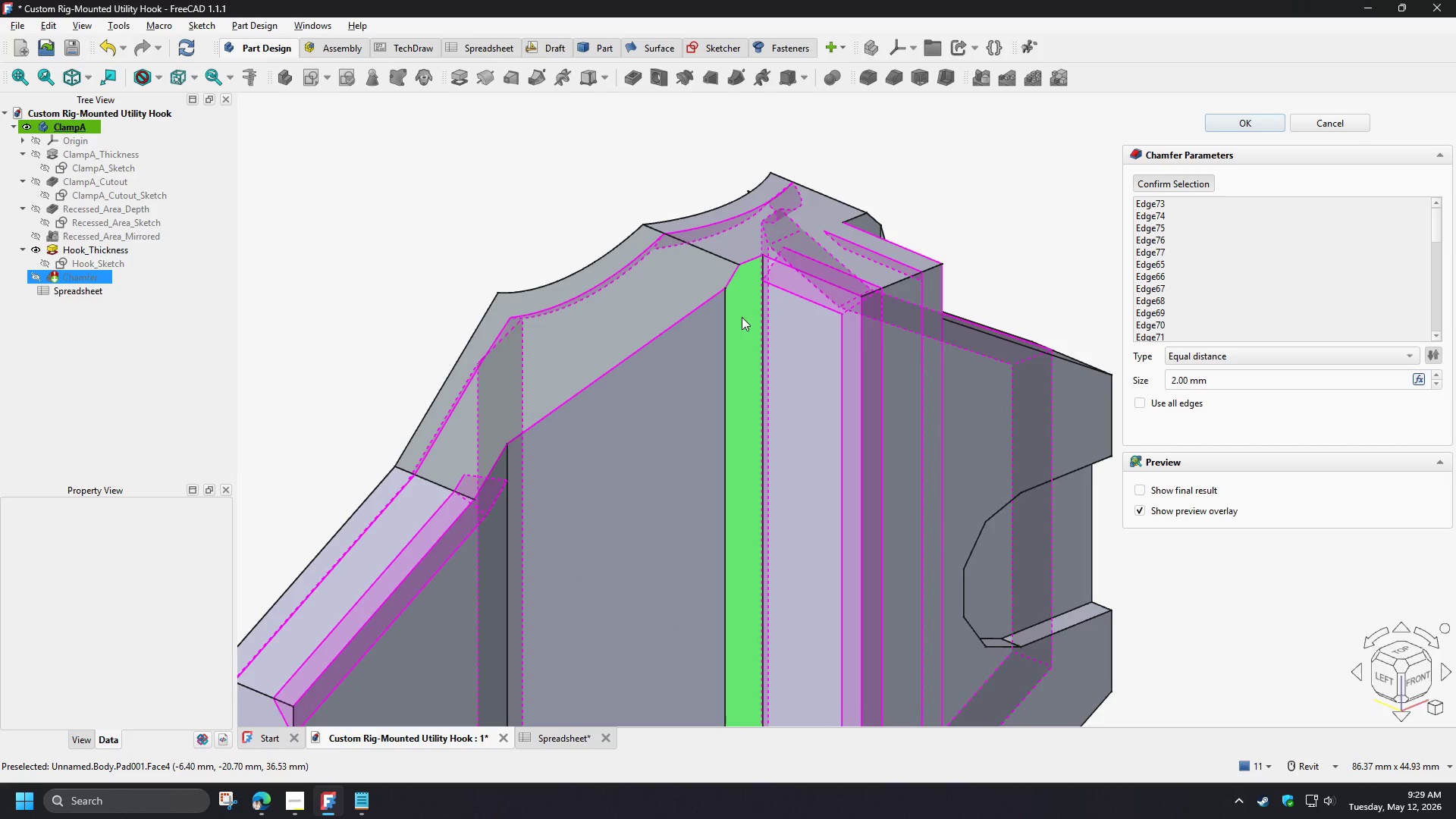 
scroll: coordinate [648, 413], scroll_direction: down, amount: 3.0
 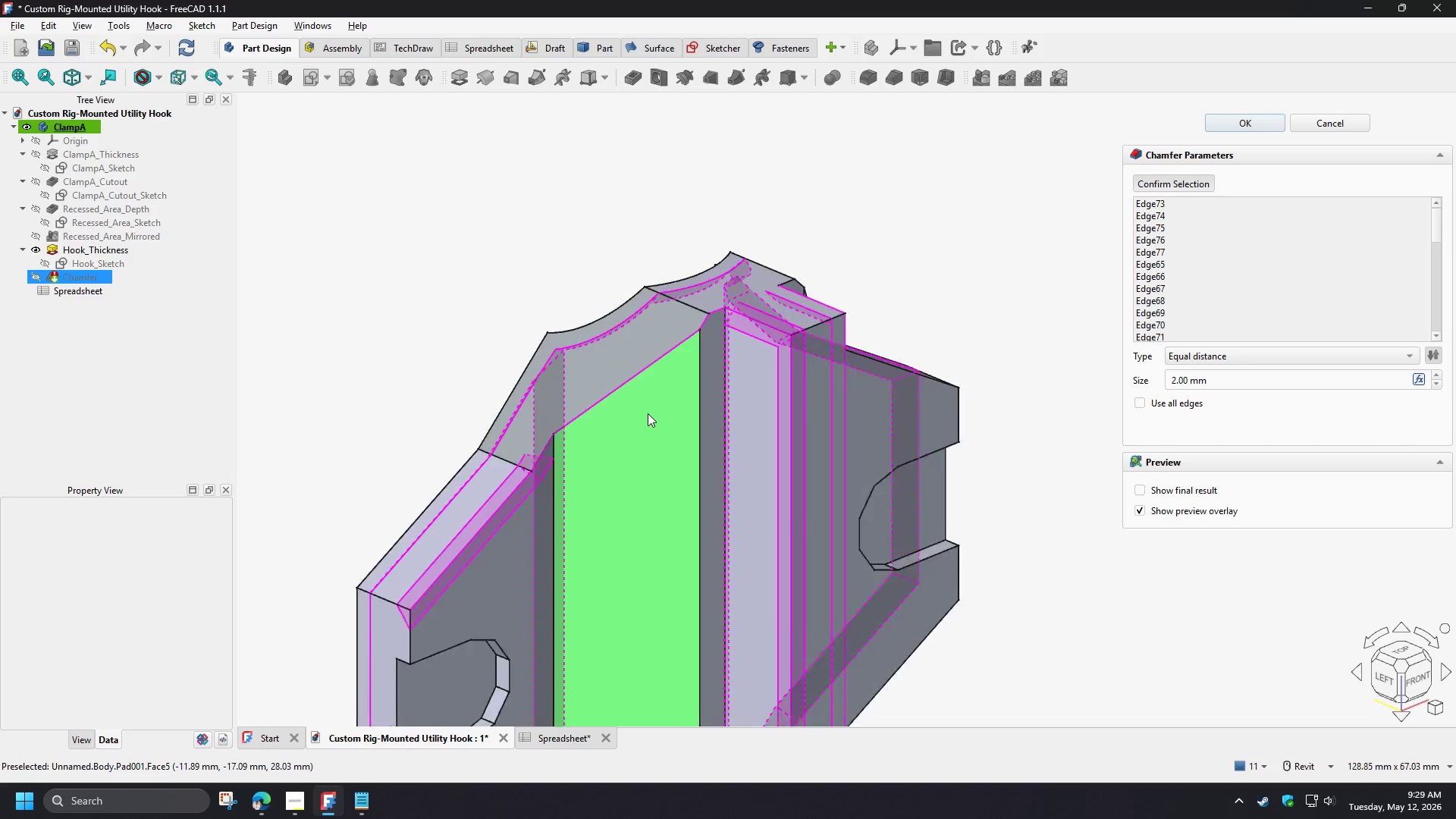 
scroll: coordinate [648, 413], scroll_direction: up, amount: 2.0
 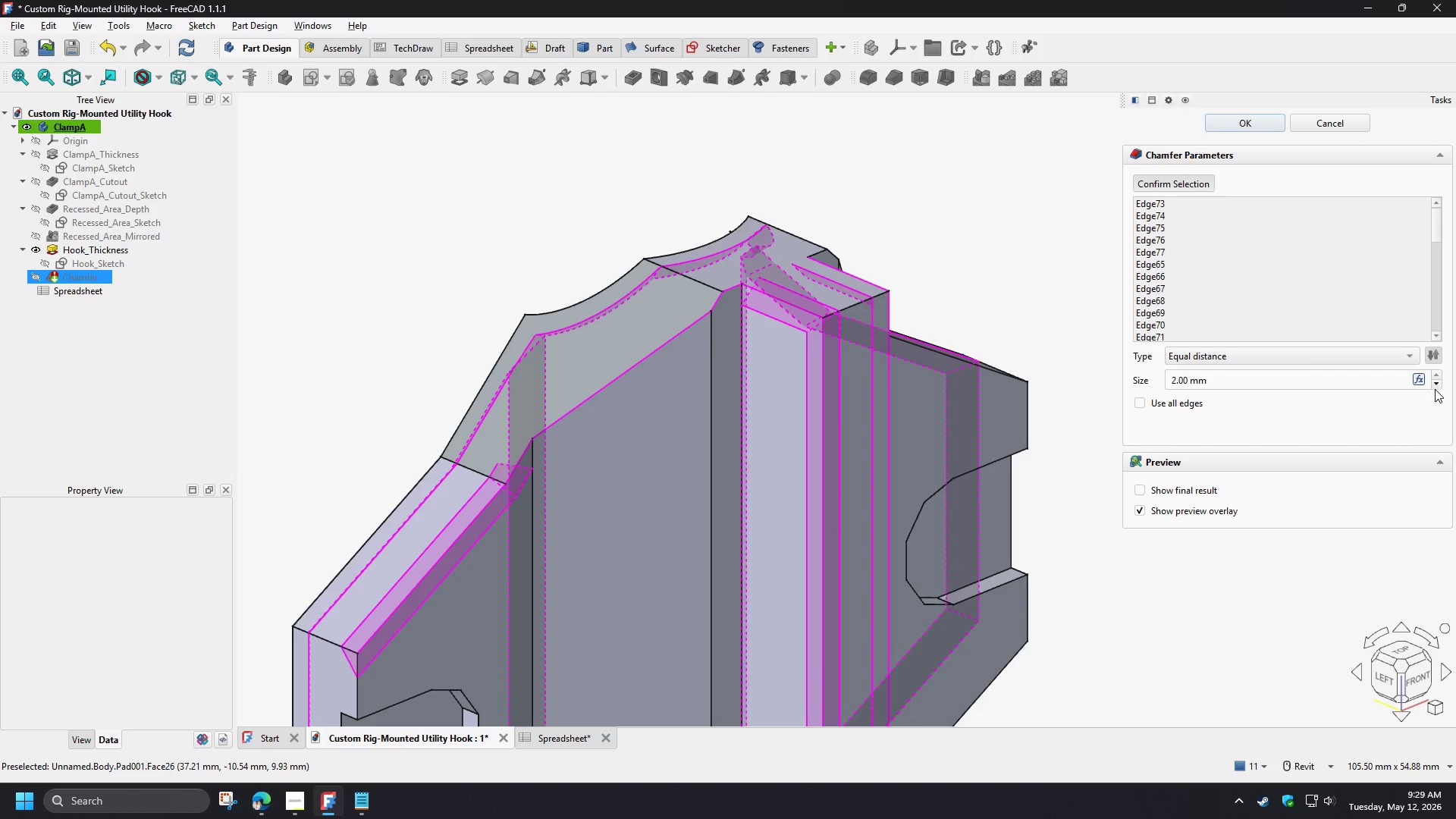 
left_click([1439, 383])
 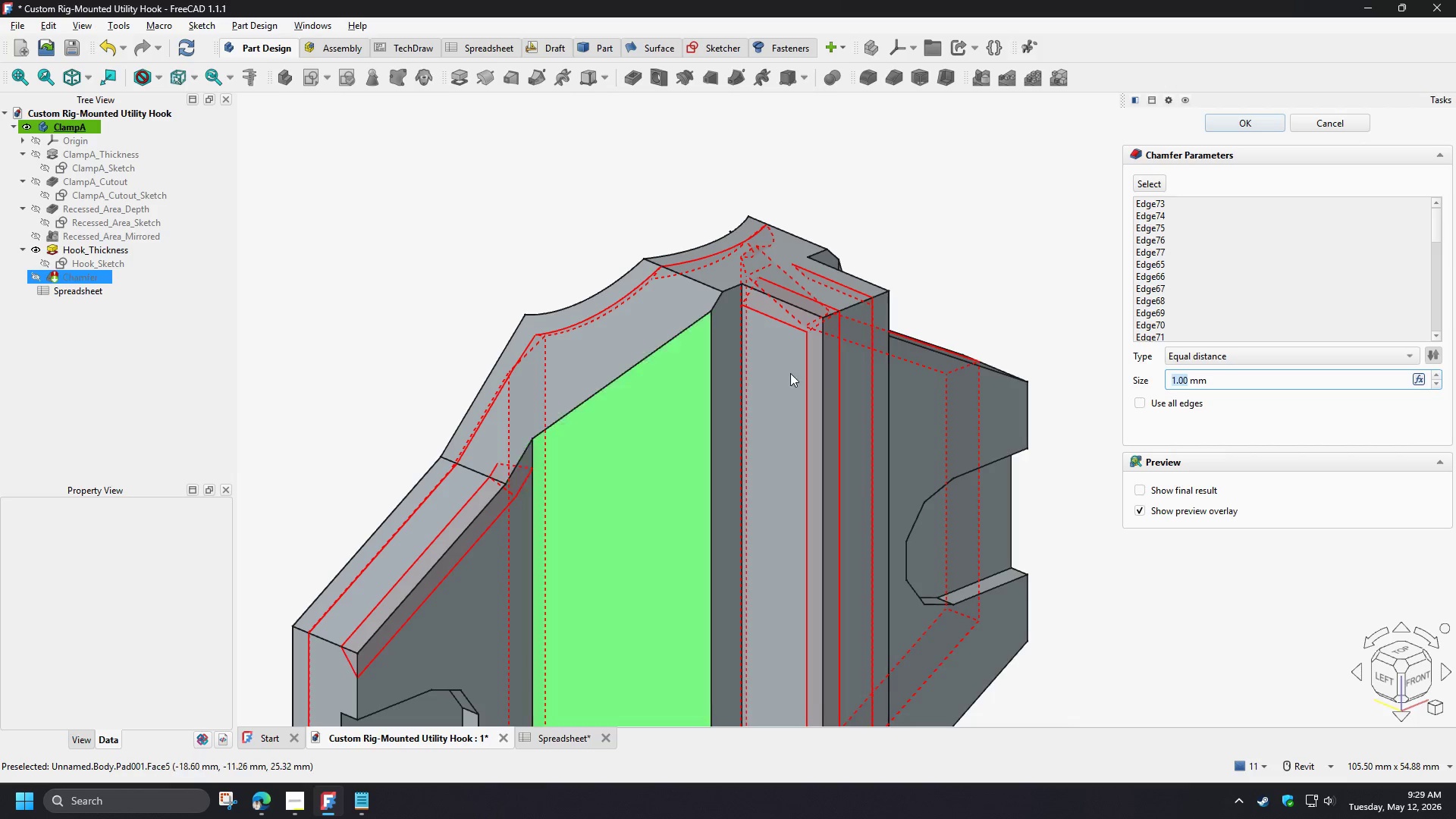 
left_click([1160, 184])
 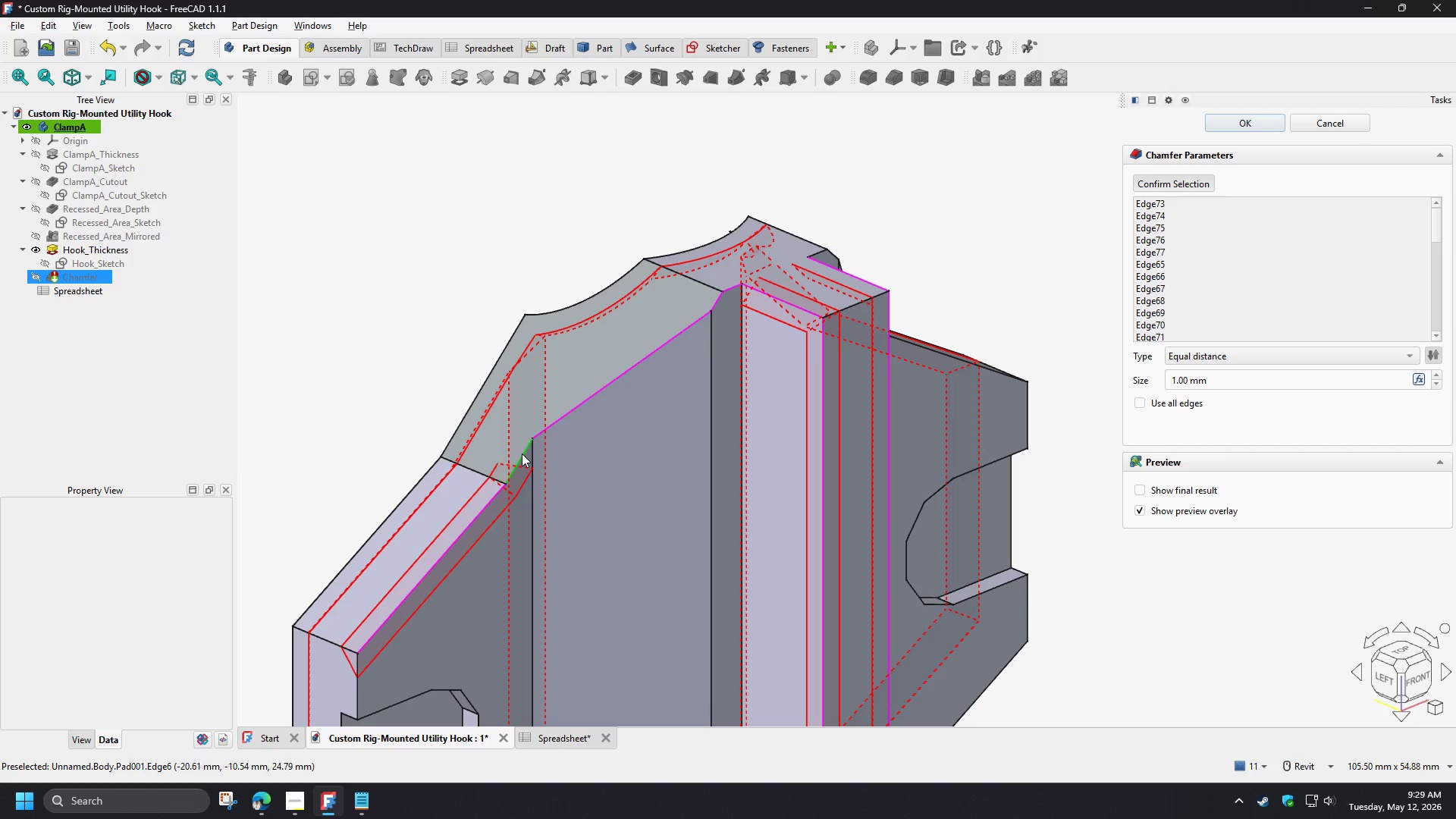 
left_click([522, 453])
 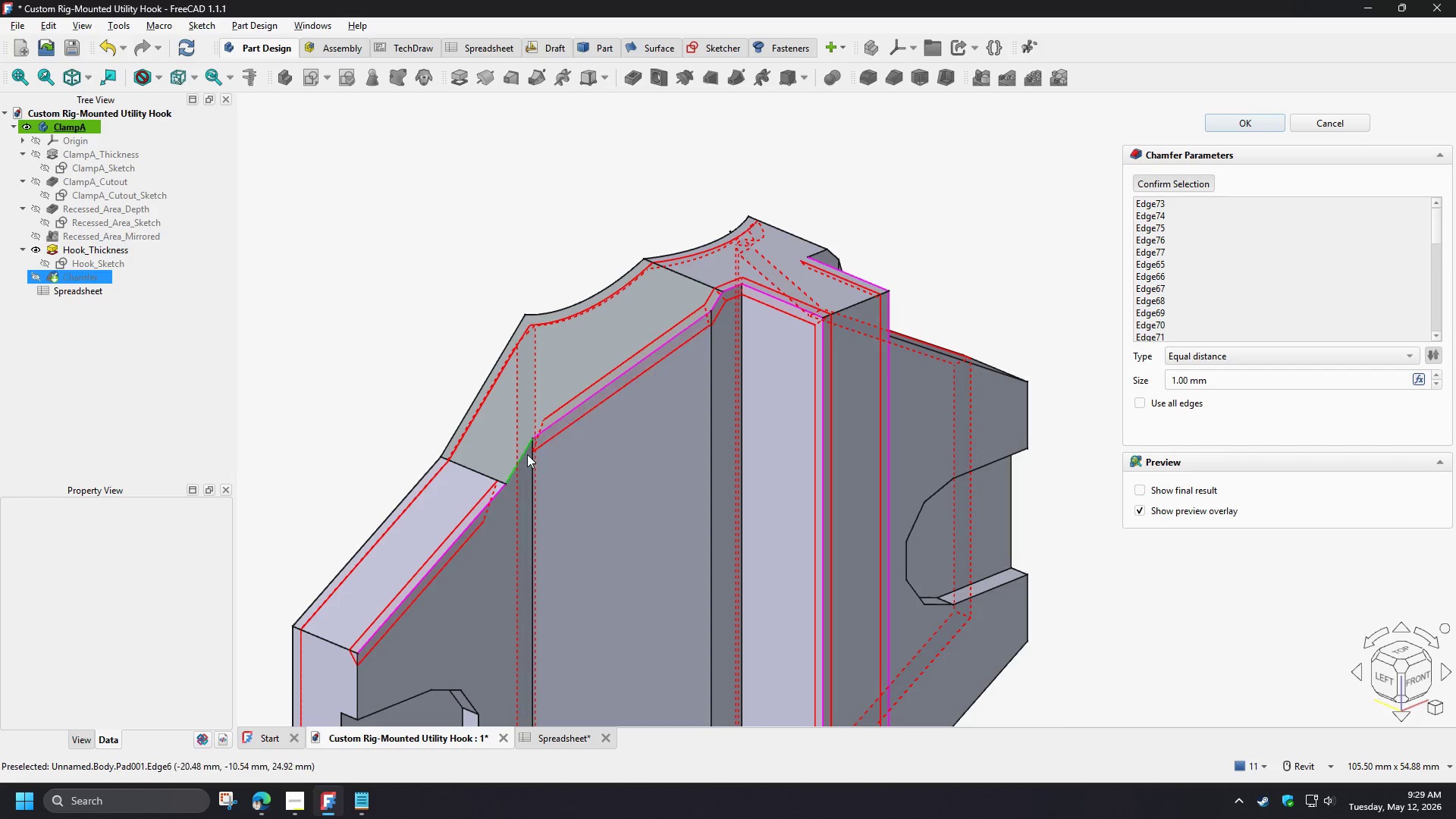 
left_click([526, 454])
 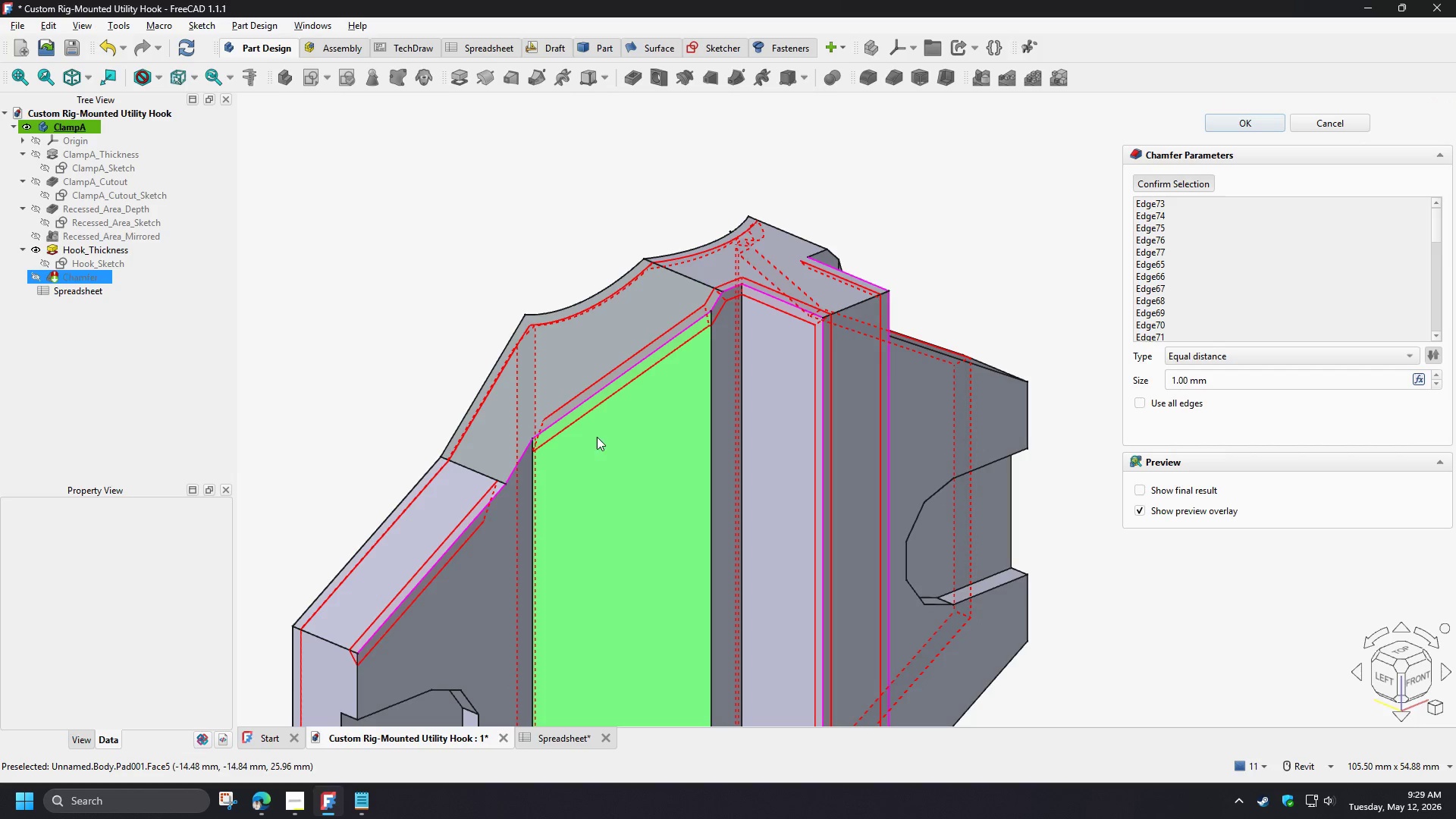 
left_click([562, 417])
 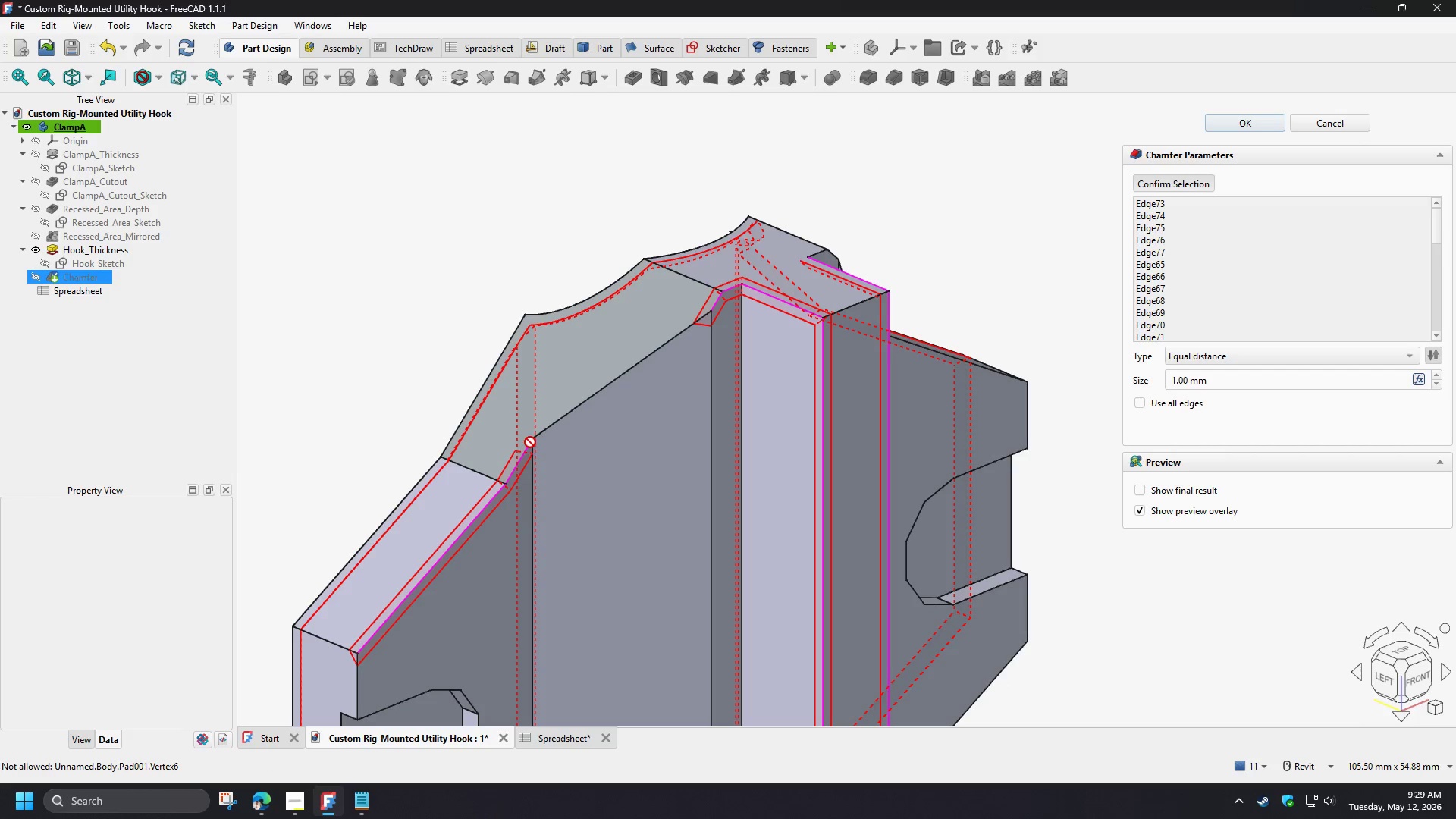 
left_click([528, 446])
 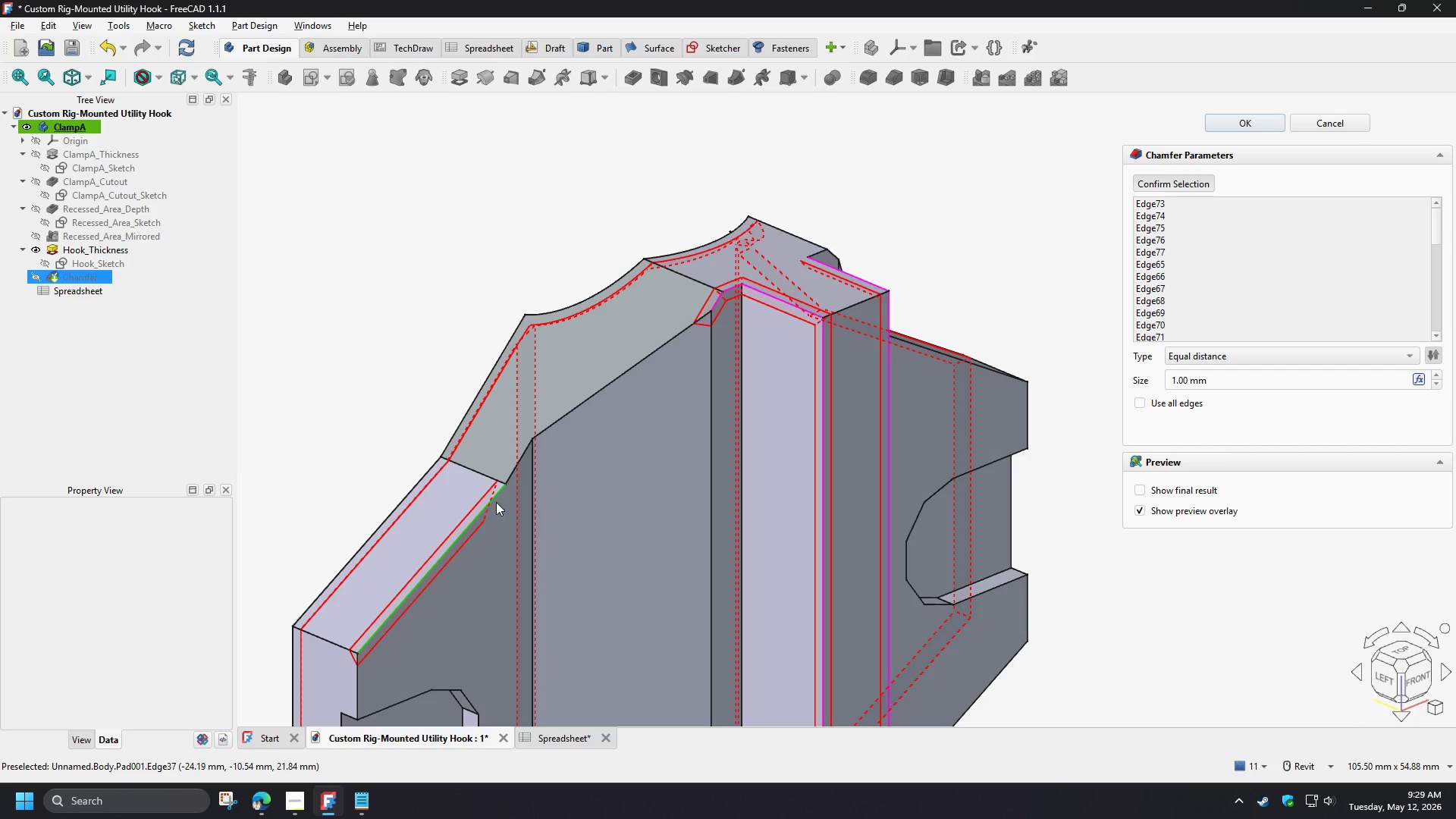 
left_click([491, 499])
 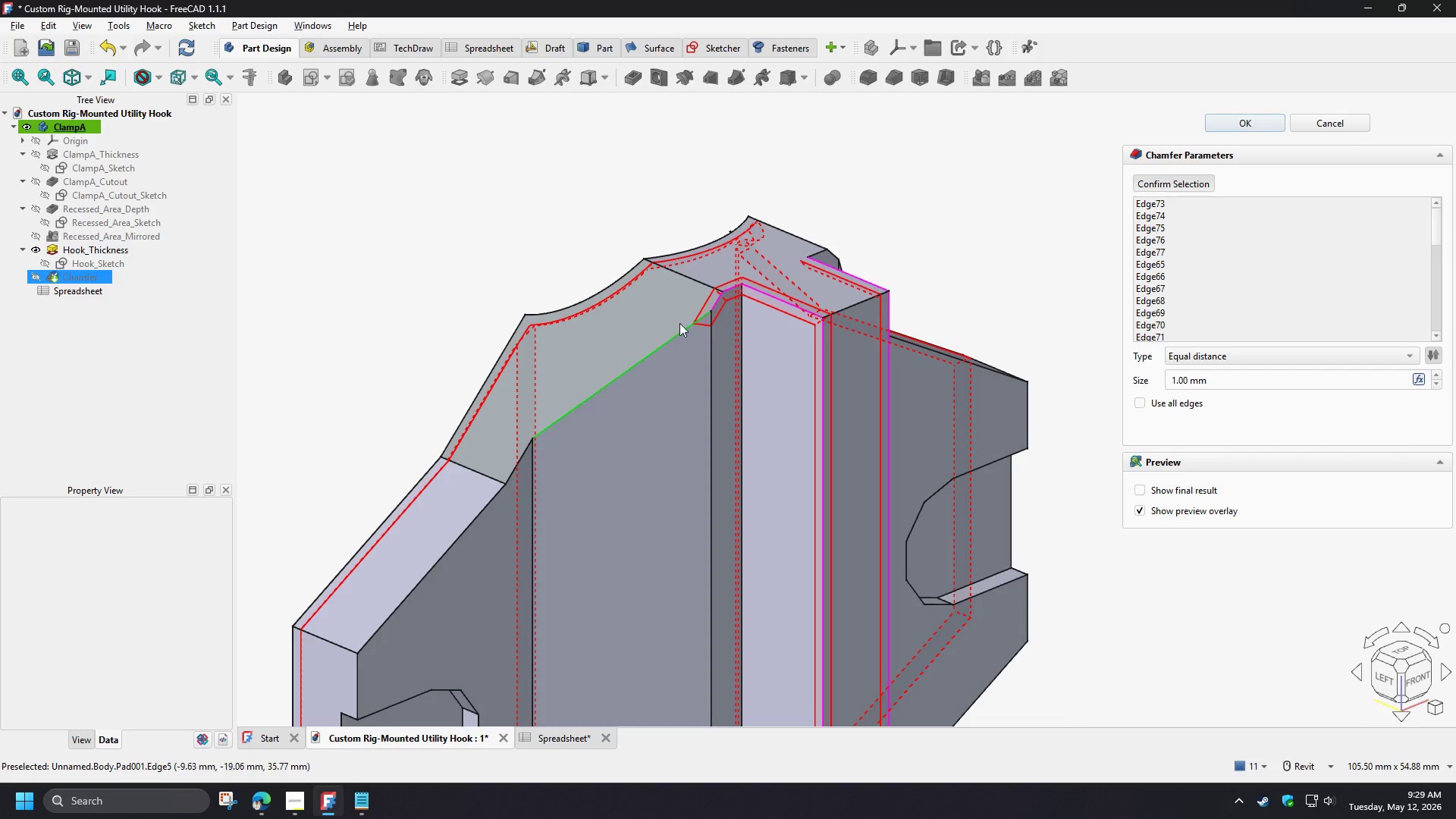 
left_click([677, 331])
 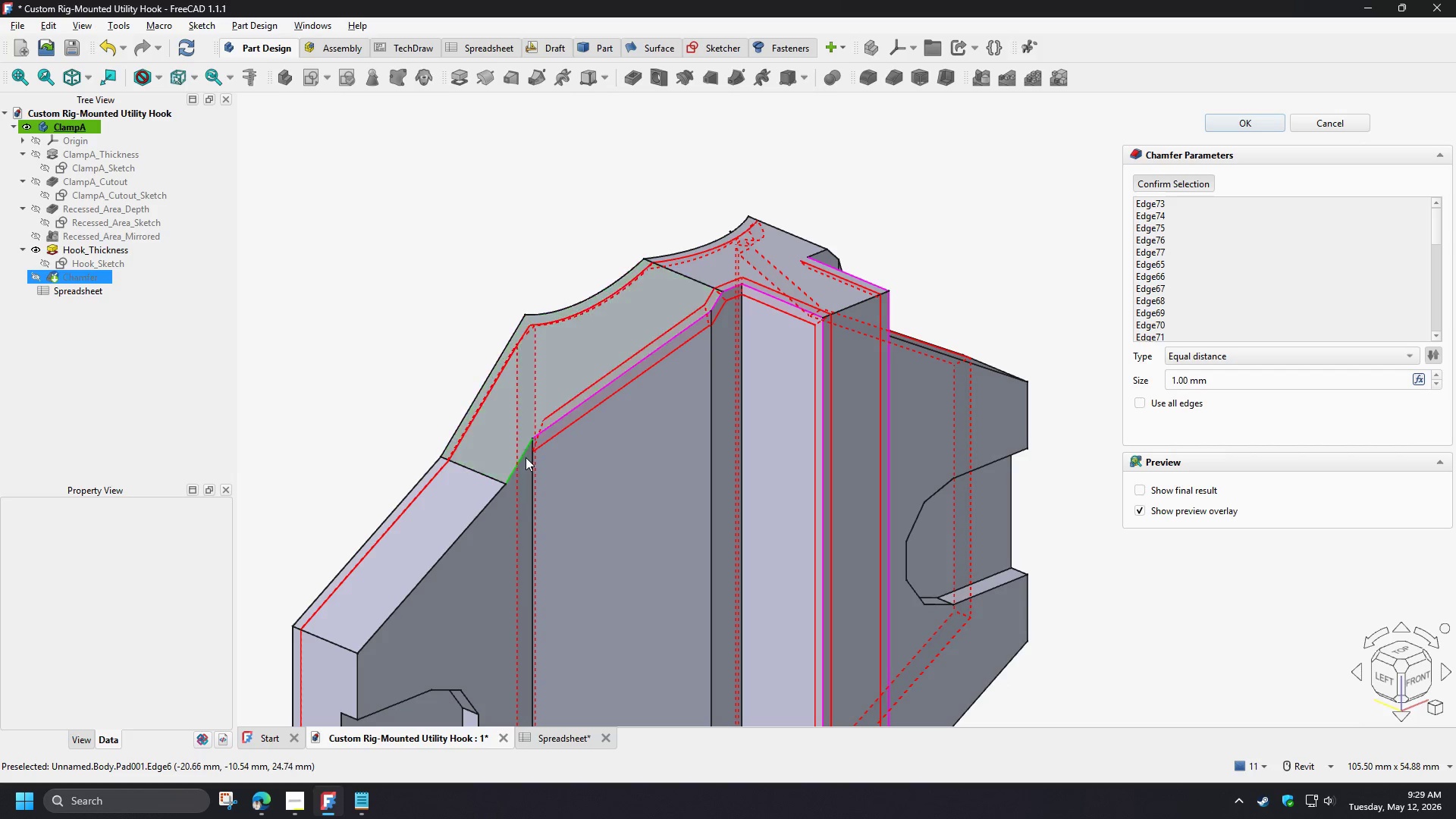 
left_click([522, 455])
 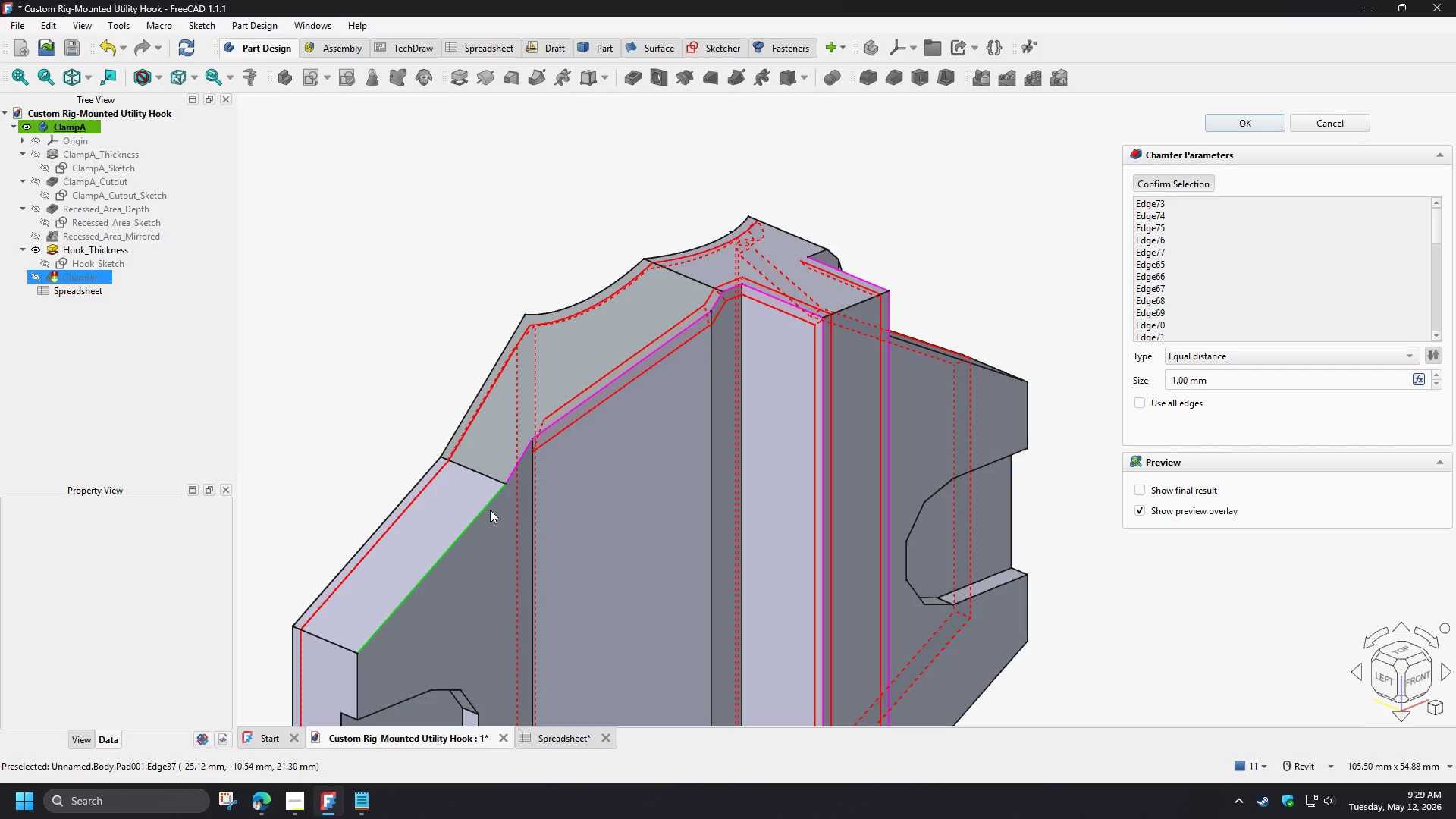 
left_click([488, 501])
 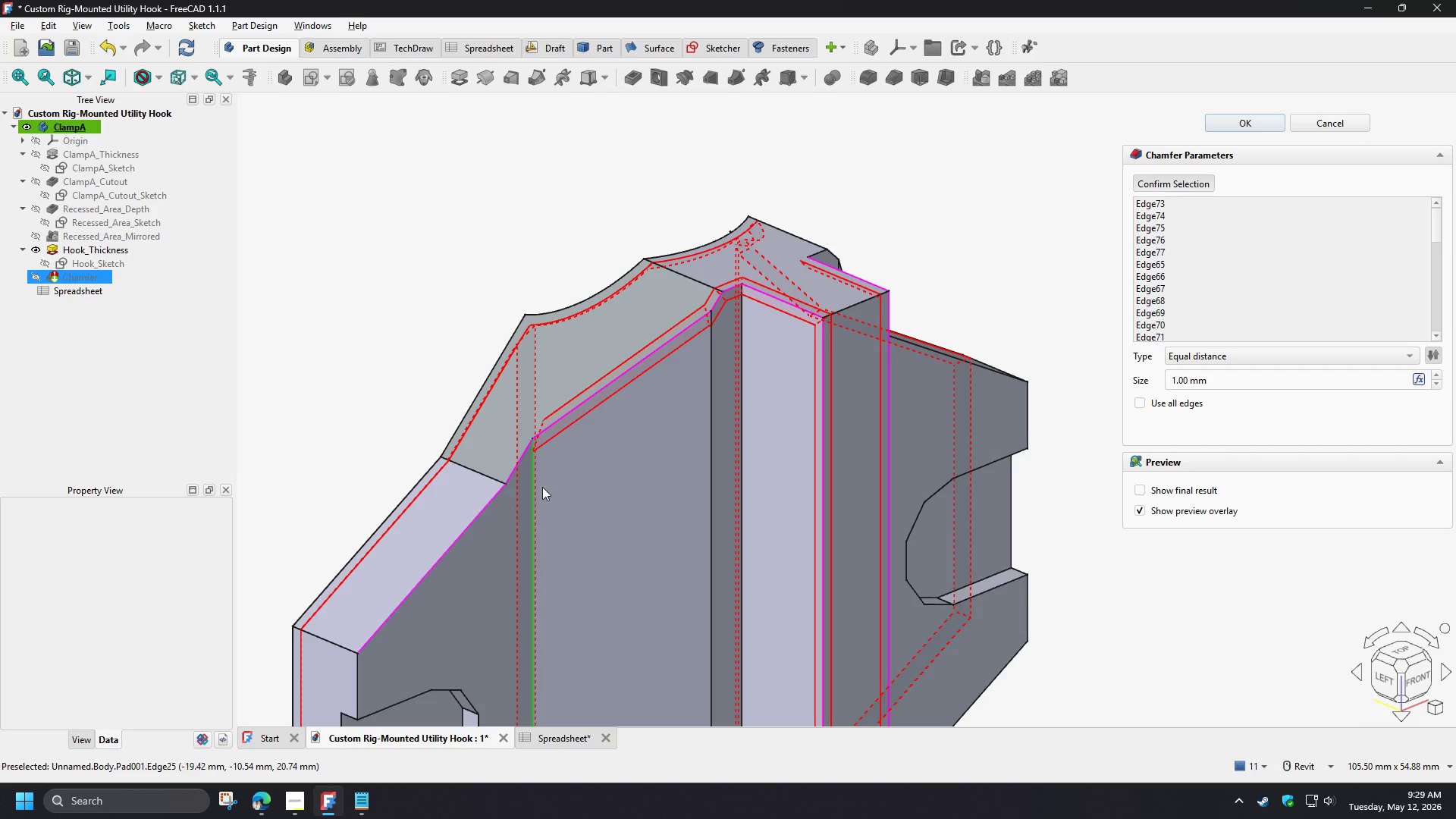 
scroll: coordinate [532, 433], scroll_direction: up, amount: 10.0
 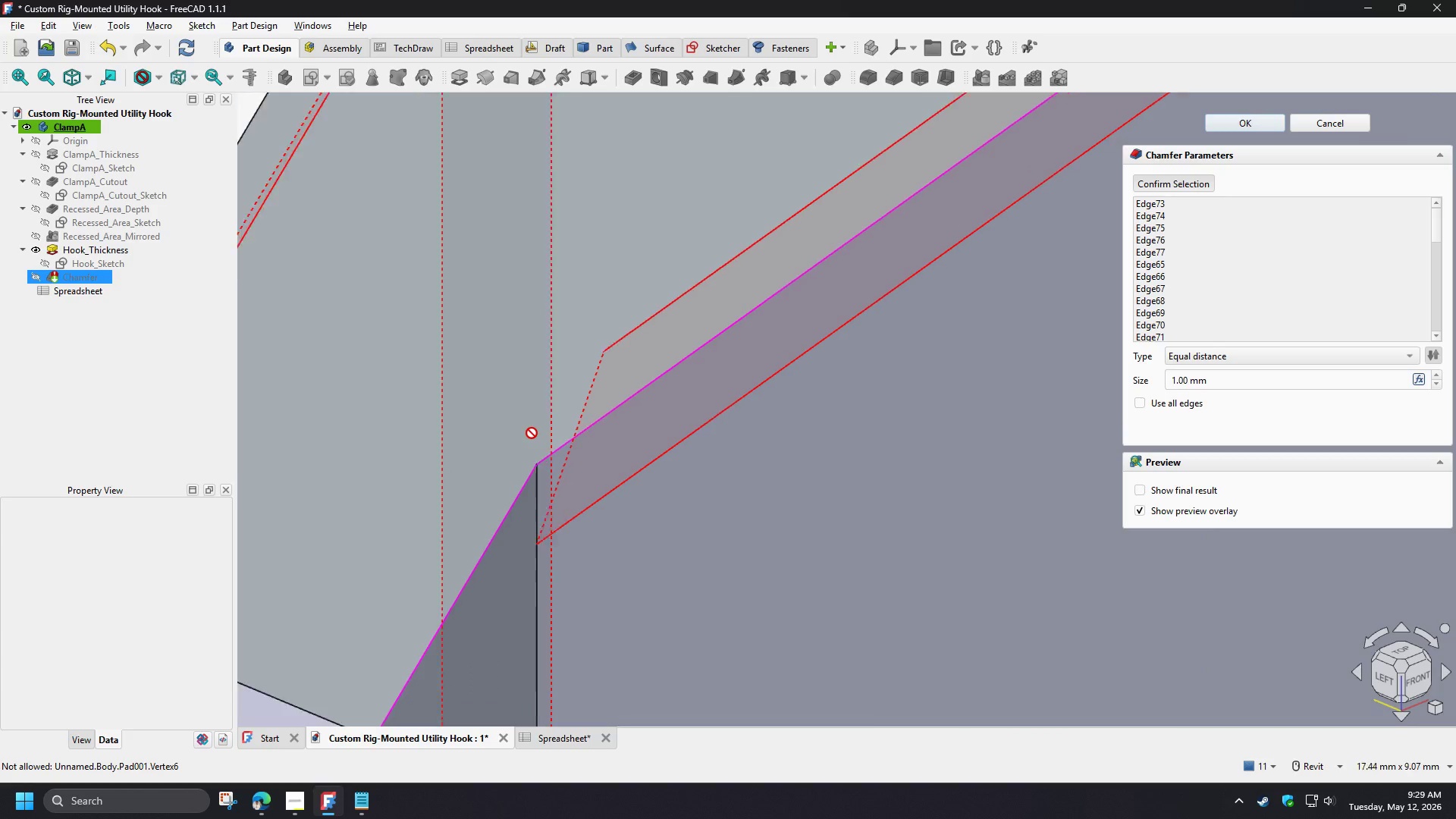 
hold_key(key=ShiftLeft, duration=1.5)
 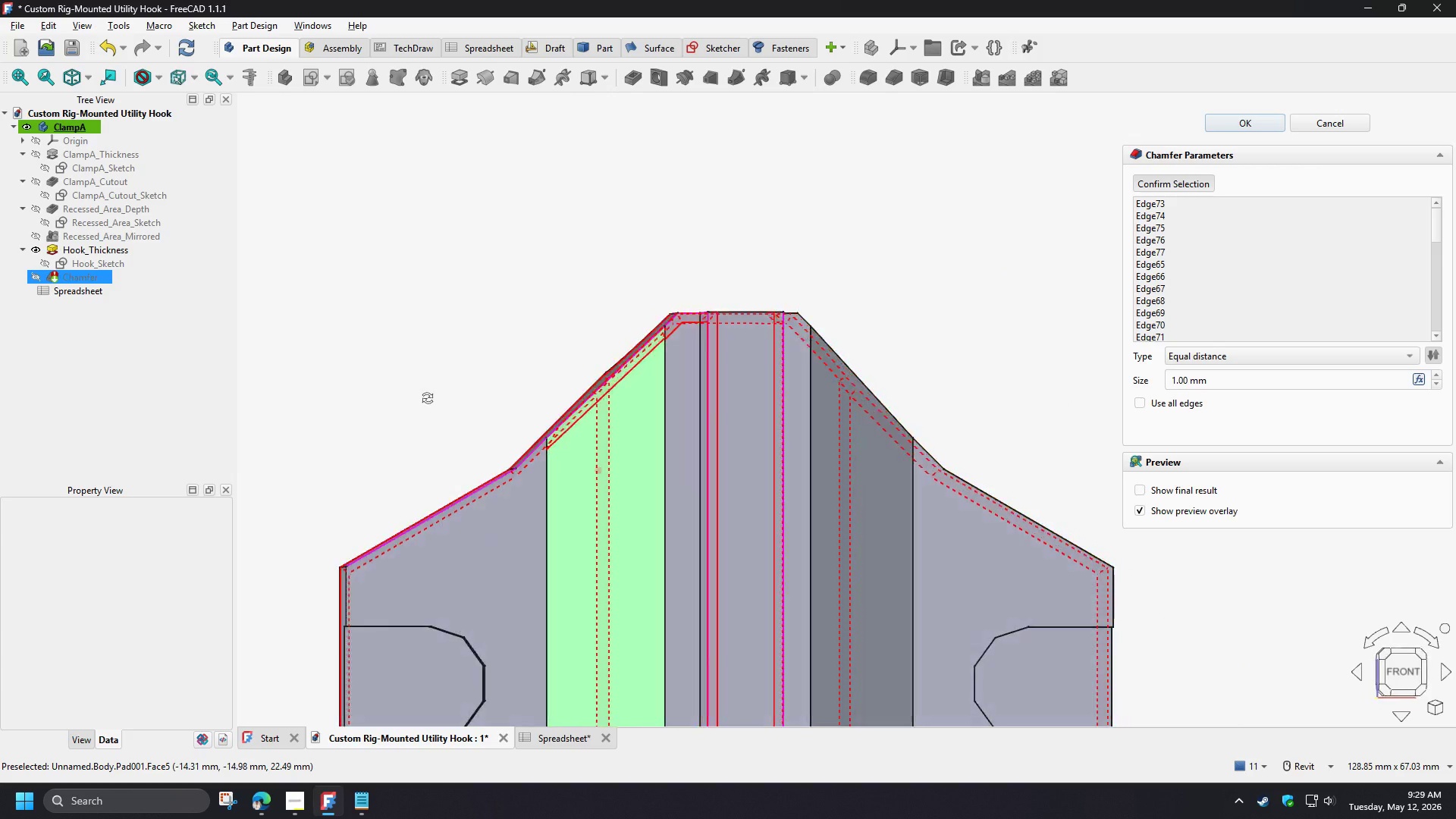 
scroll: coordinate [535, 441], scroll_direction: down, amount: 11.0
 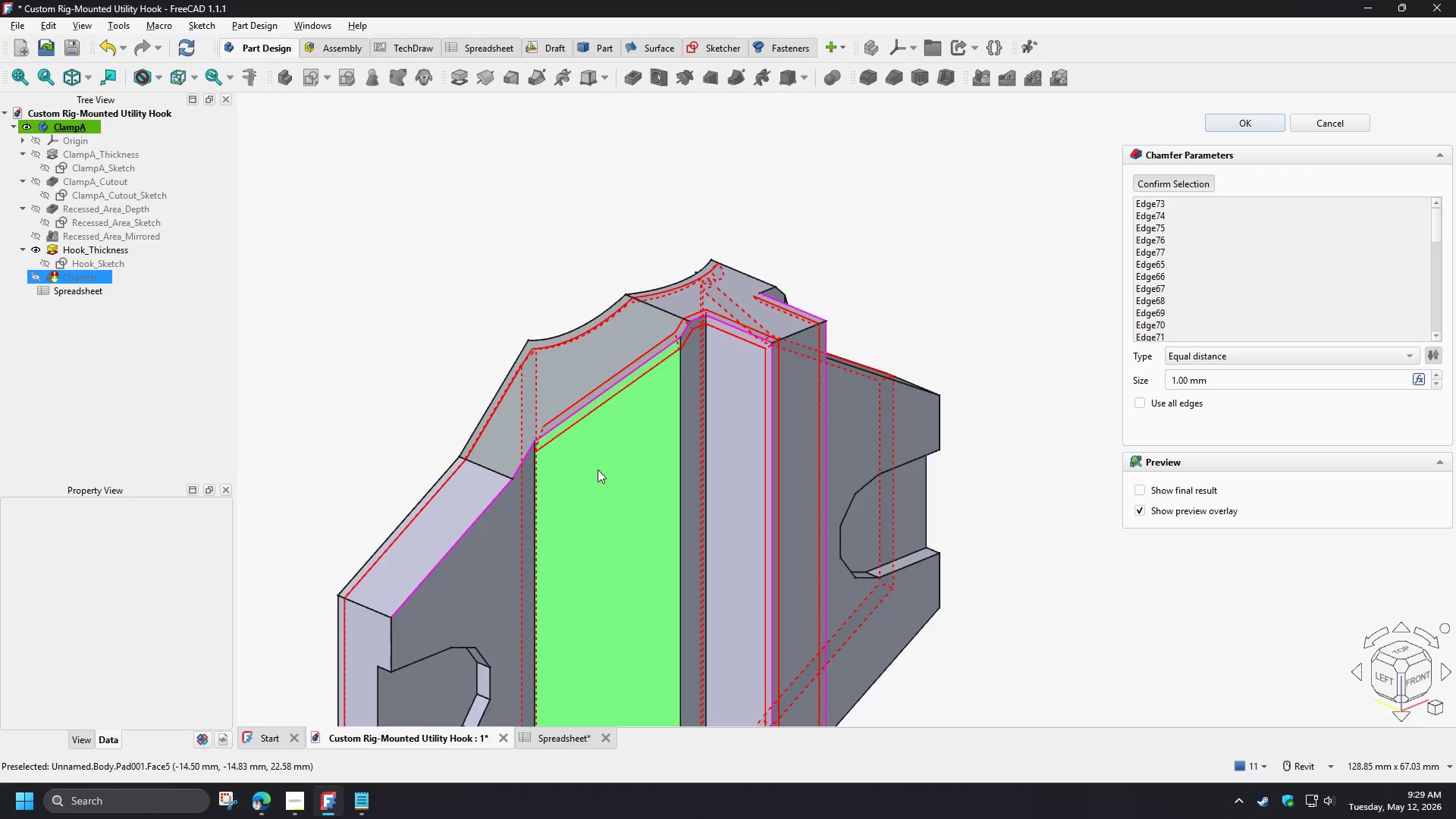 
hold_key(key=ShiftLeft, duration=1.52)
 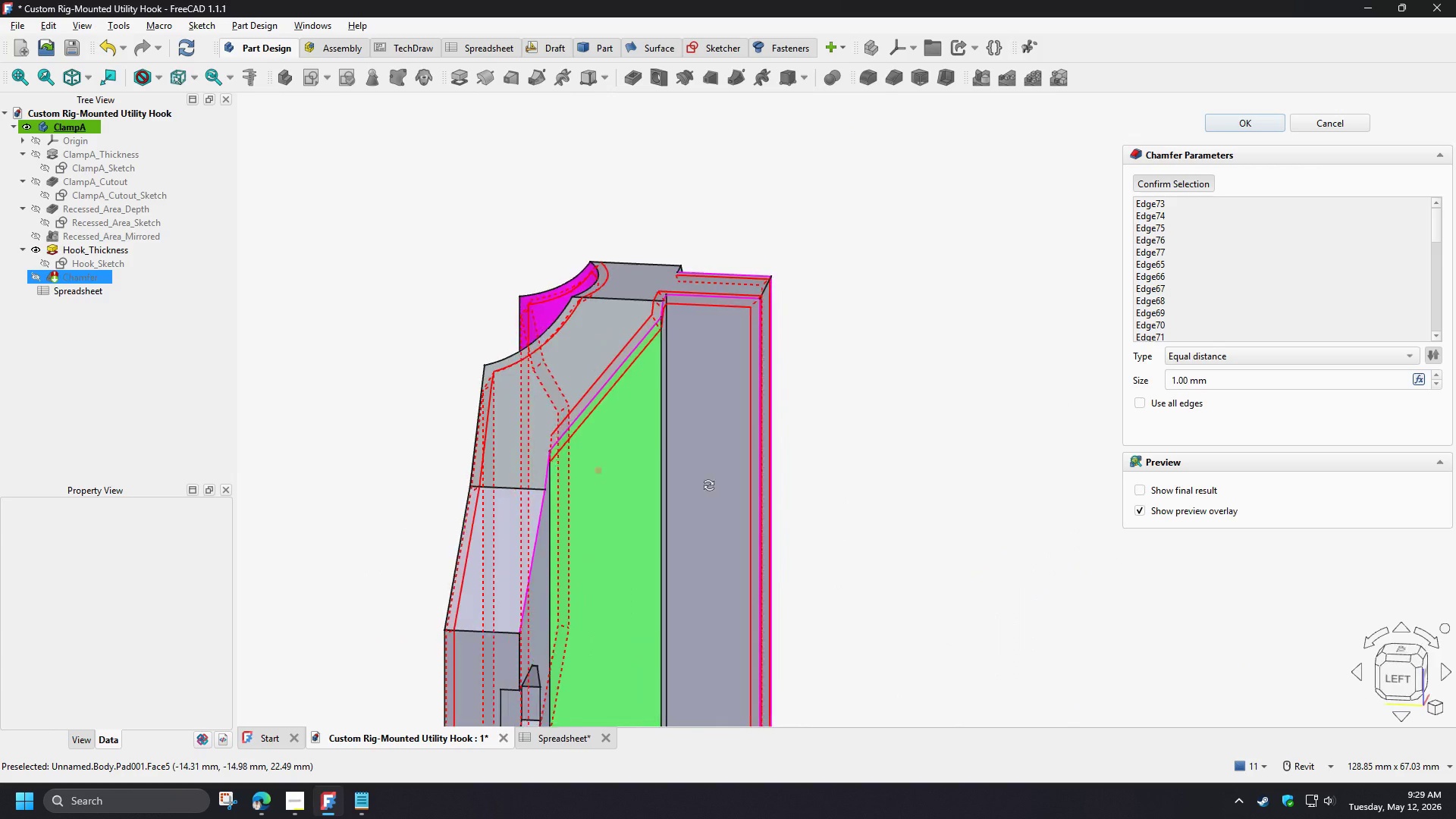 
hold_key(key=ShiftLeft, duration=0.97)
 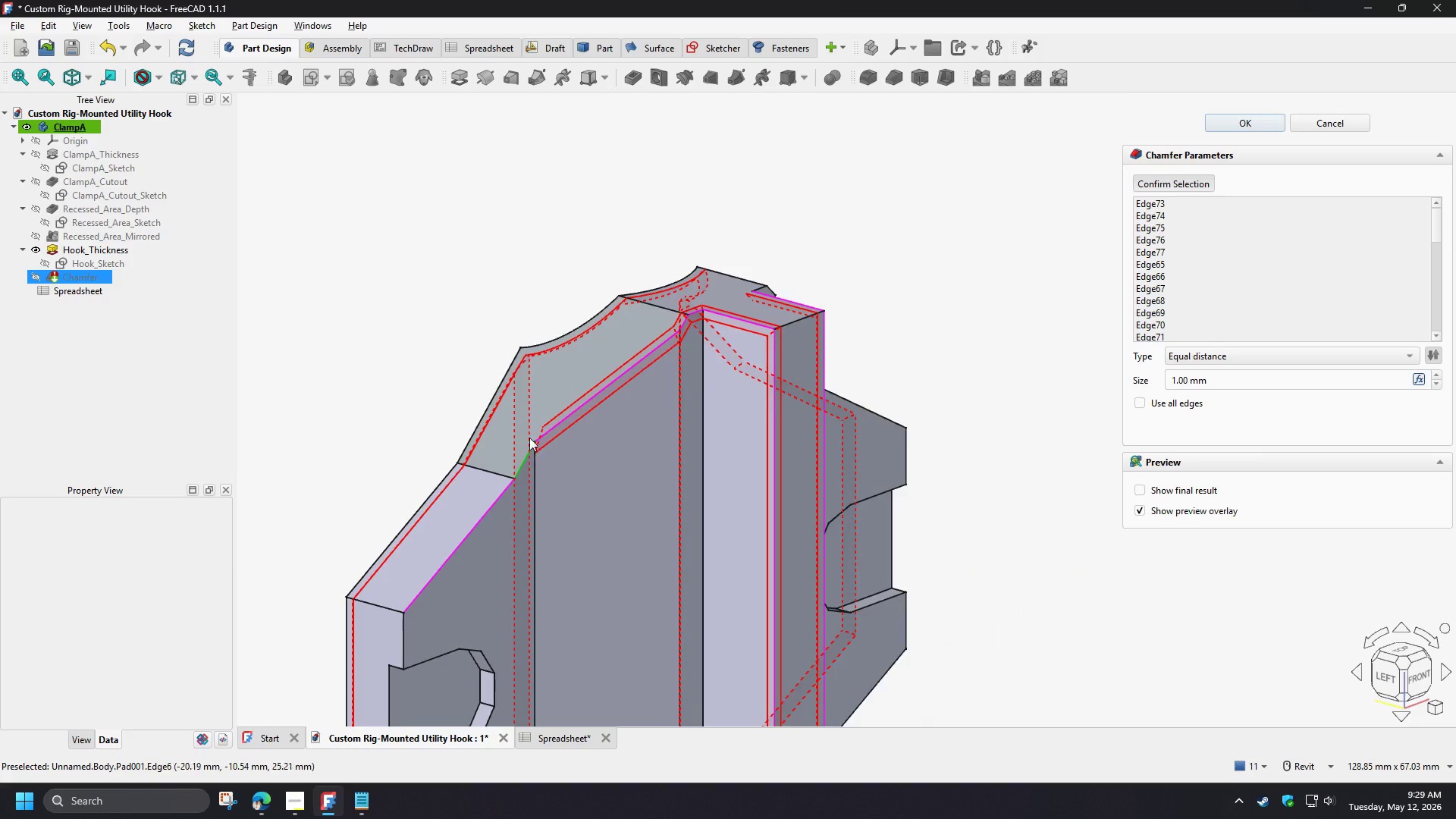 
scroll: coordinate [546, 469], scroll_direction: up, amount: 12.0
 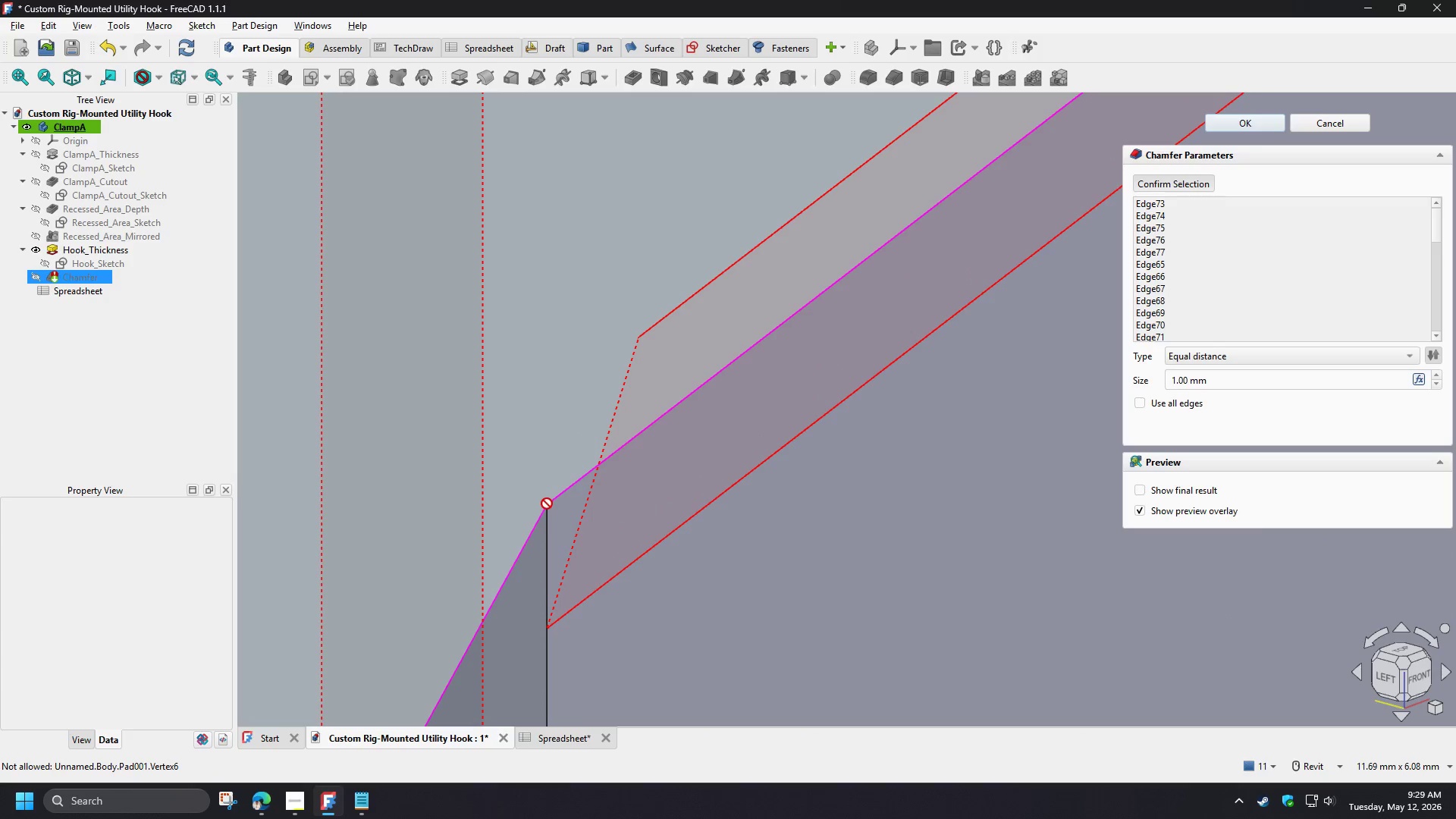 
left_click([547, 505])
 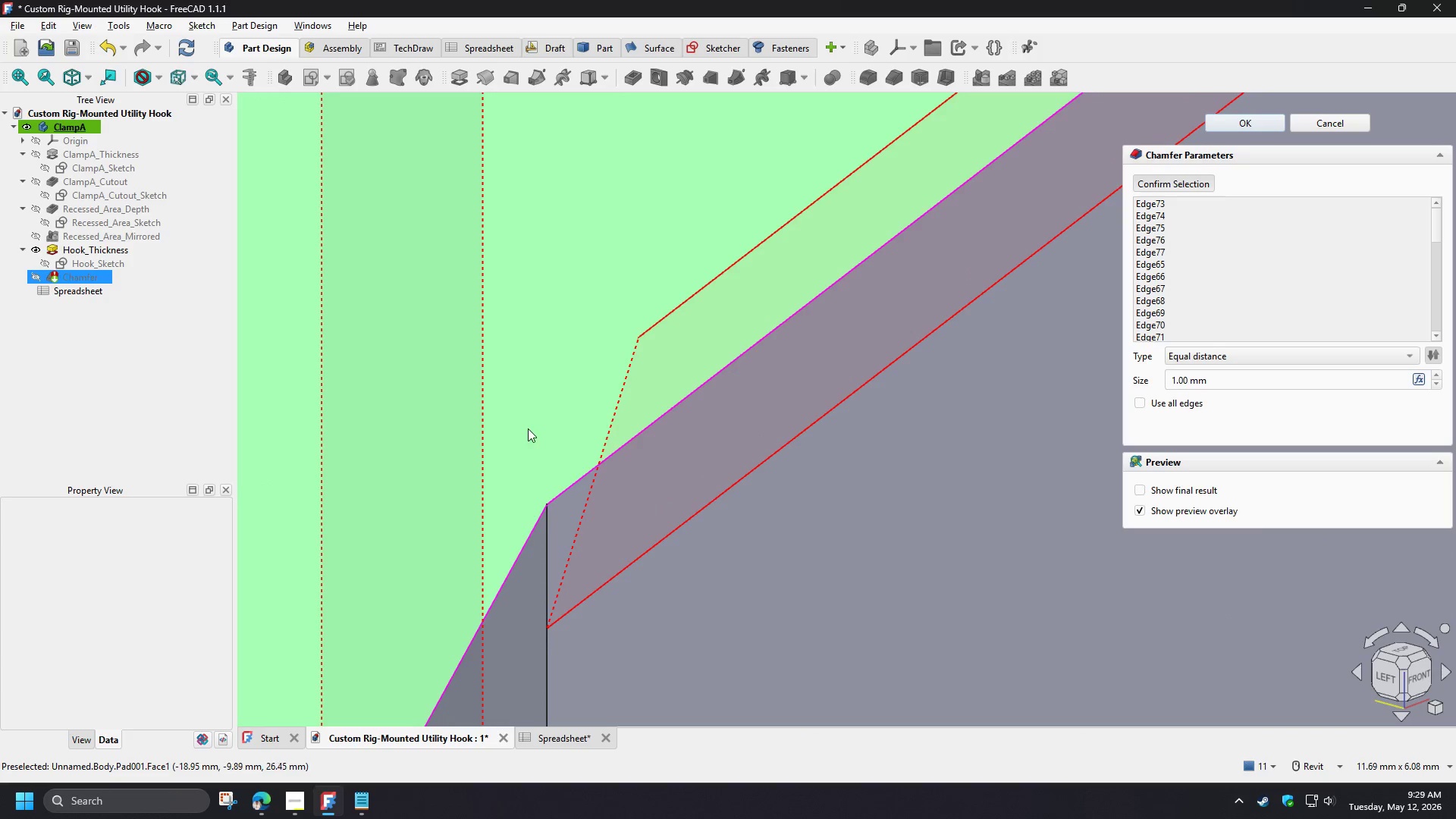 
scroll: coordinate [571, 382], scroll_direction: down, amount: 12.0
 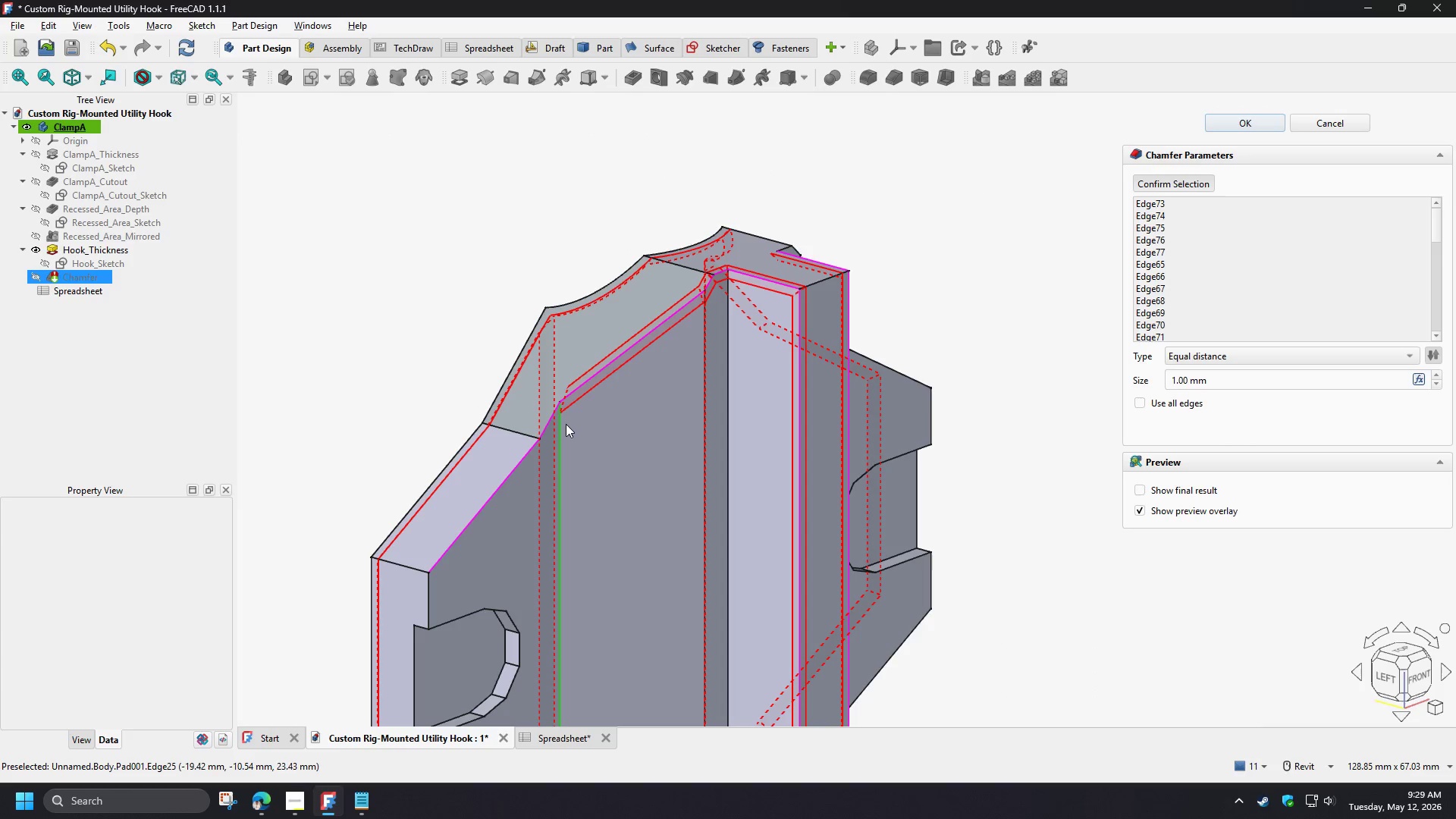 
left_click([565, 425])
 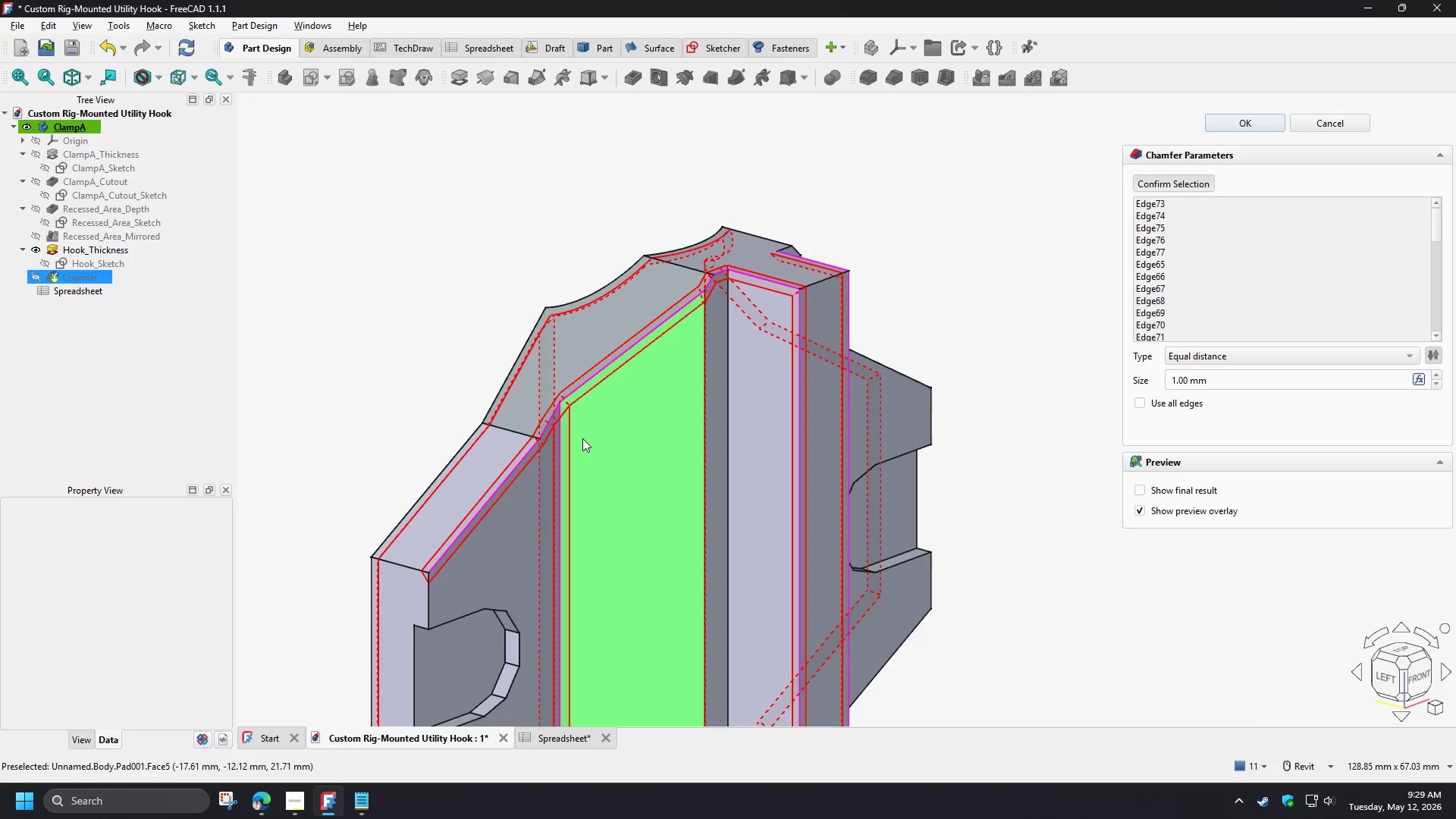 
scroll: coordinate [593, 425], scroll_direction: down, amount: 4.0
 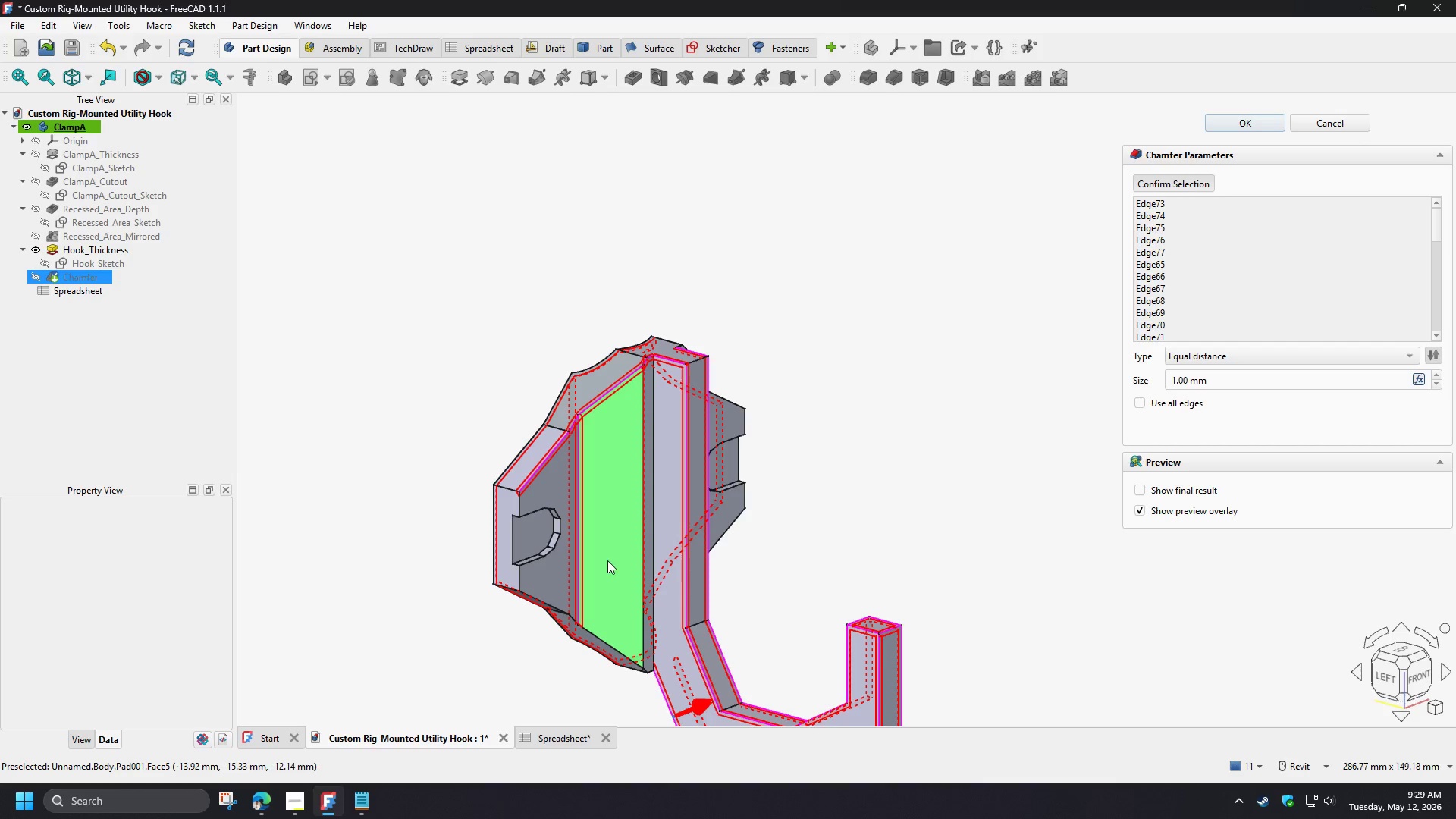 
scroll: coordinate [607, 401], scroll_direction: up, amount: 6.0
 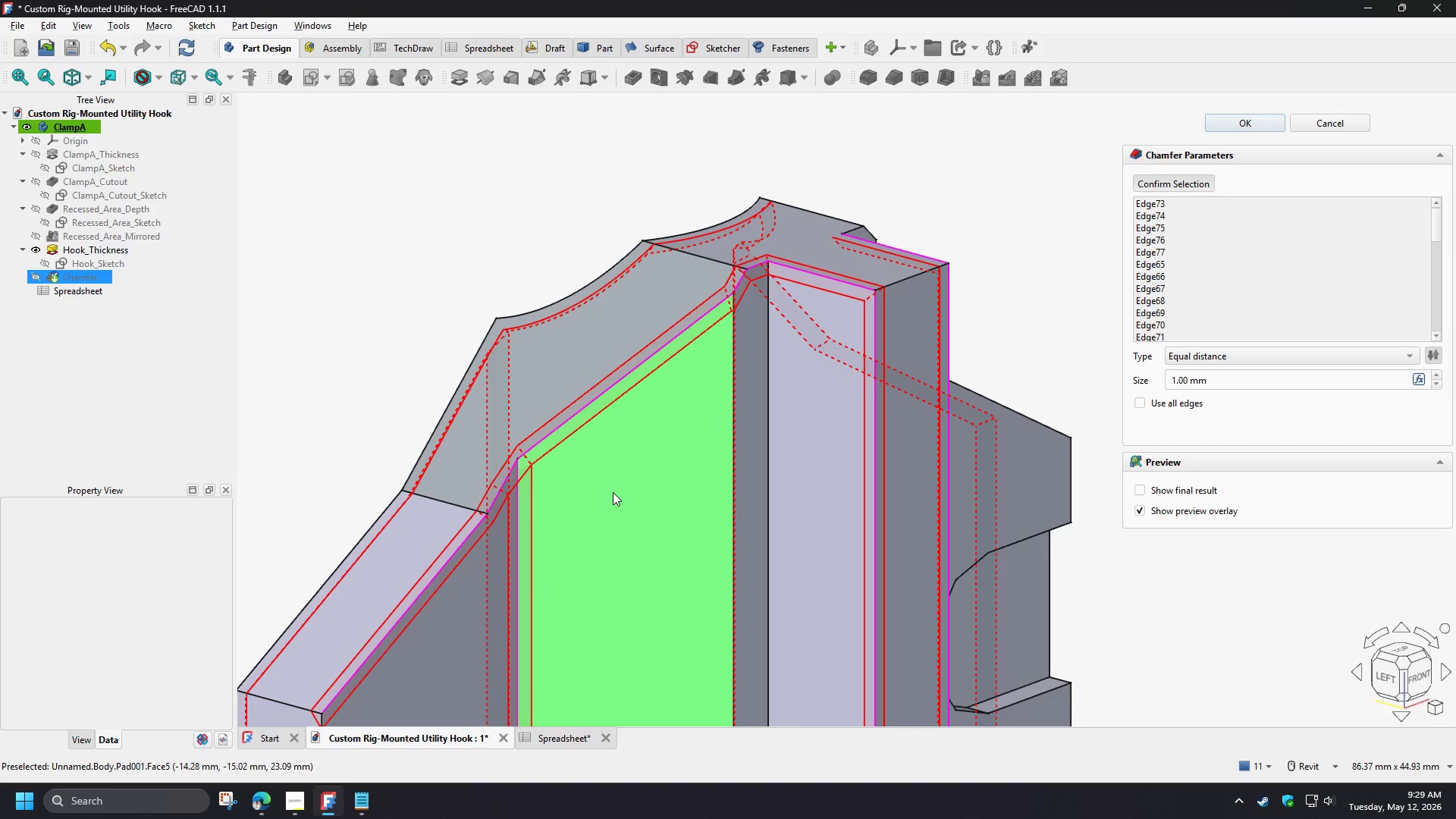 
scroll: coordinate [628, 479], scroll_direction: down, amount: 3.0
 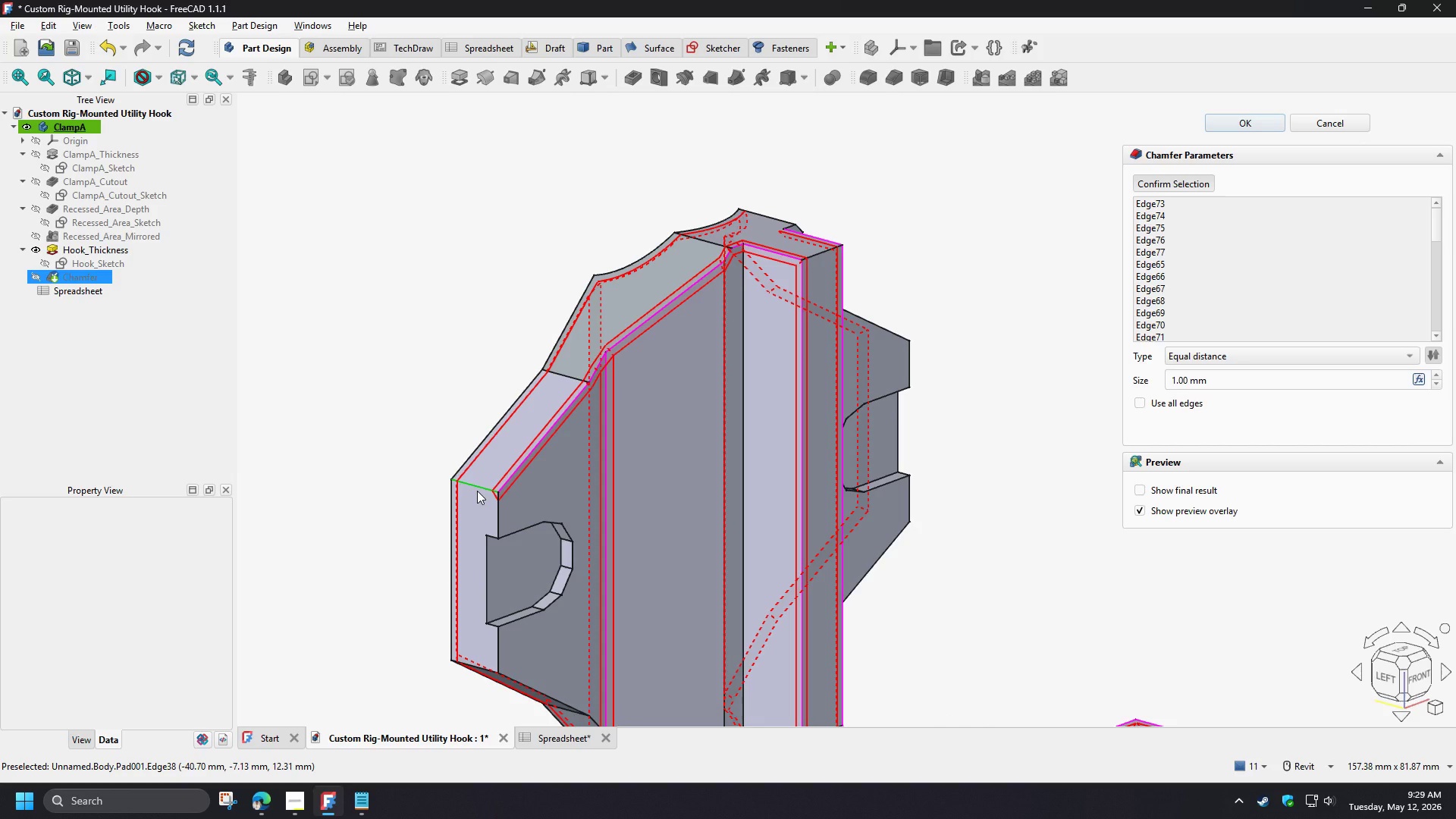 
left_click([477, 491])
 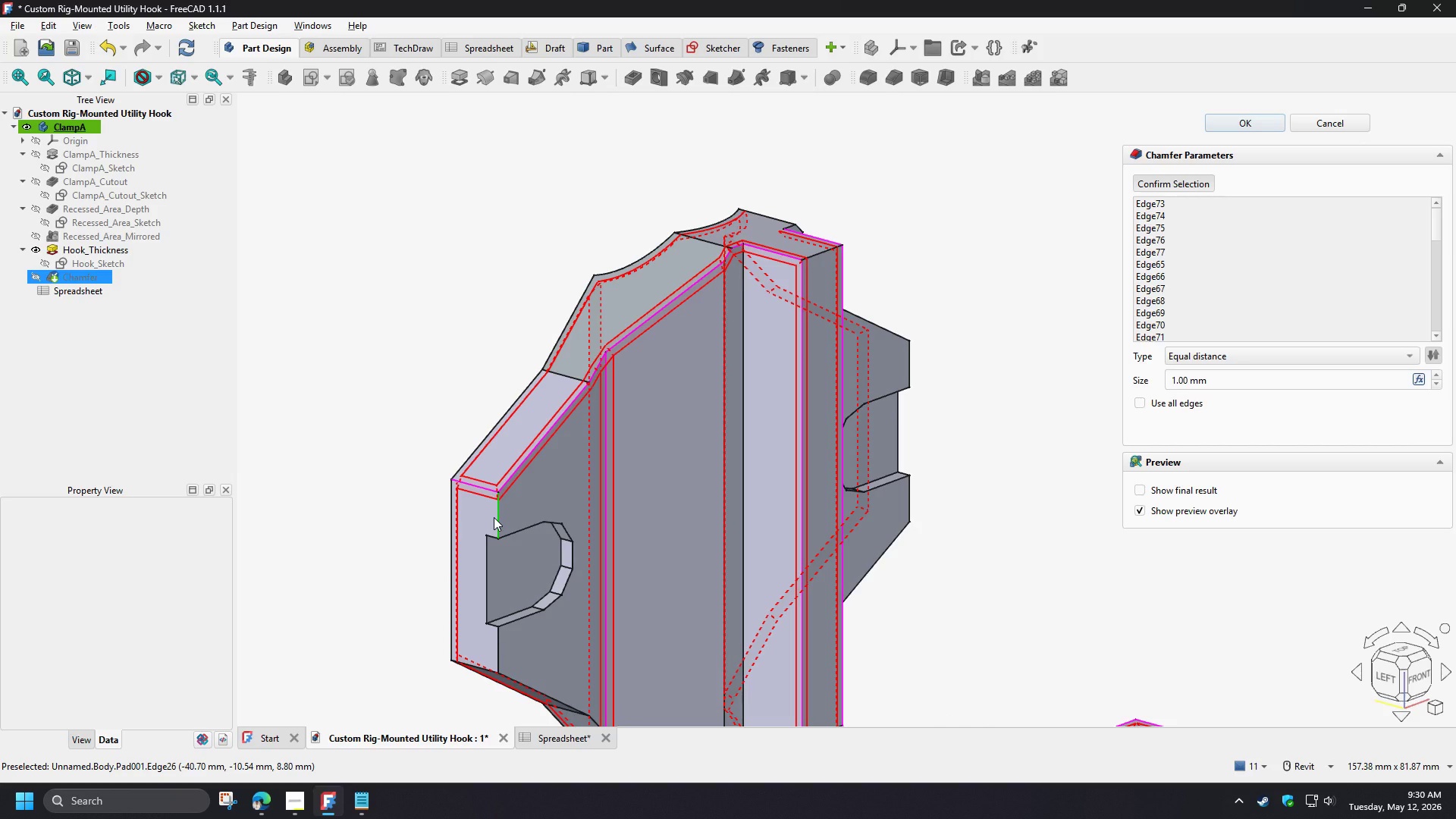 
wait(5.12)
 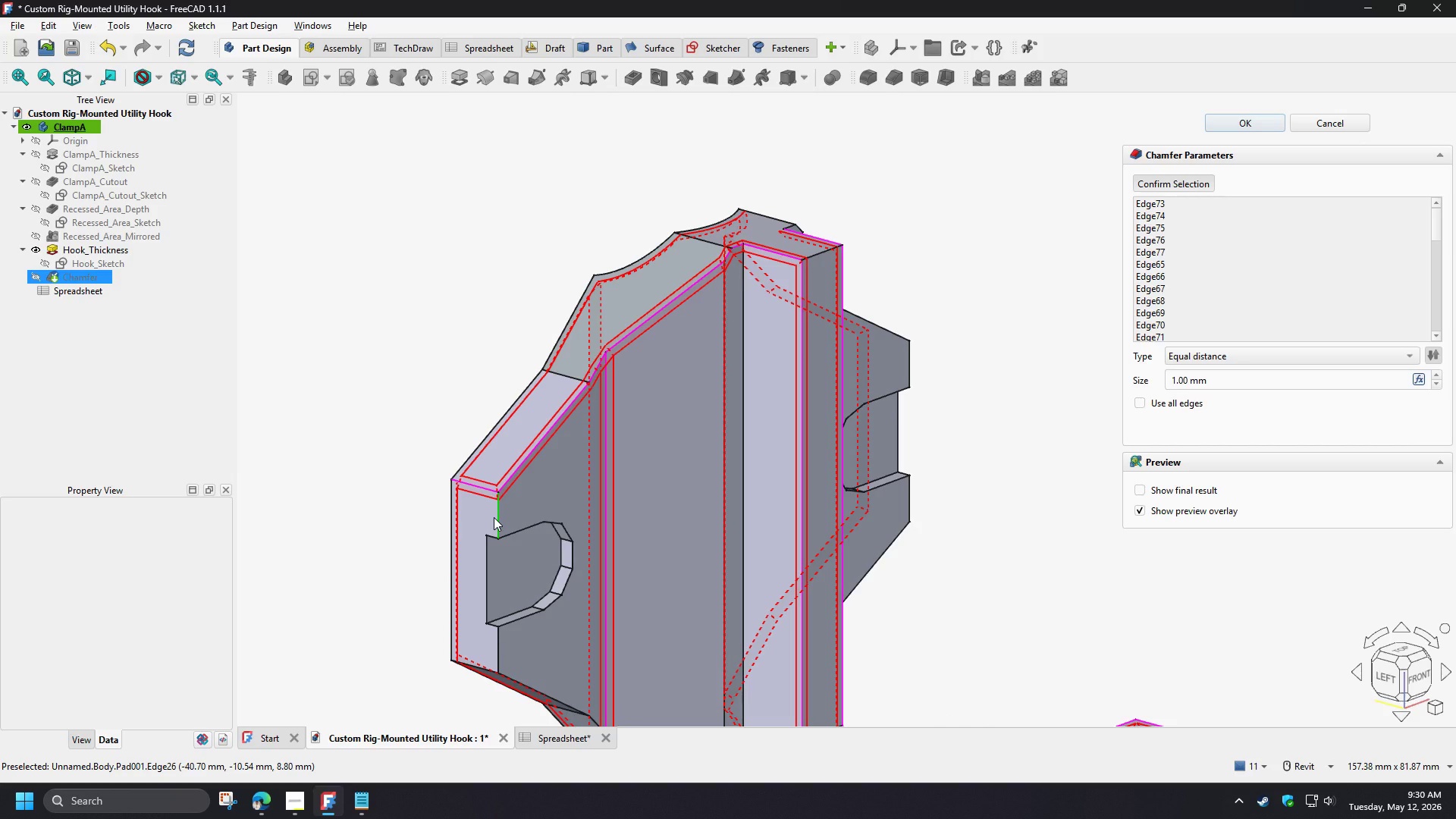 
scroll: coordinate [419, 363], scroll_direction: down, amount: 4.0
 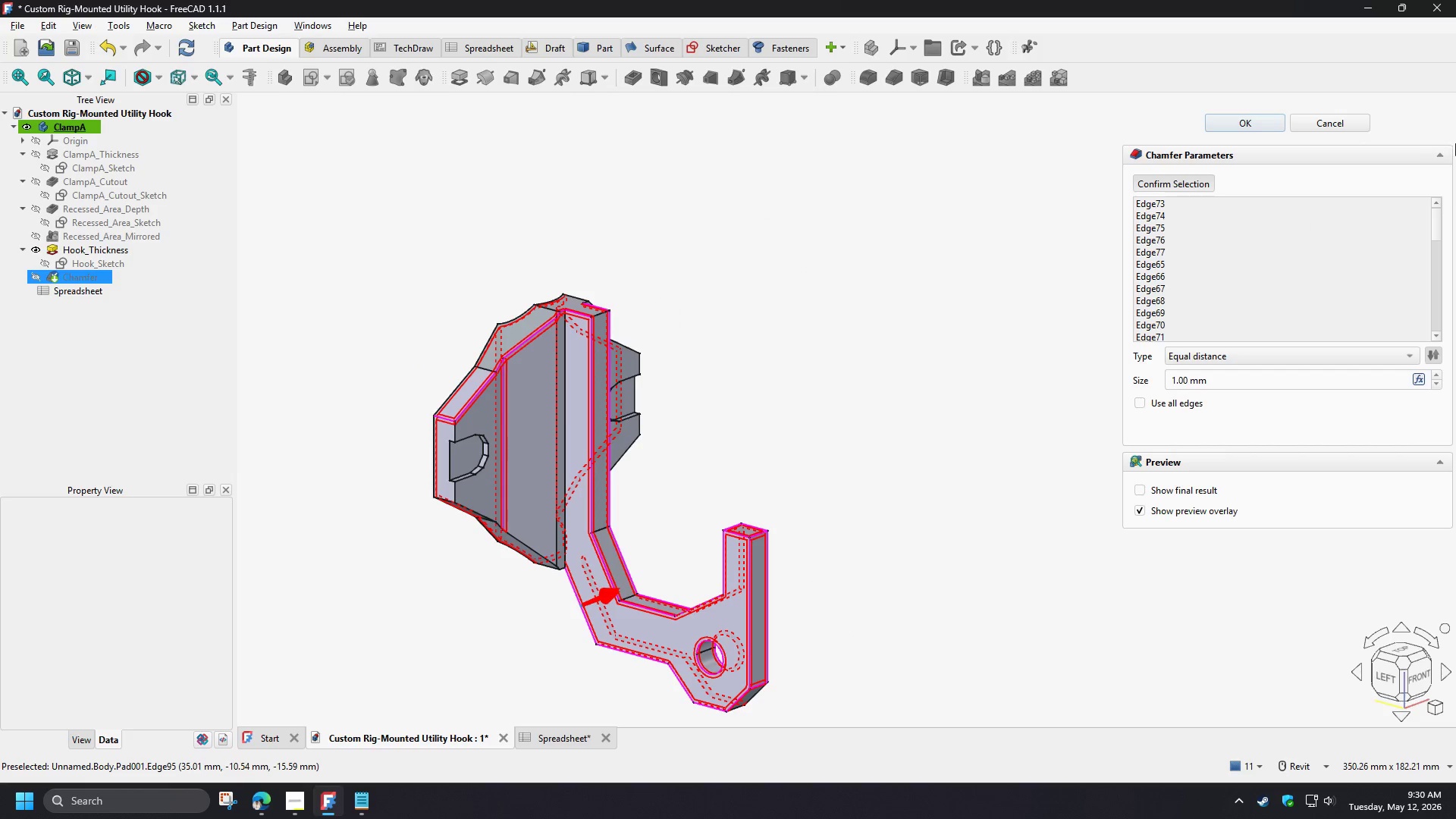 
left_click([1329, 129])
 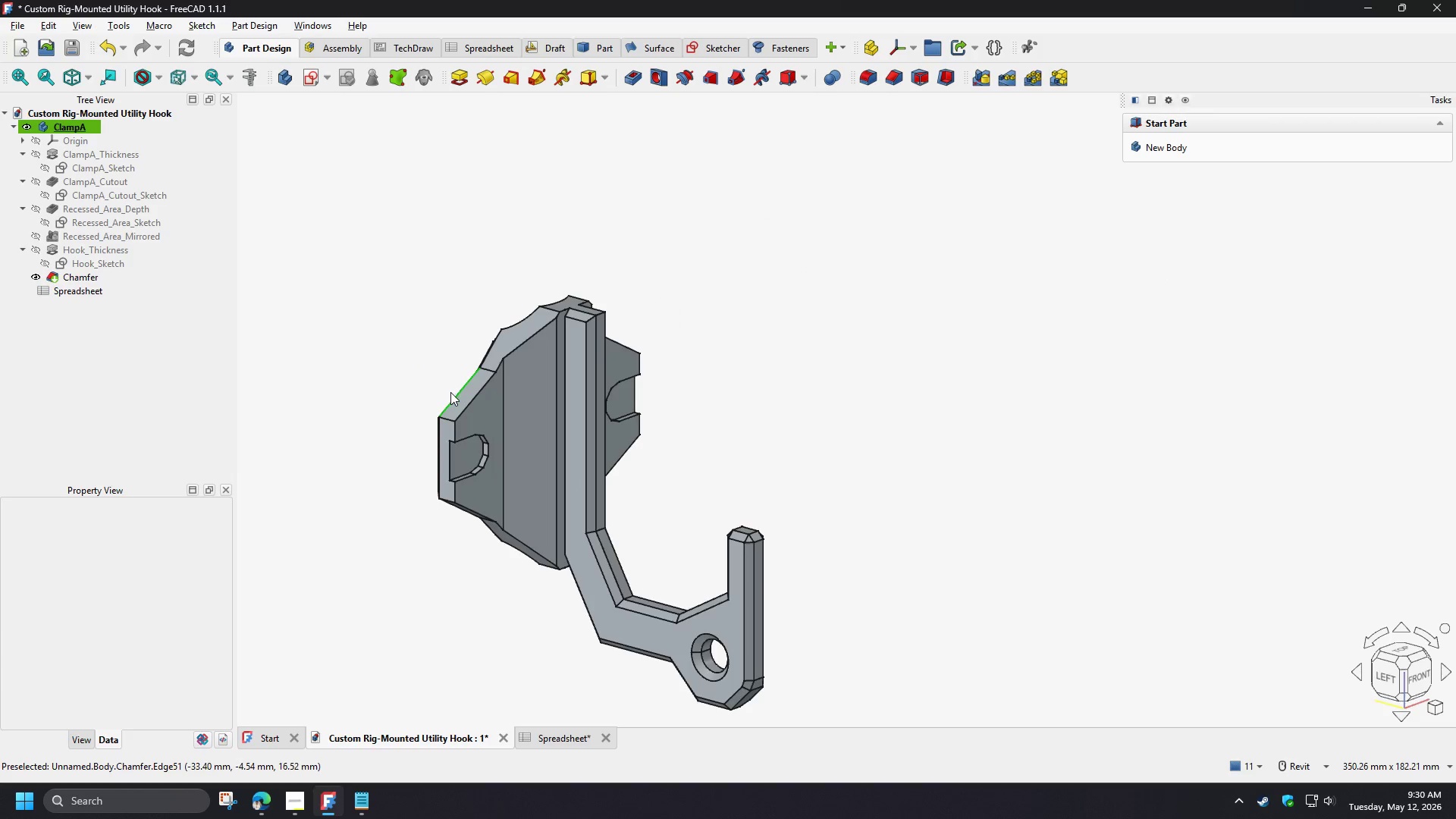 
hold_key(key=ShiftLeft, duration=1.27)
 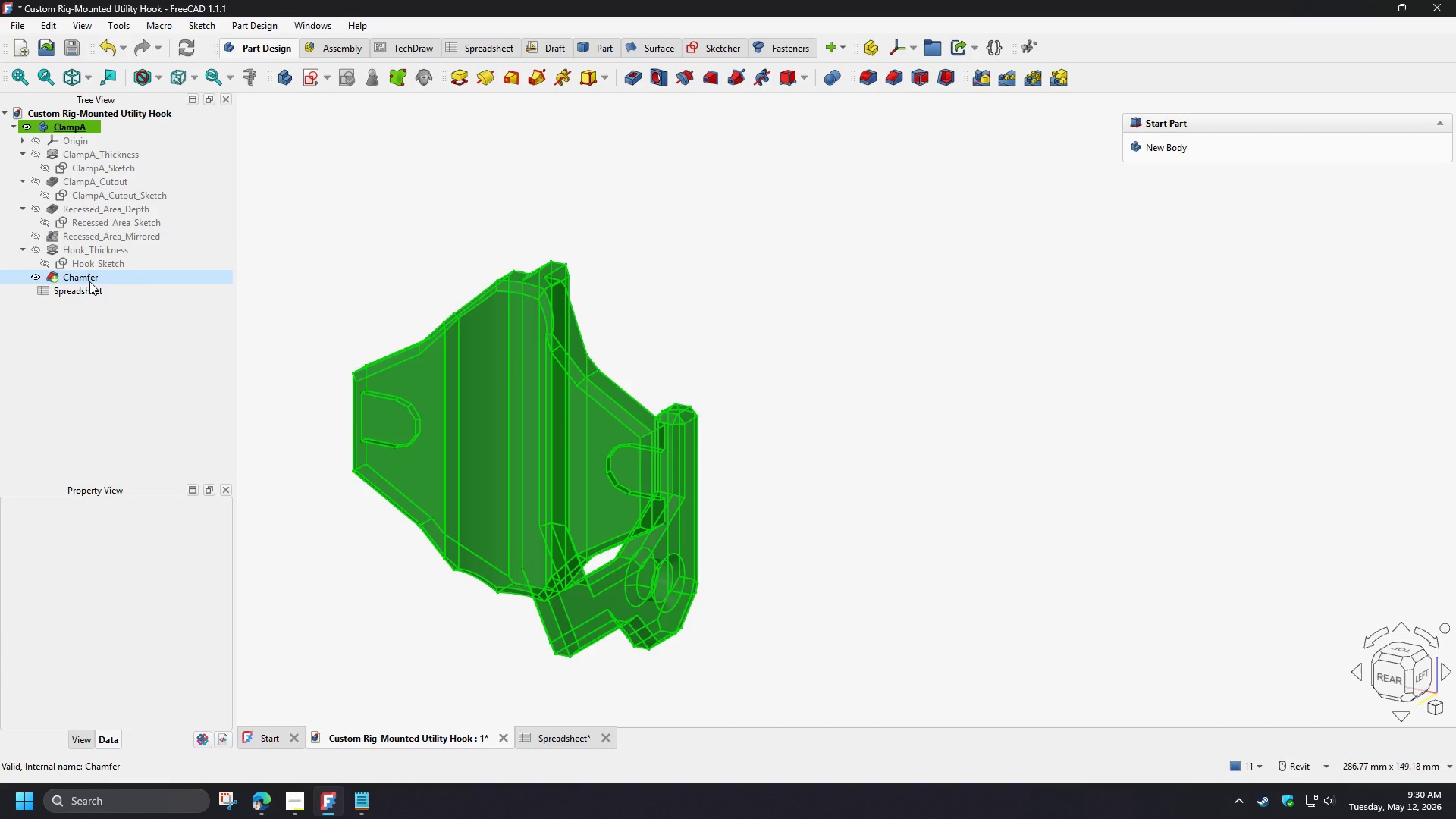 
scroll: coordinate [450, 392], scroll_direction: up, amount: 1.0
 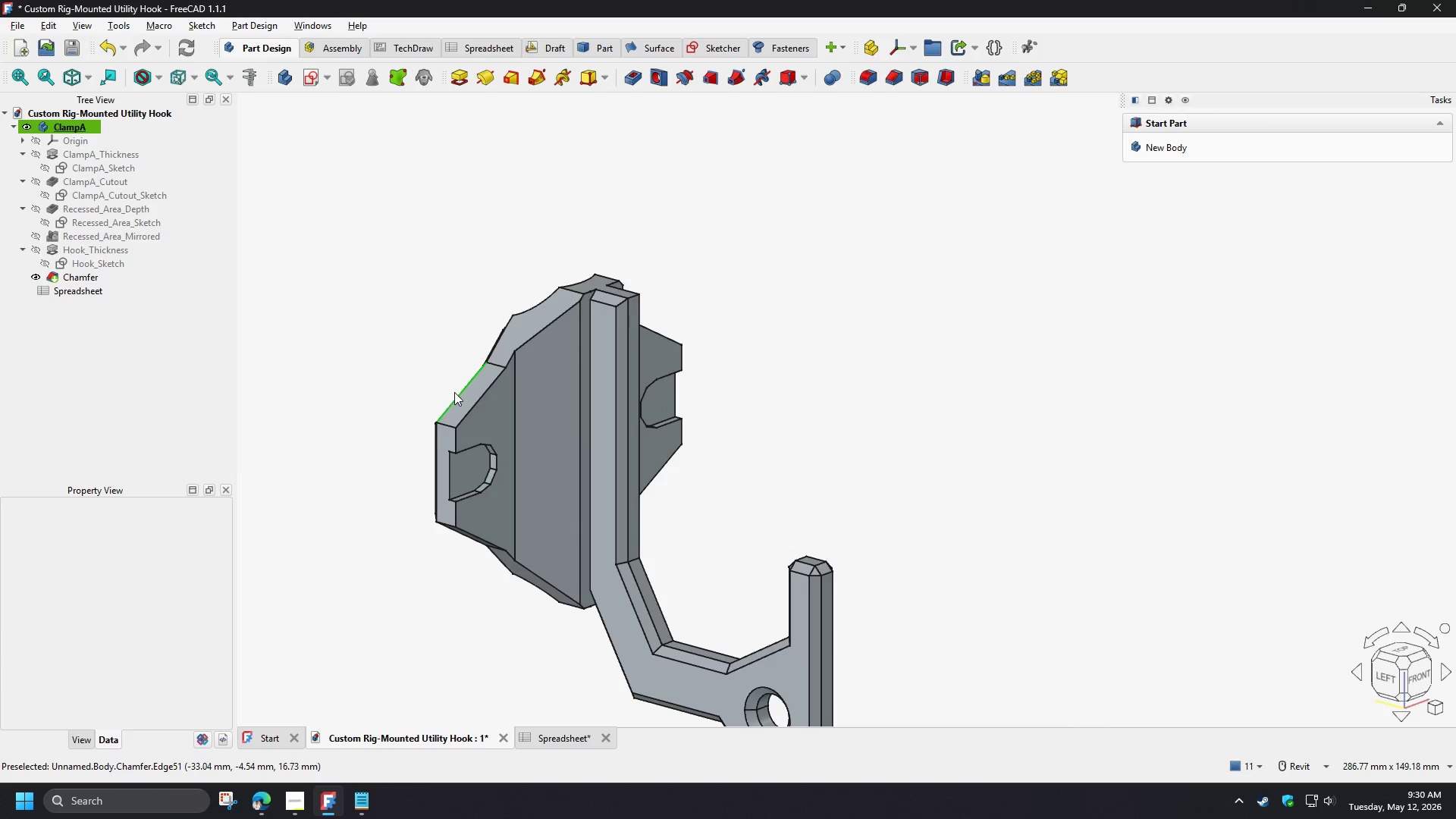 
double_click([89, 281])
 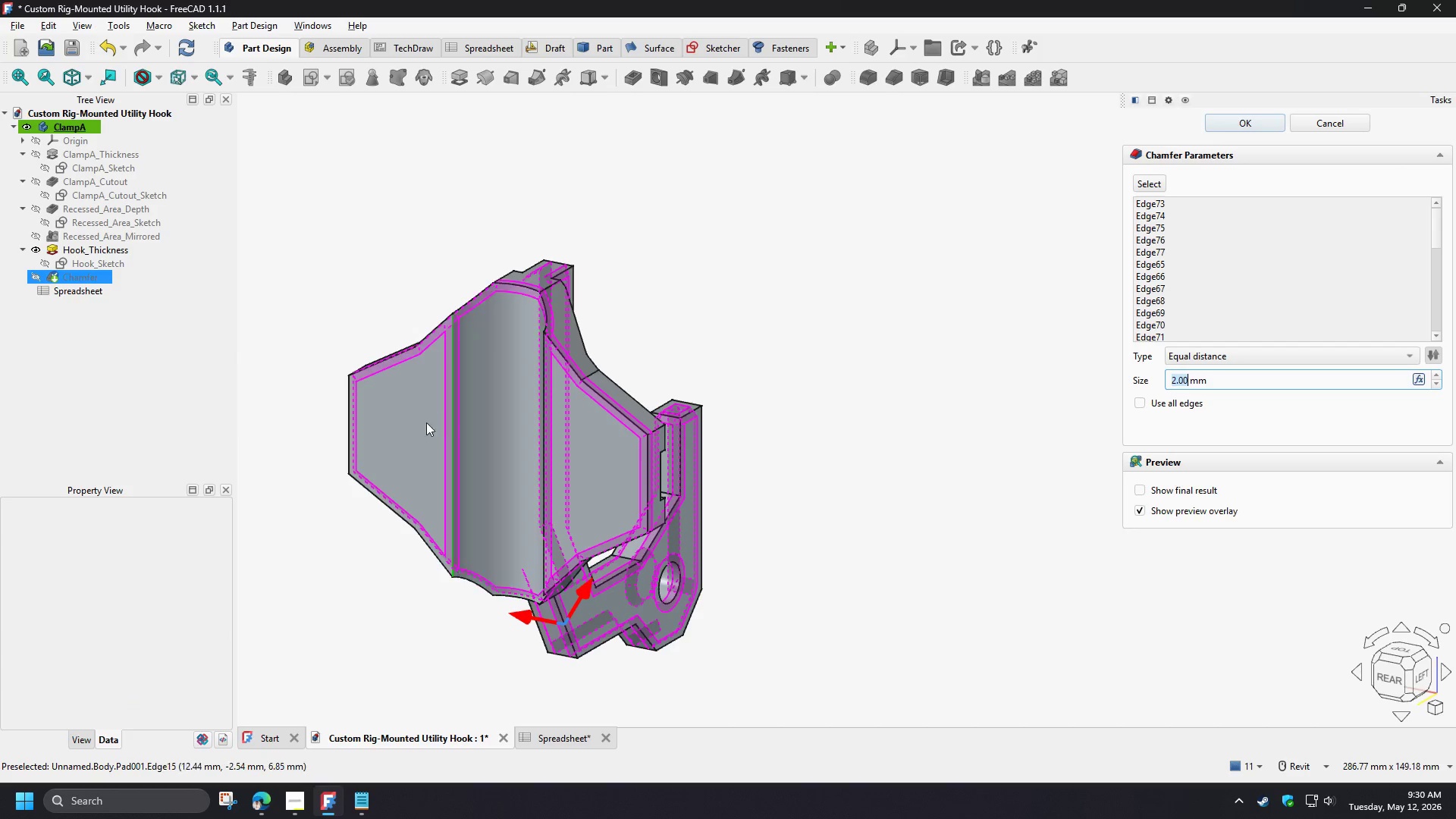 
left_click([410, 427])
 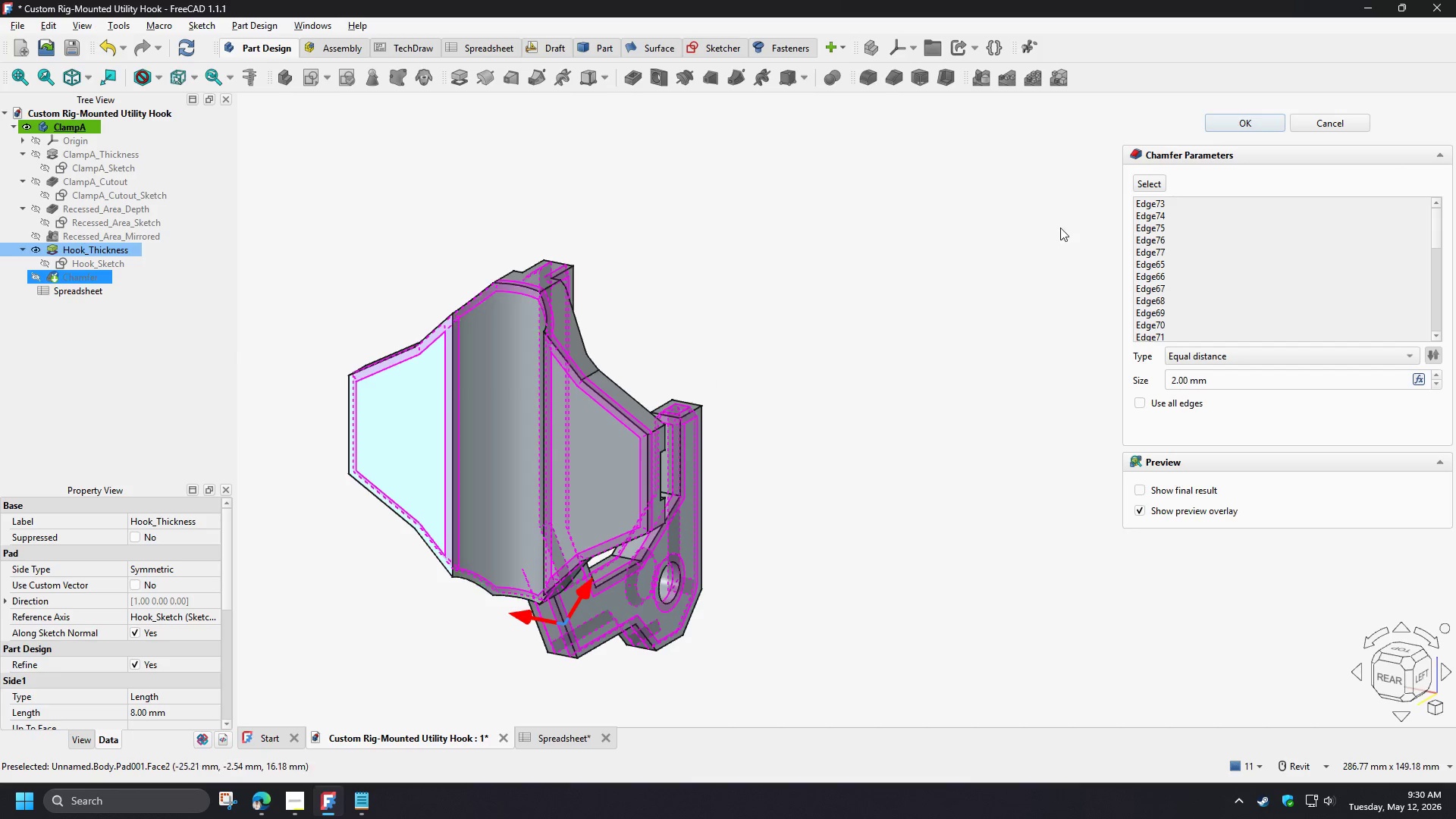 
left_click([1156, 181])
 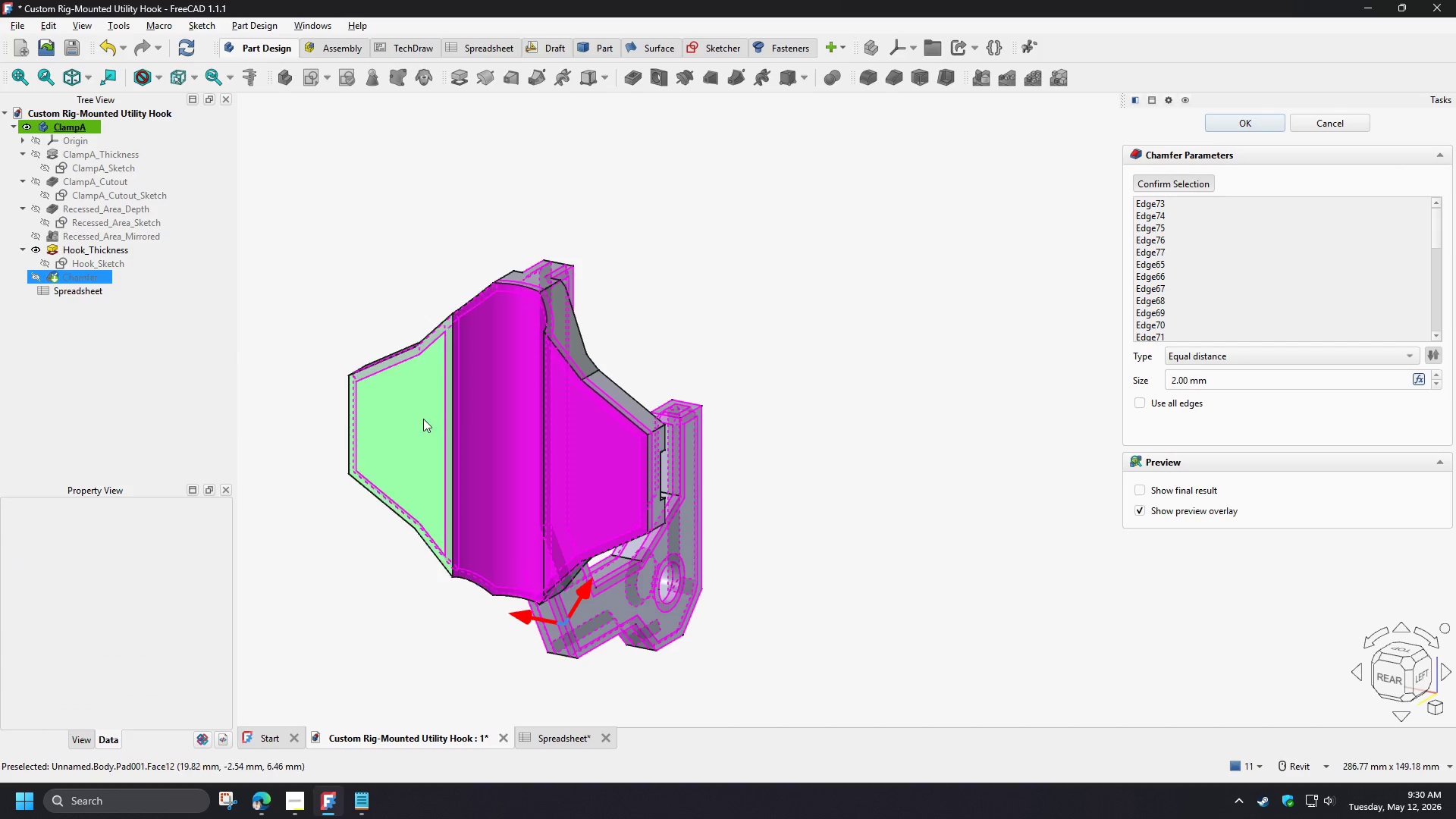 
left_click([420, 422])
 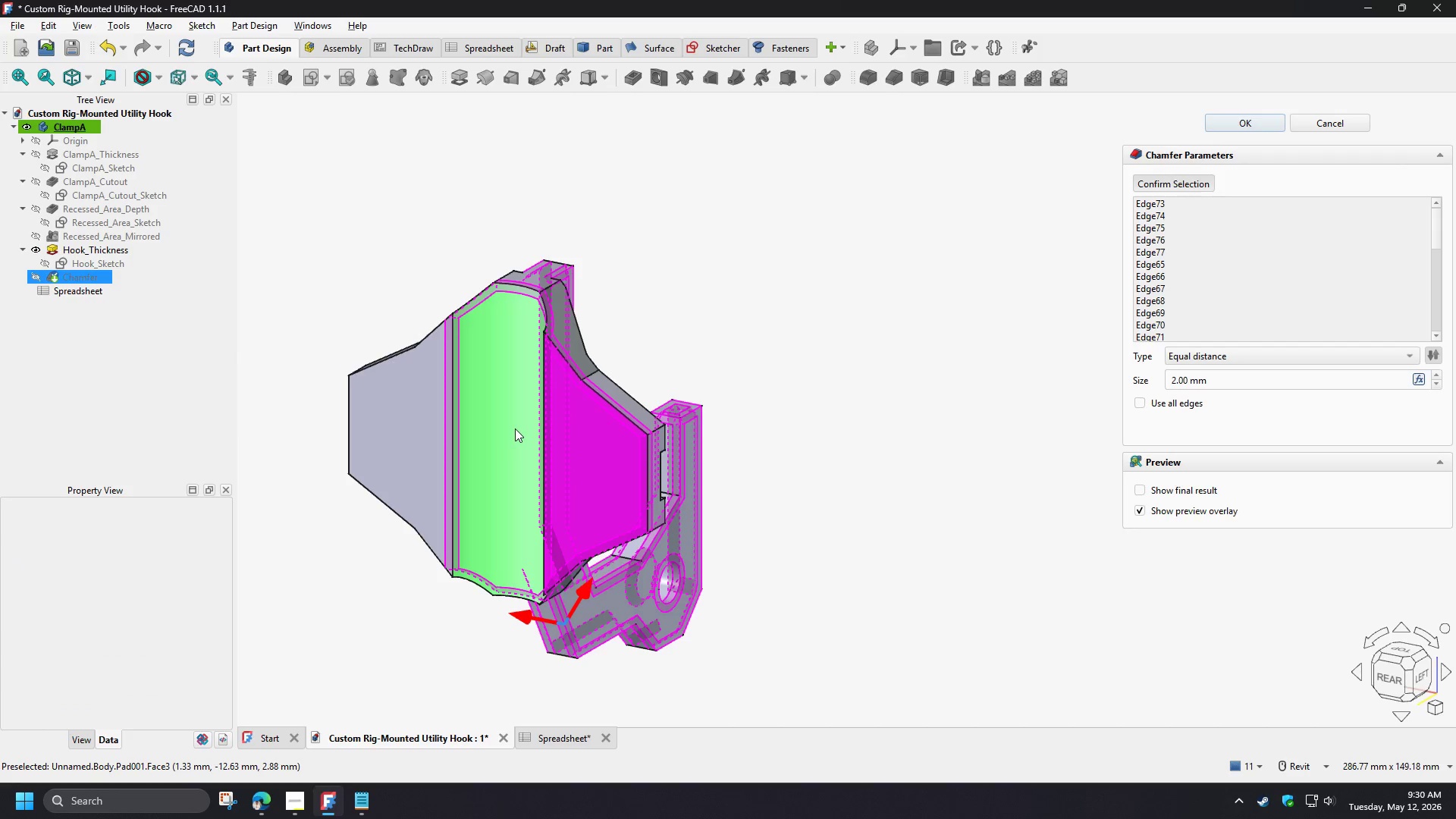 
left_click([515, 428])
 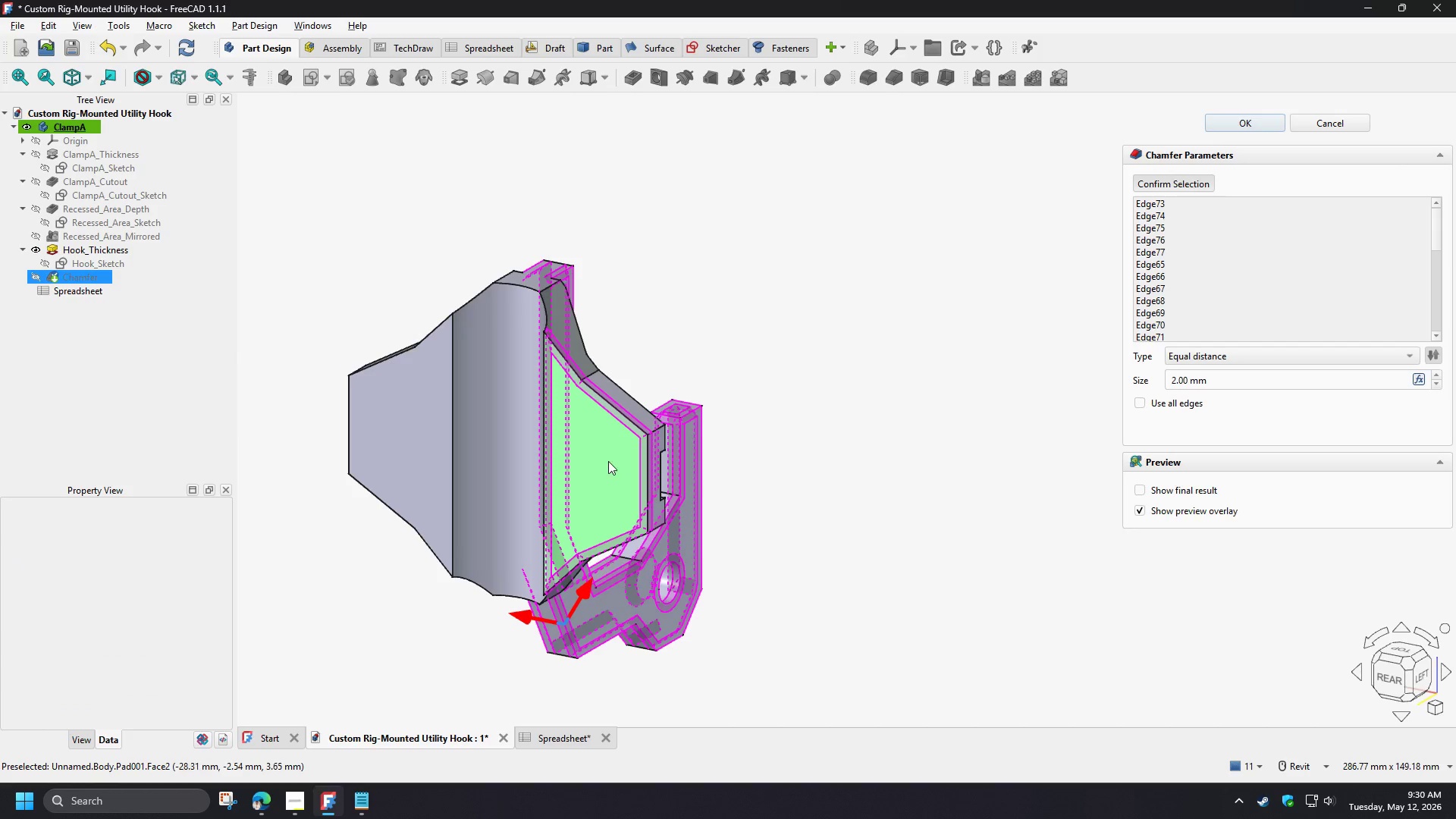 
left_click([611, 461])
 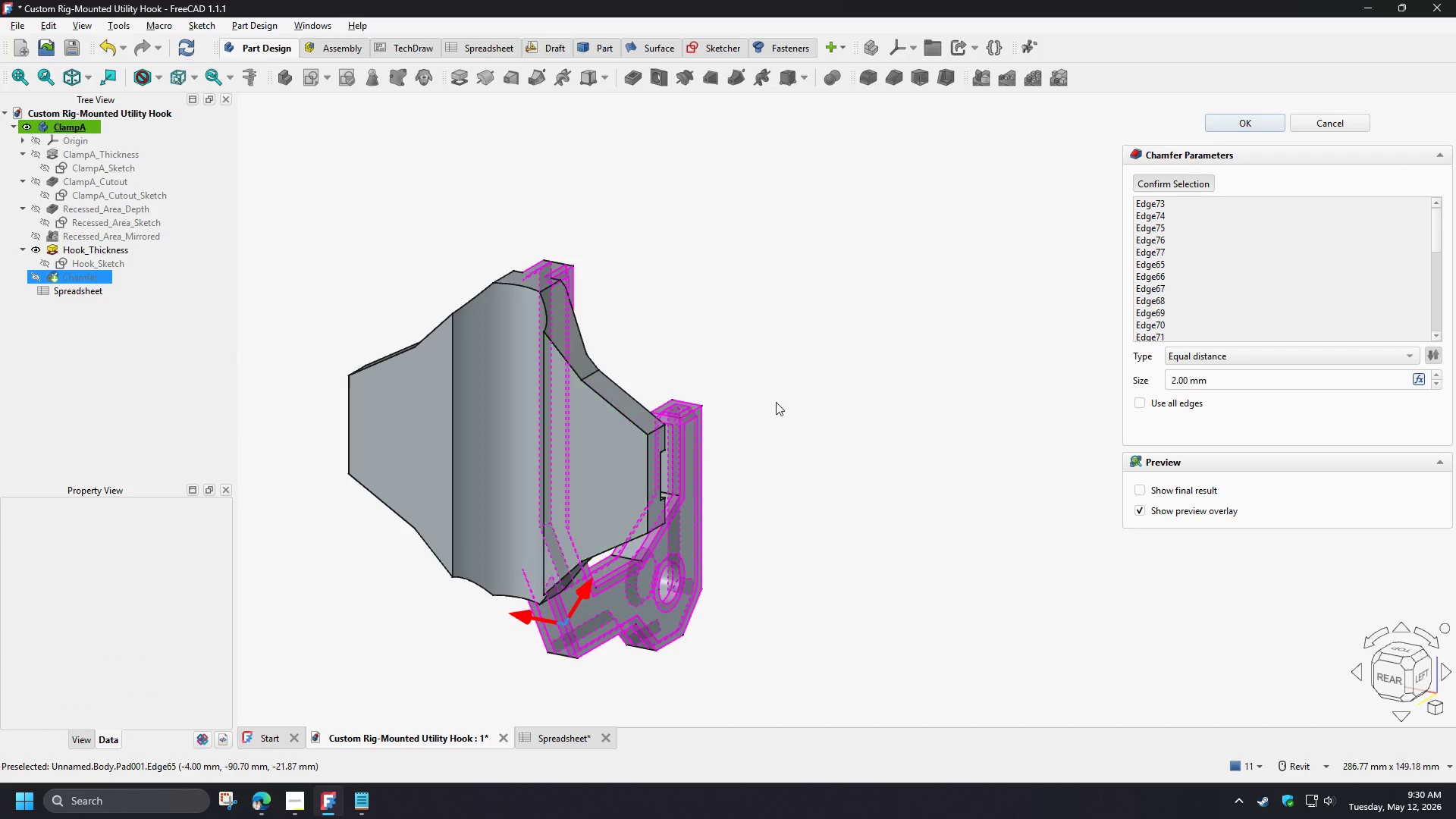 
hold_key(key=ShiftLeft, duration=1.03)
 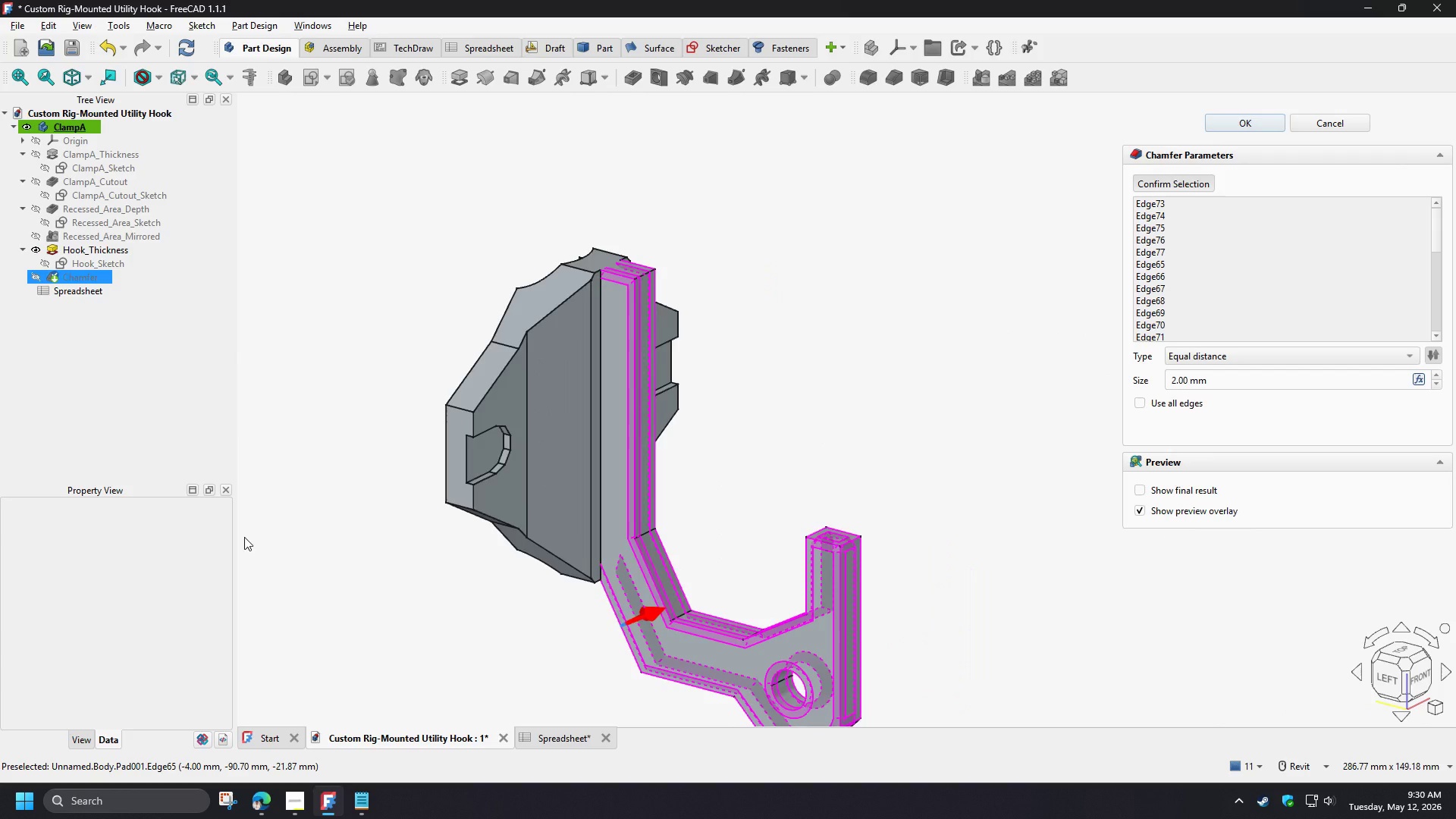 
hold_key(key=ShiftLeft, duration=1.86)
 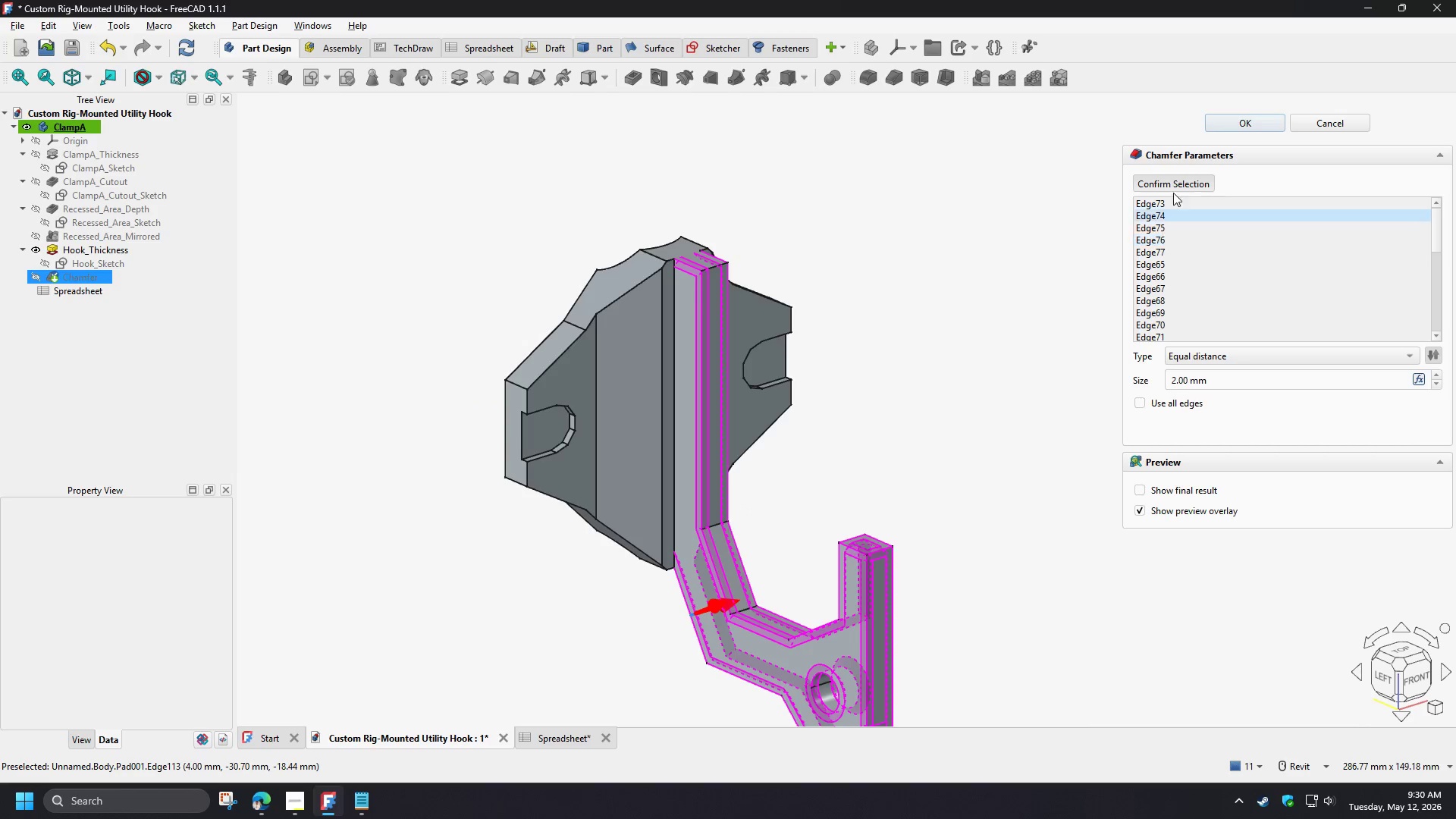 
key(Shift+ShiftLeft)
 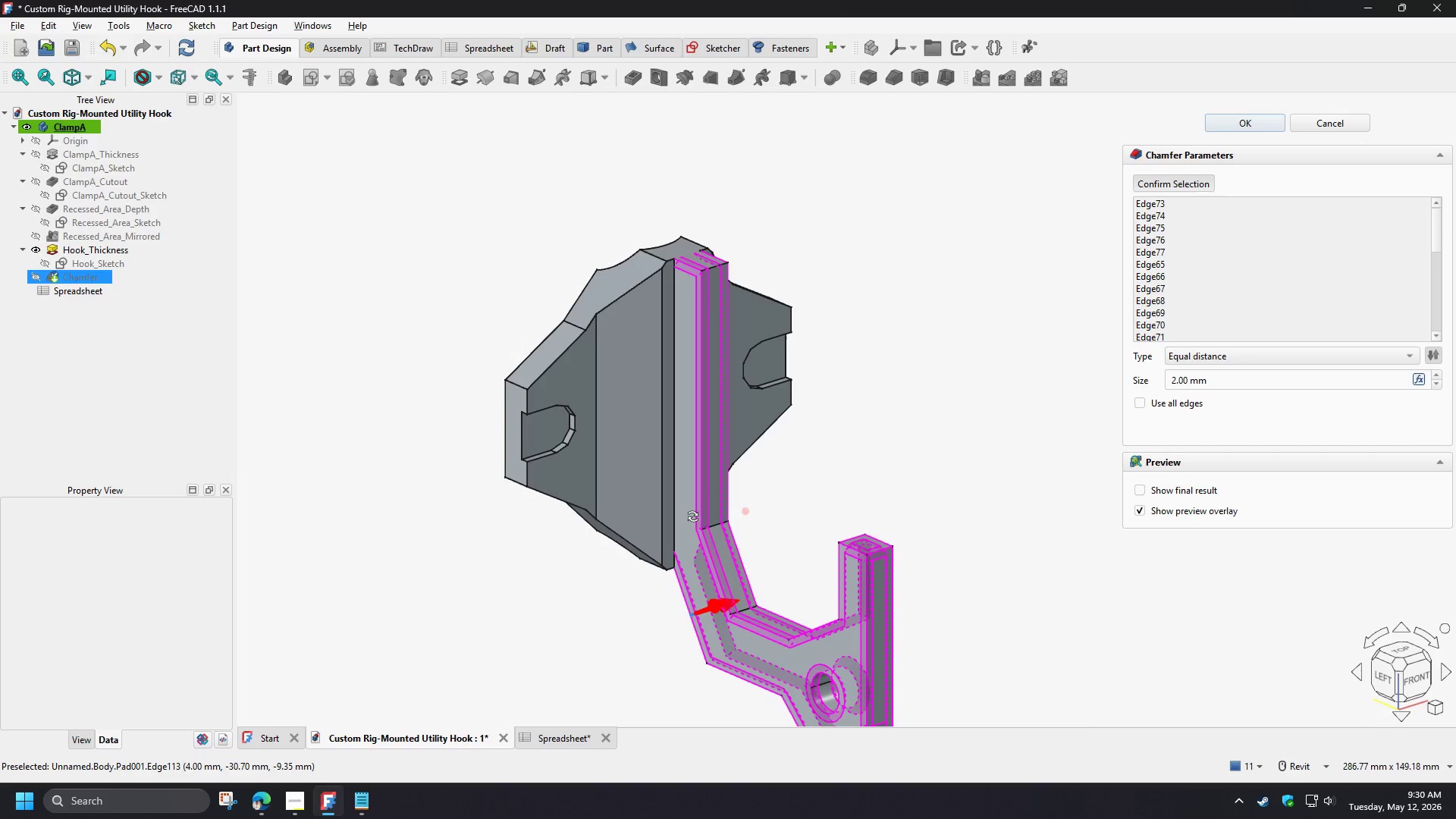 
key(Shift+ShiftLeft)
 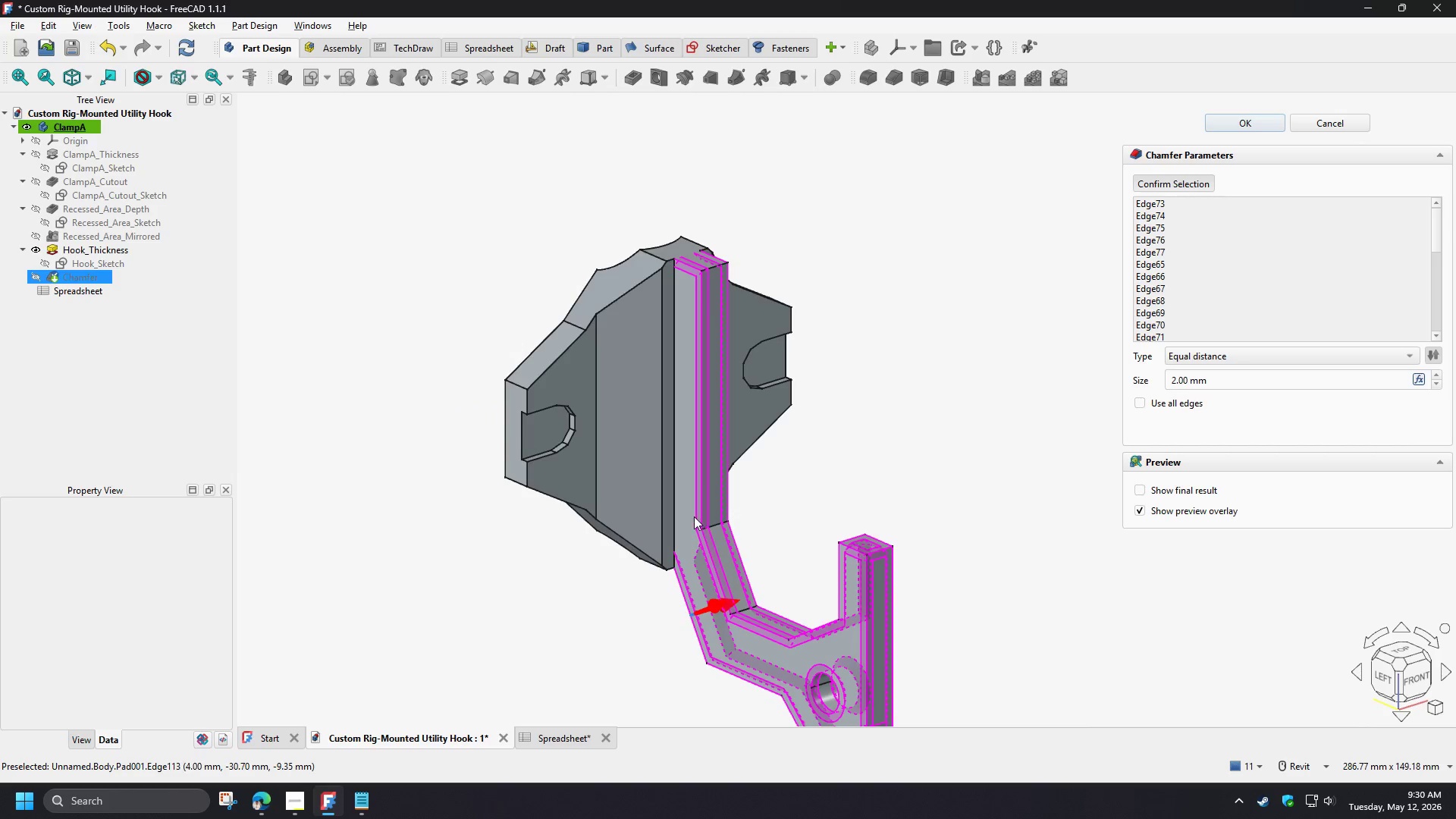 
key(Shift+ShiftLeft)
 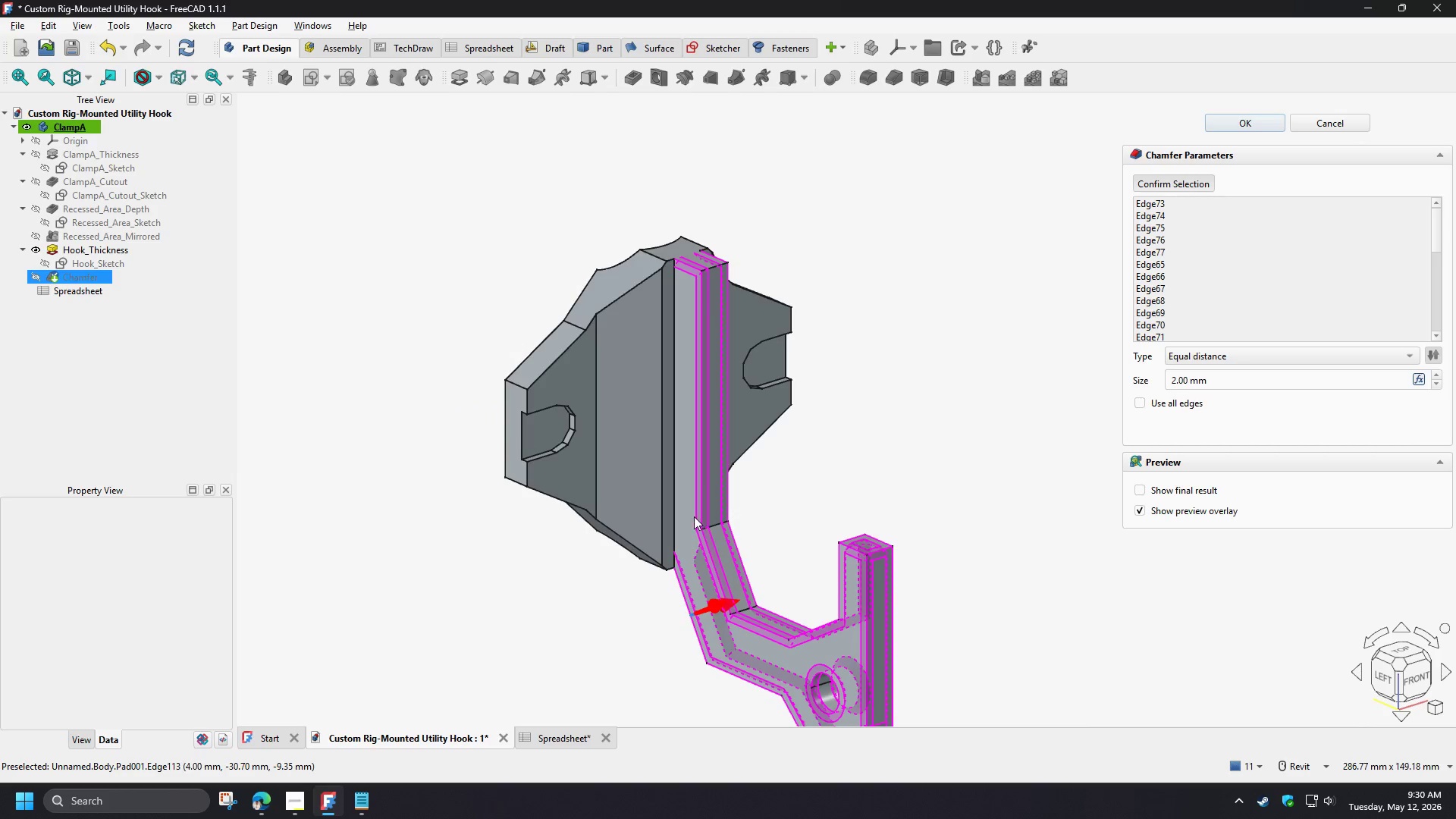 
key(Shift+ShiftLeft)
 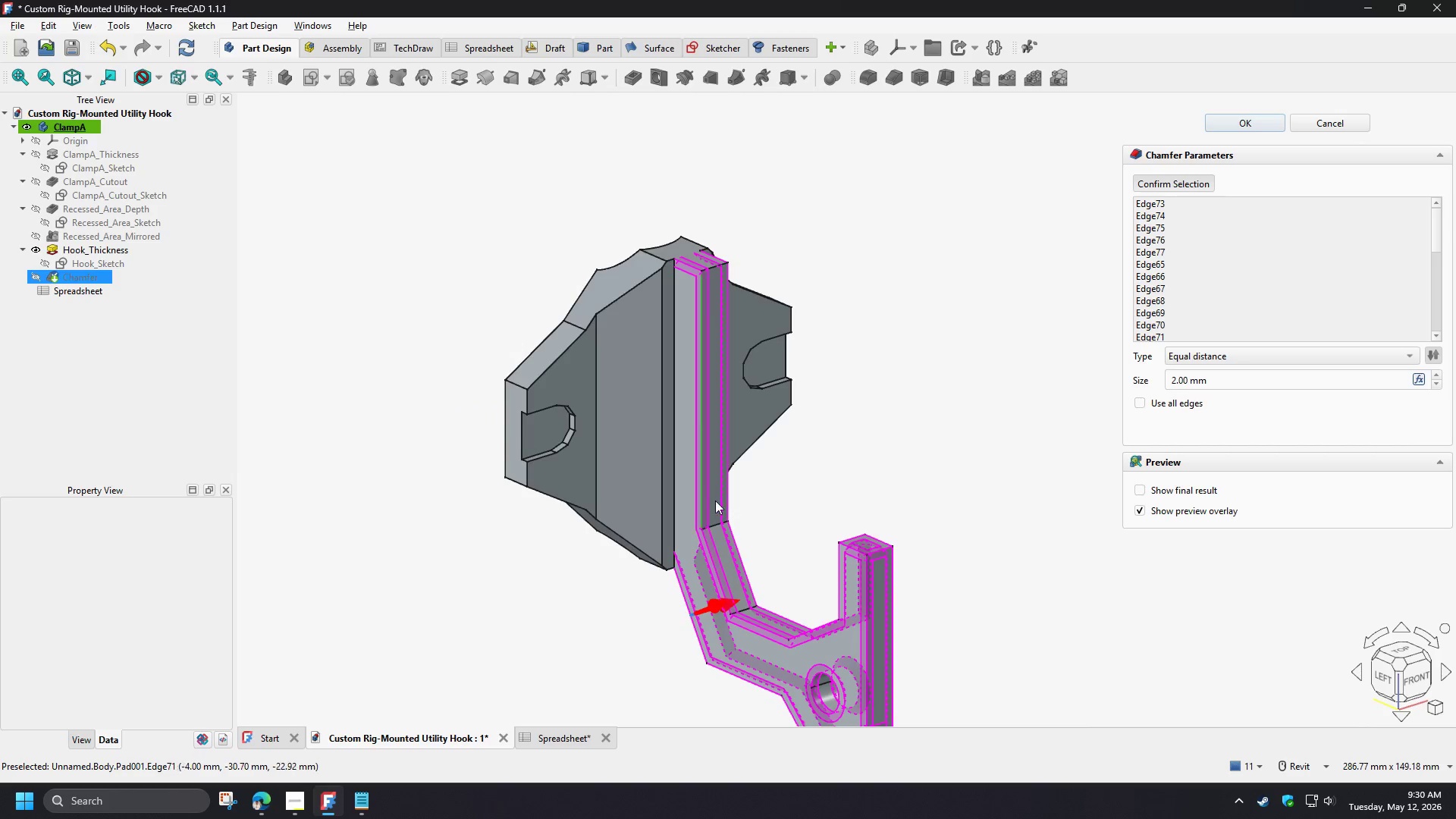 
key(Shift+ShiftLeft)
 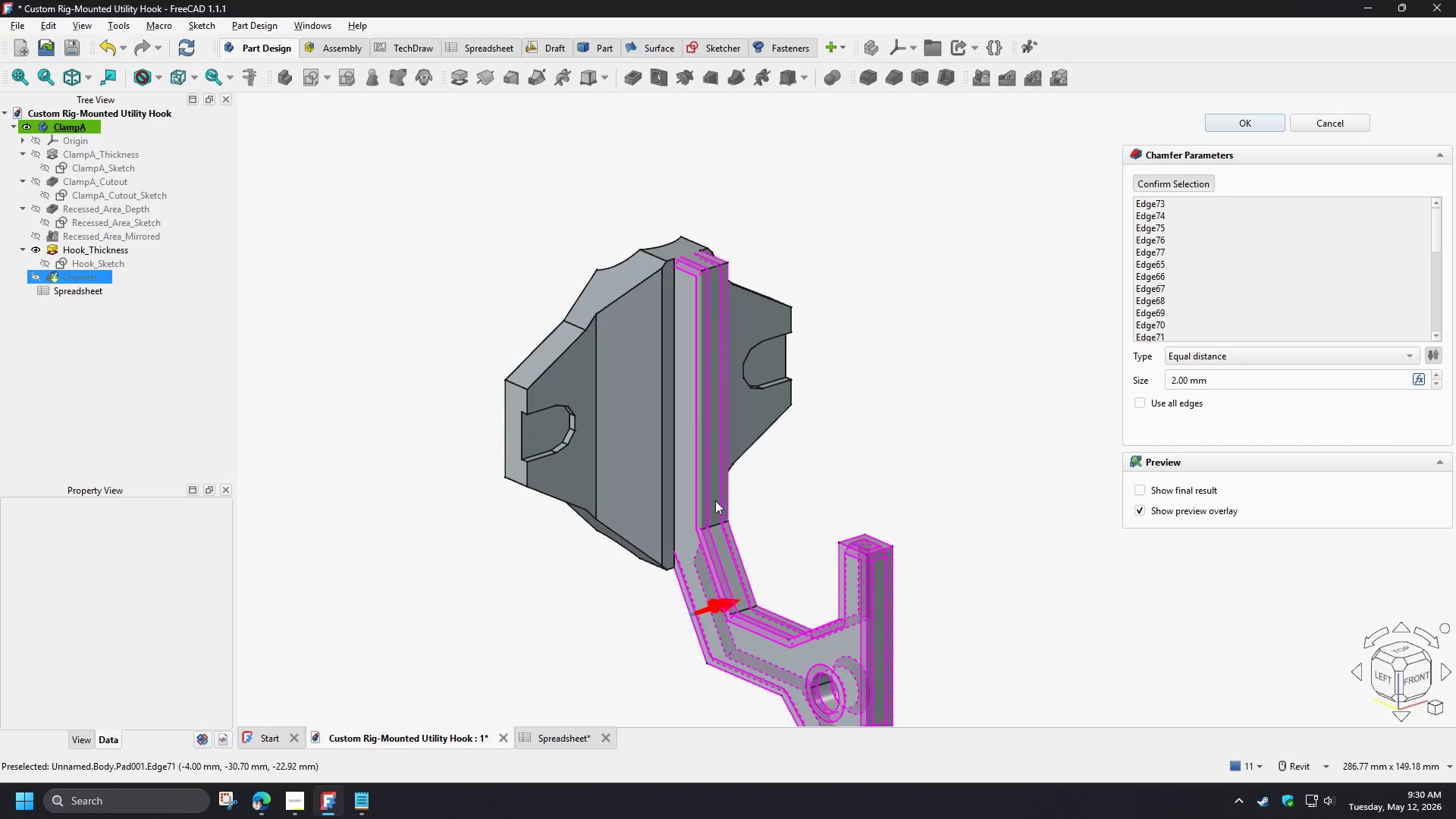 
key(Shift+ShiftLeft)
 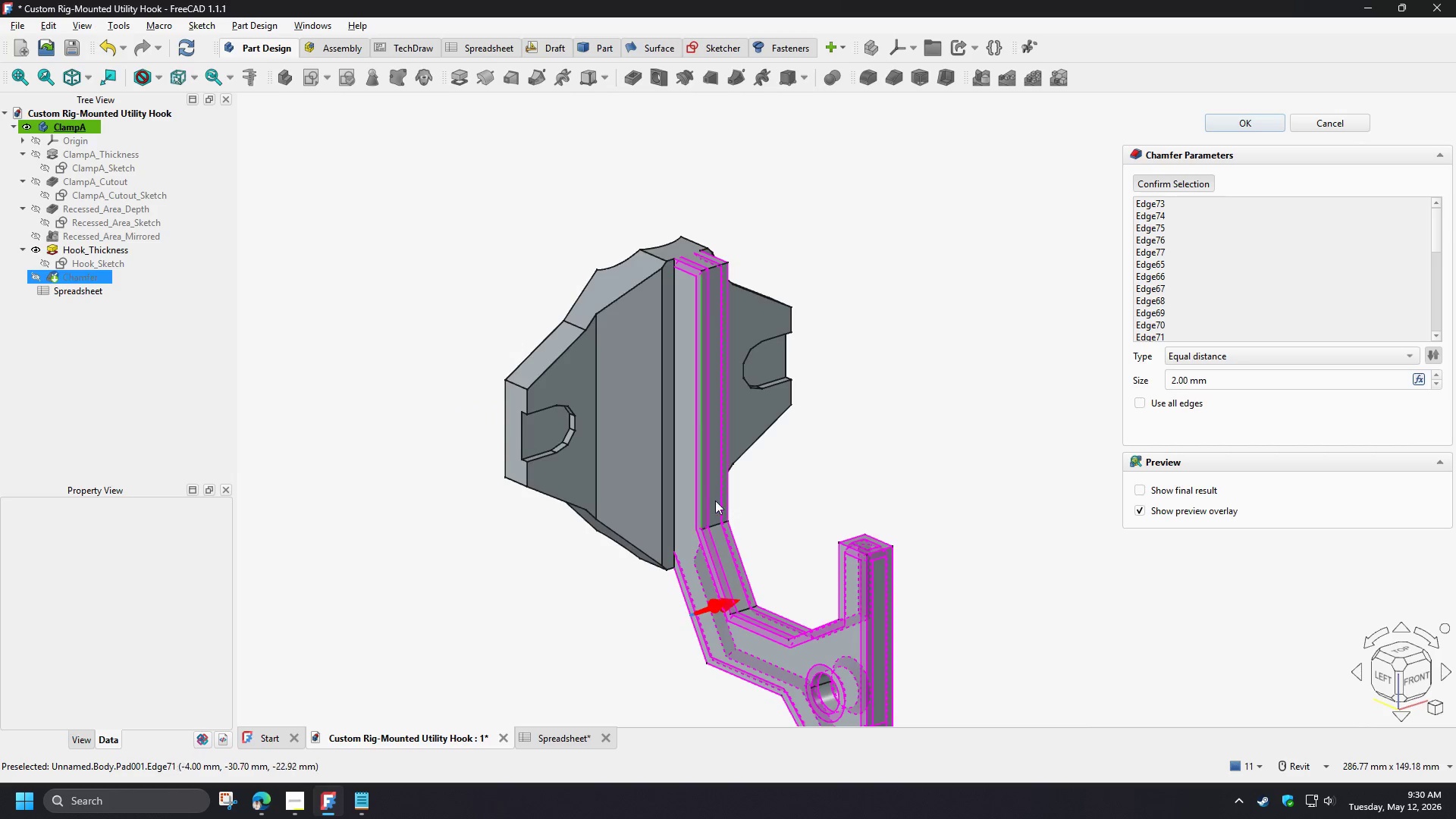 
key(Shift+ShiftLeft)
 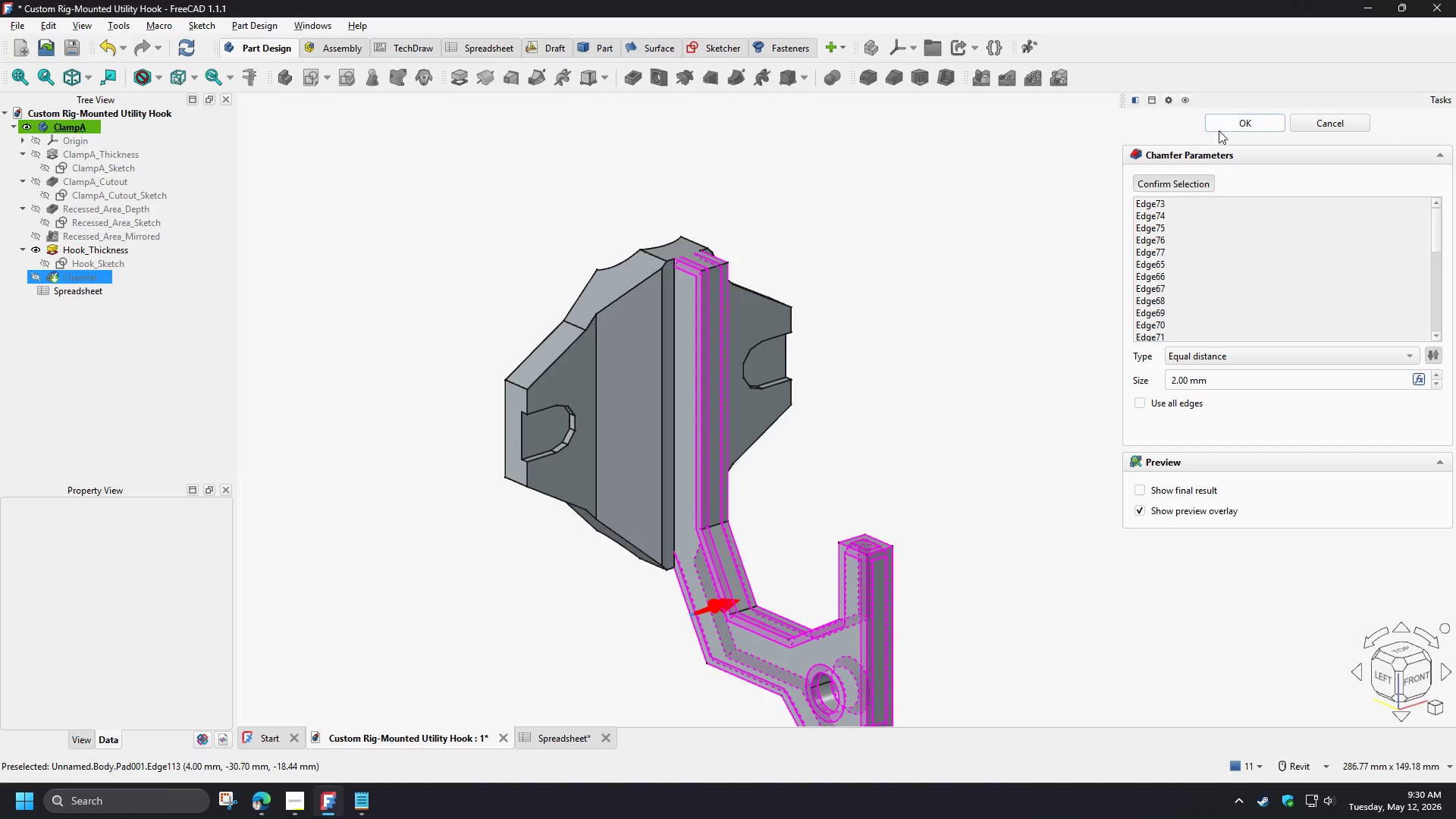 
left_click([1224, 130])
 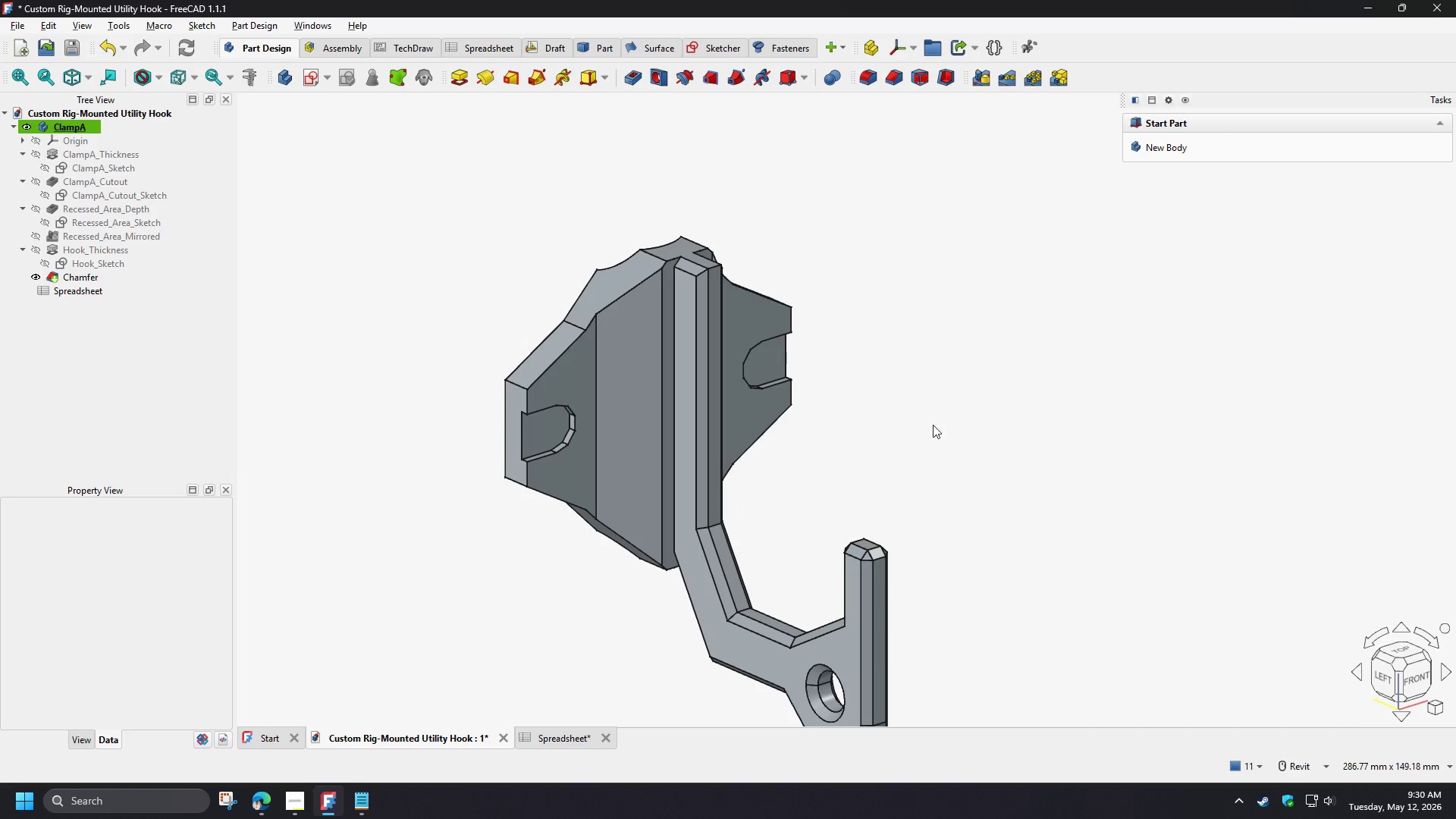 
left_click([884, 451])
 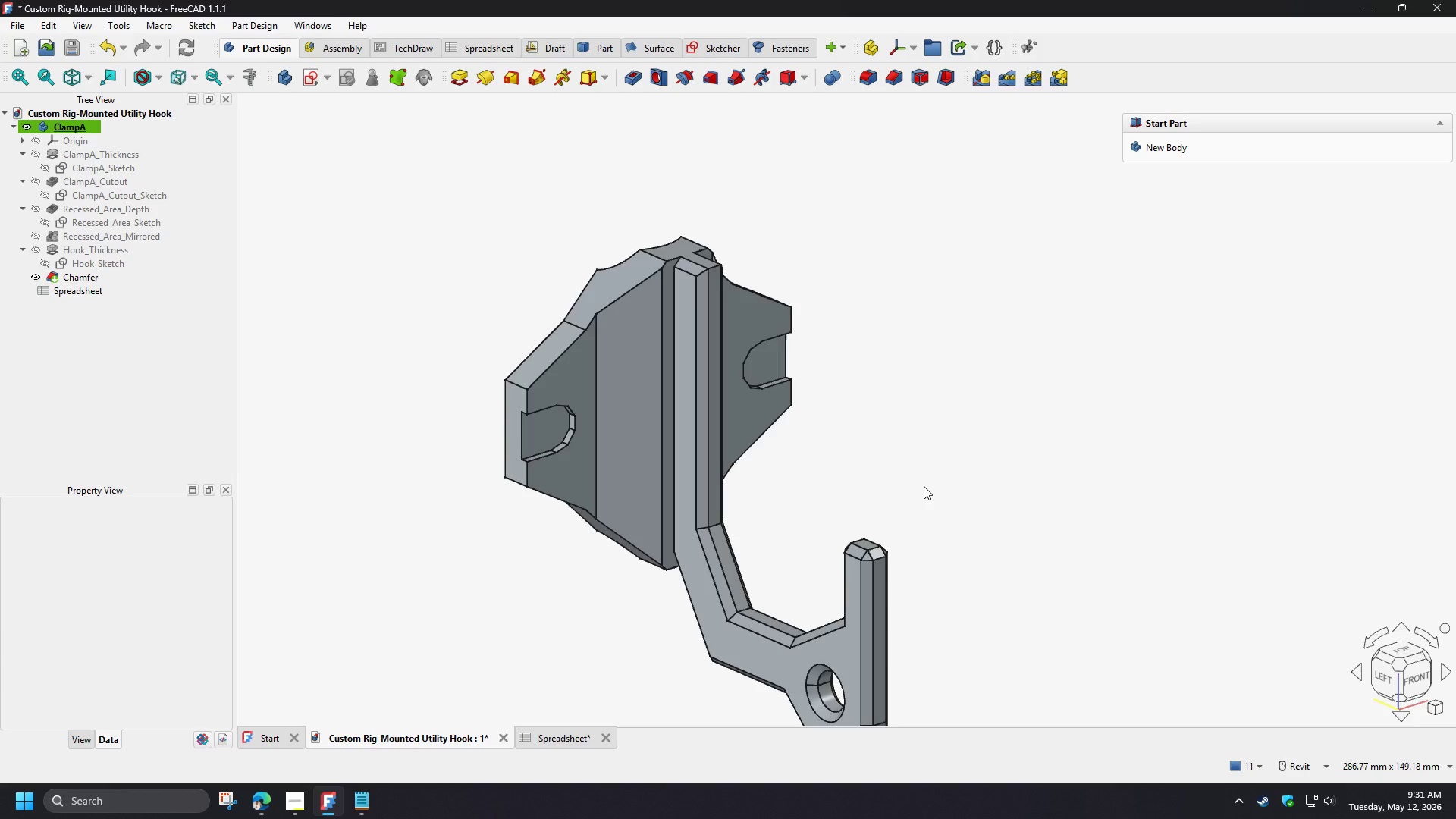 
wait(41.62)
 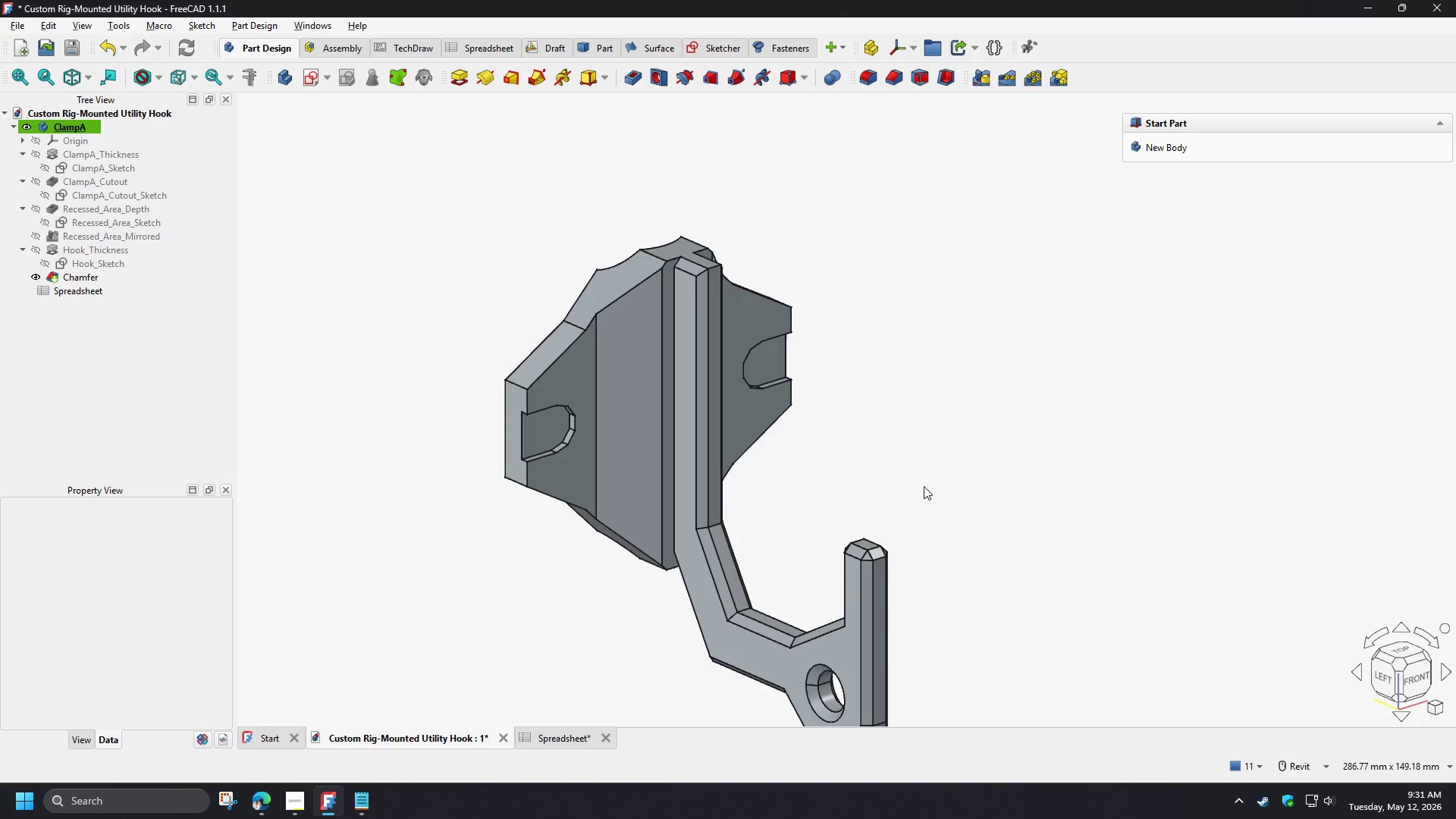 
left_click([98, 281])
 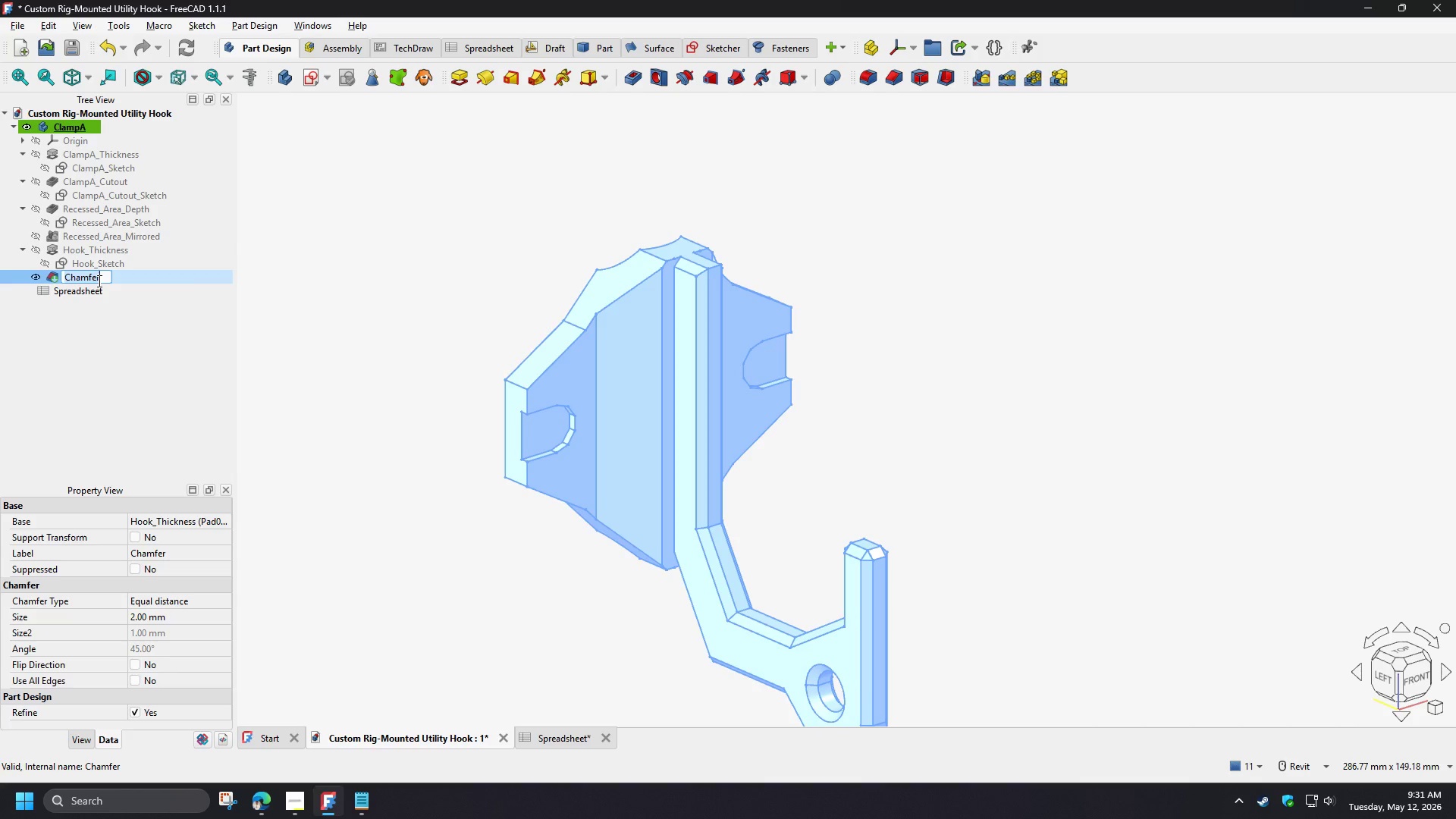 
key(F2)
 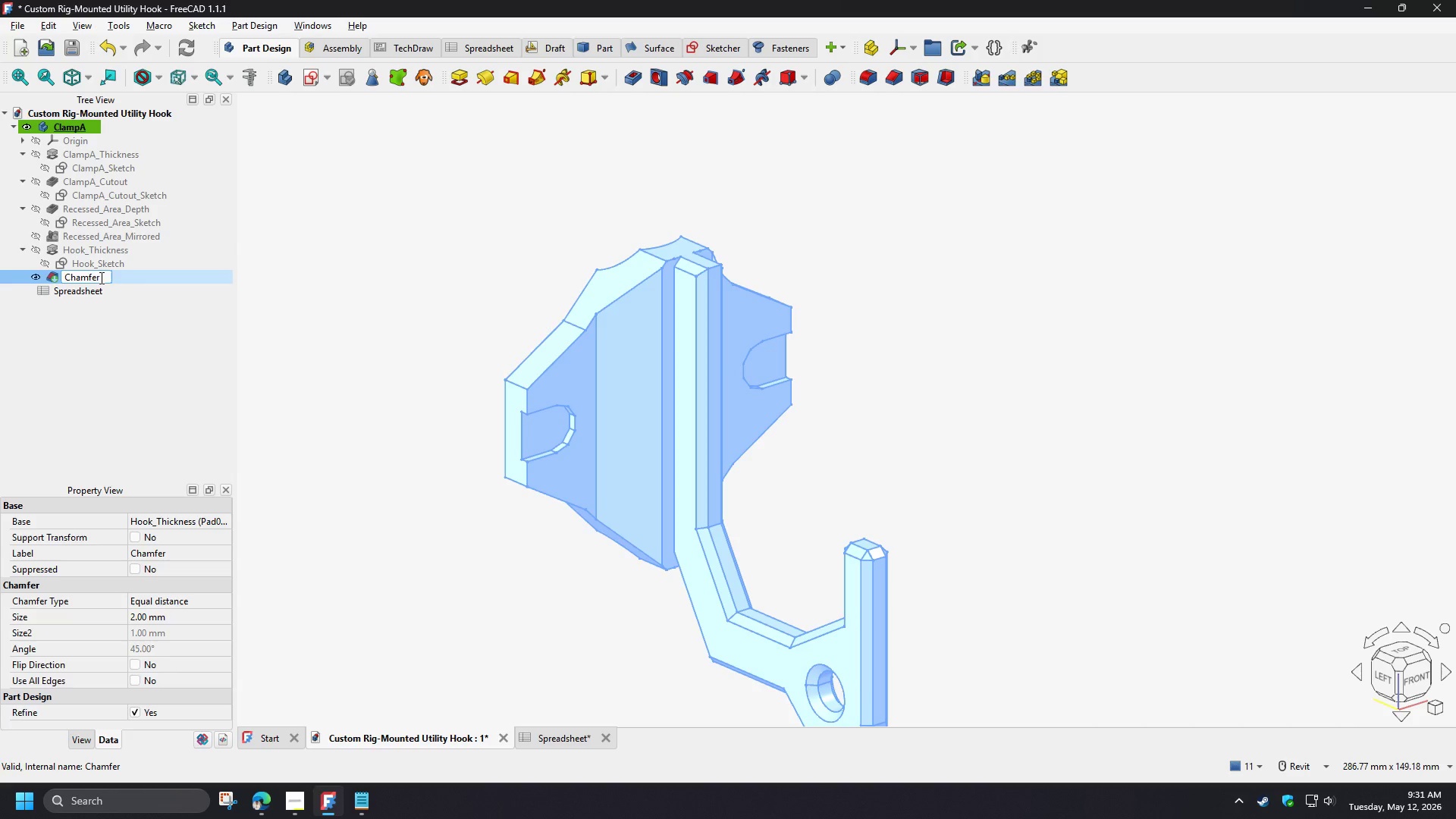 
left_click([100, 278])
 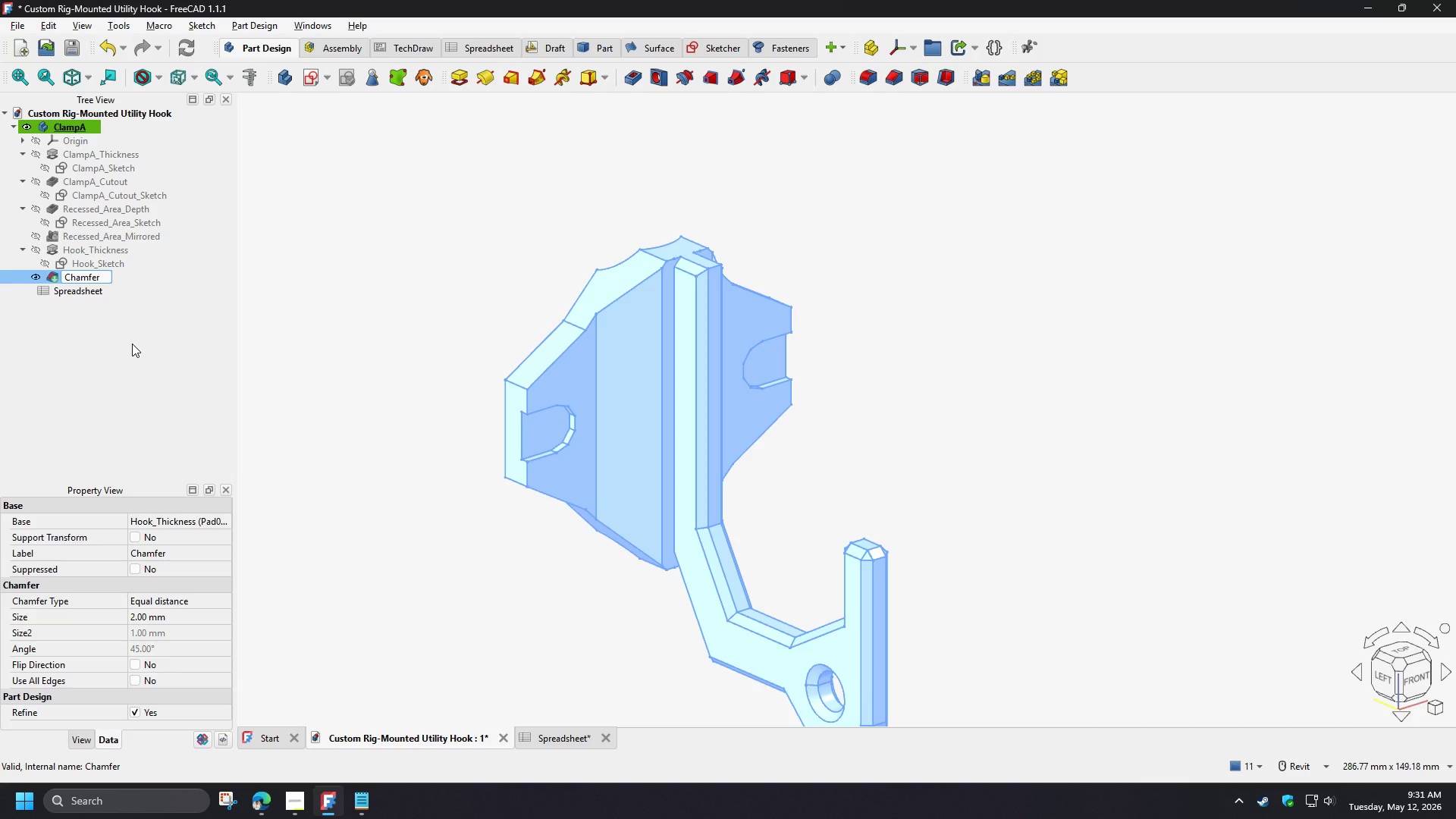 
type(_Hook)
key(NumpadEnter)
 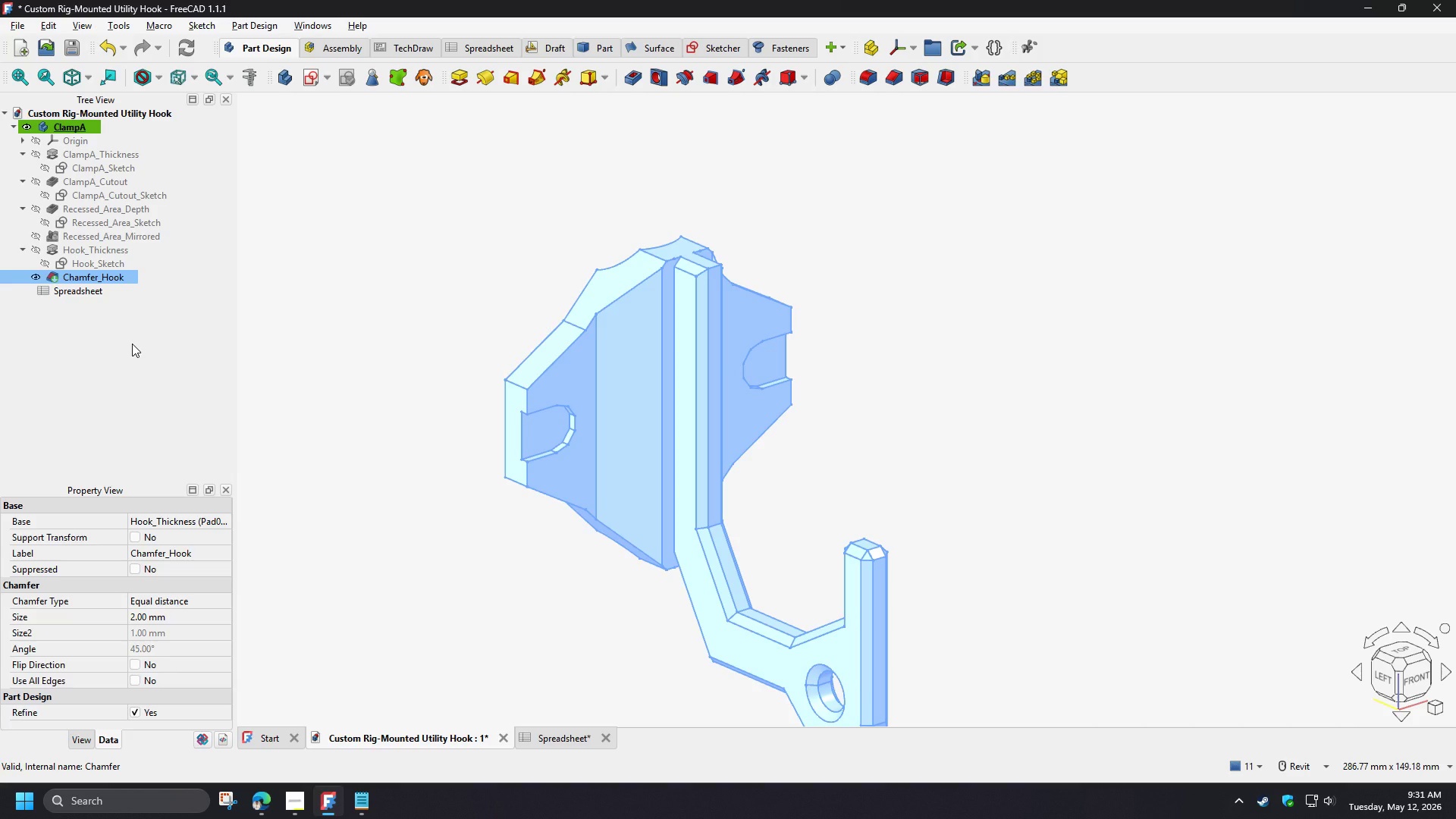 
wait(17.19)
 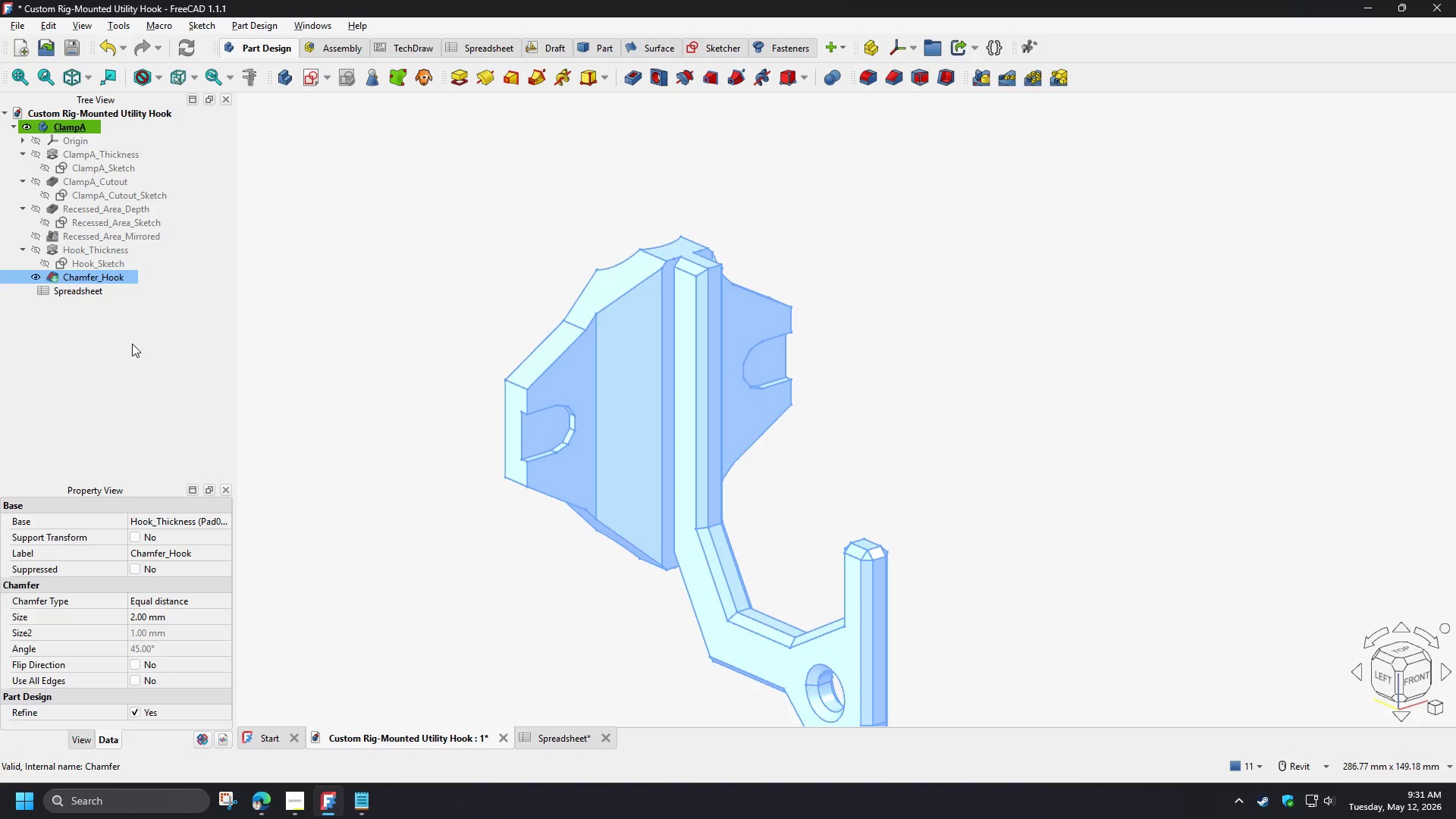 
left_click([551, 218])
 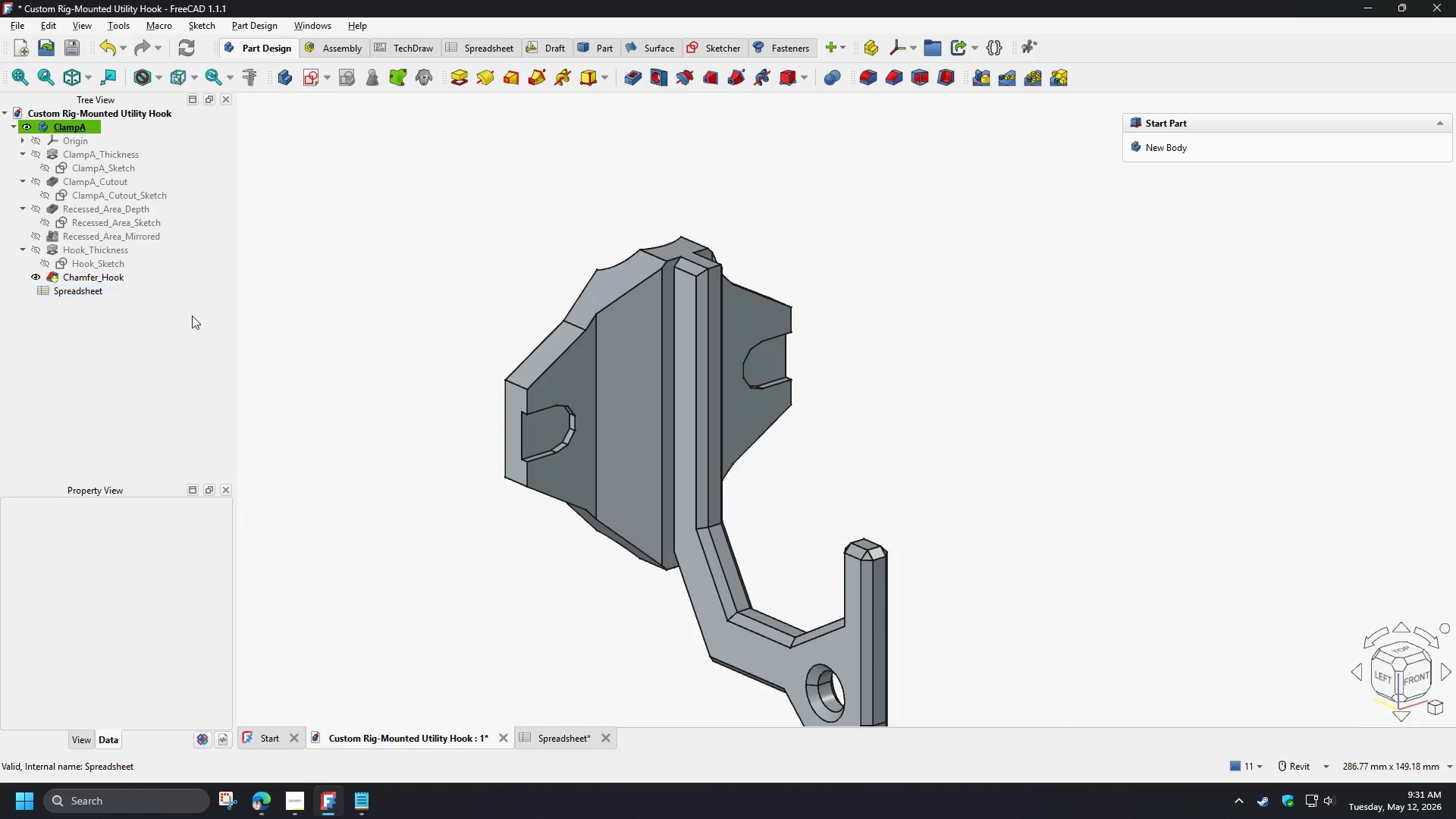 
left_click([119, 350])
 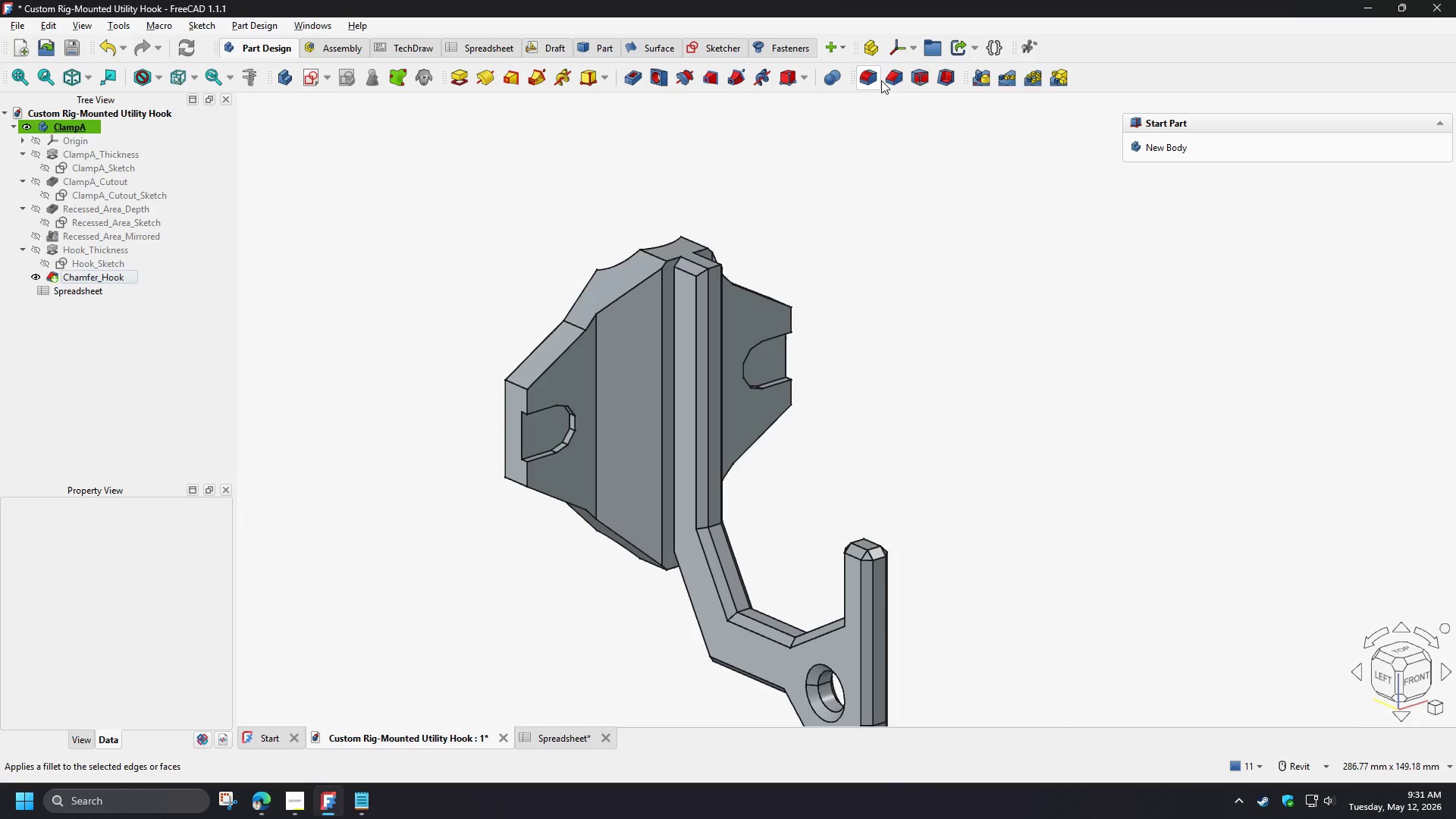 
left_click([890, 79])
 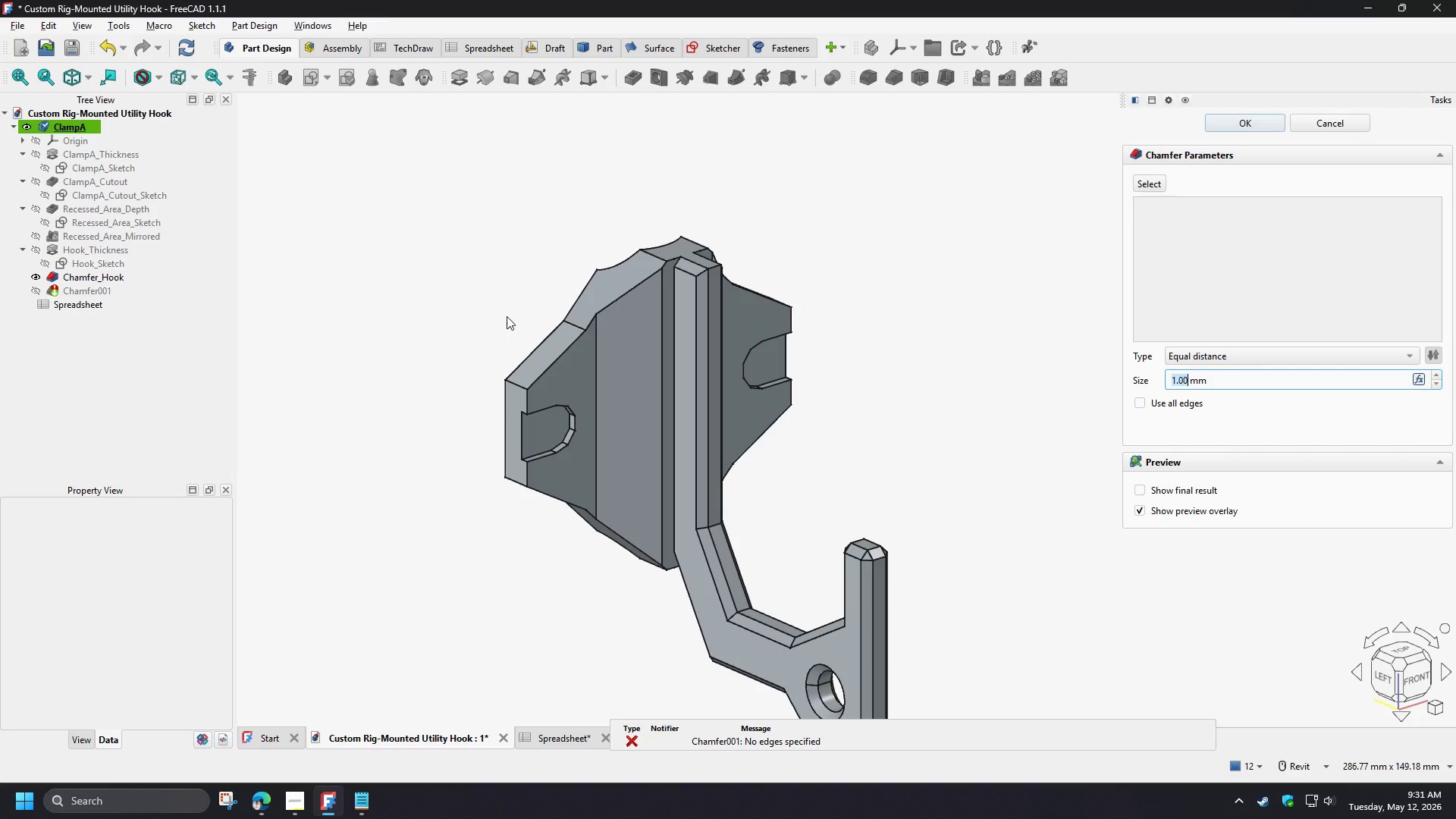 
scroll: coordinate [507, 316], scroll_direction: up, amount: 2.0
 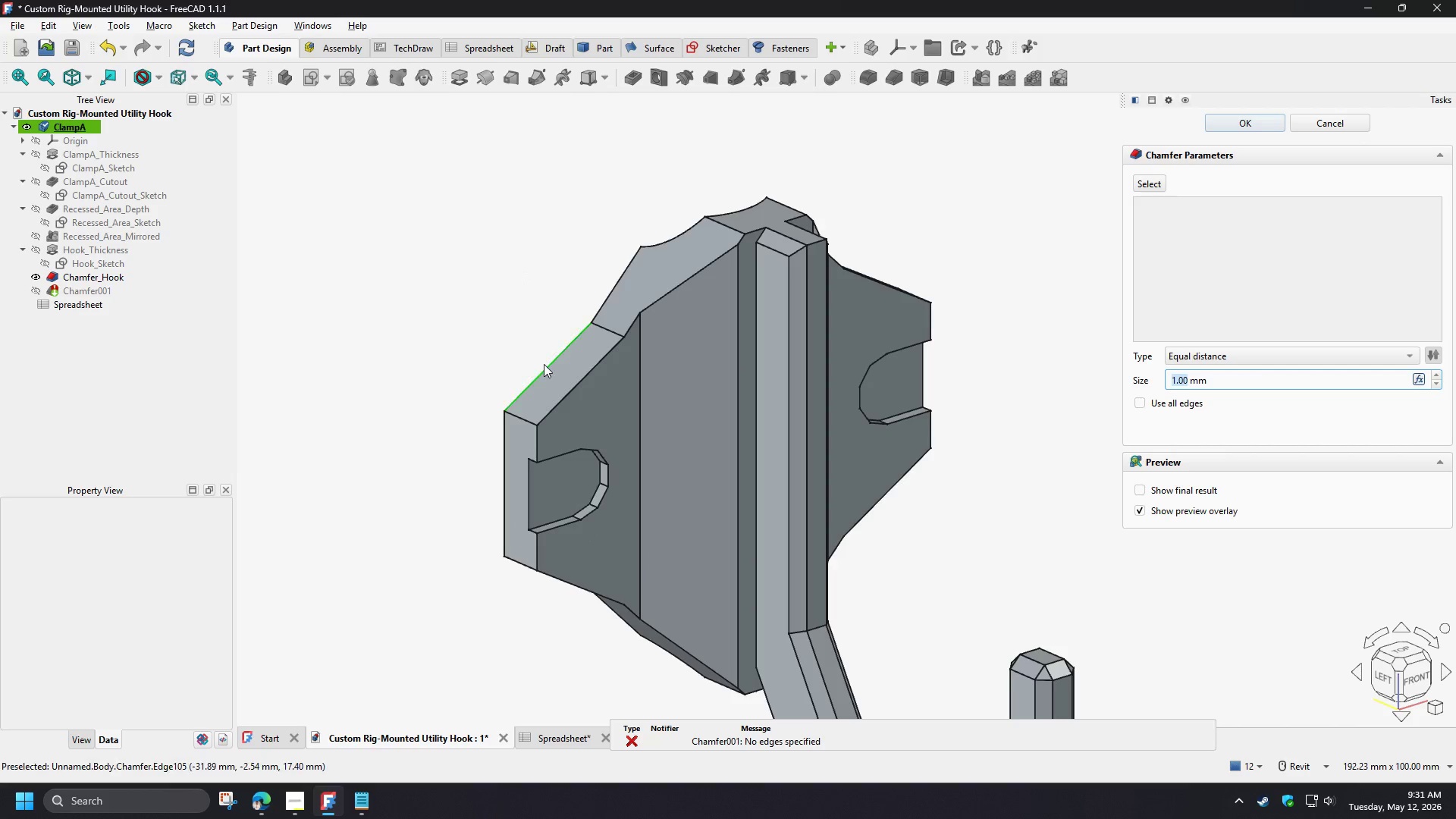 
hold_key(key=ShiftLeft, duration=1.5)
 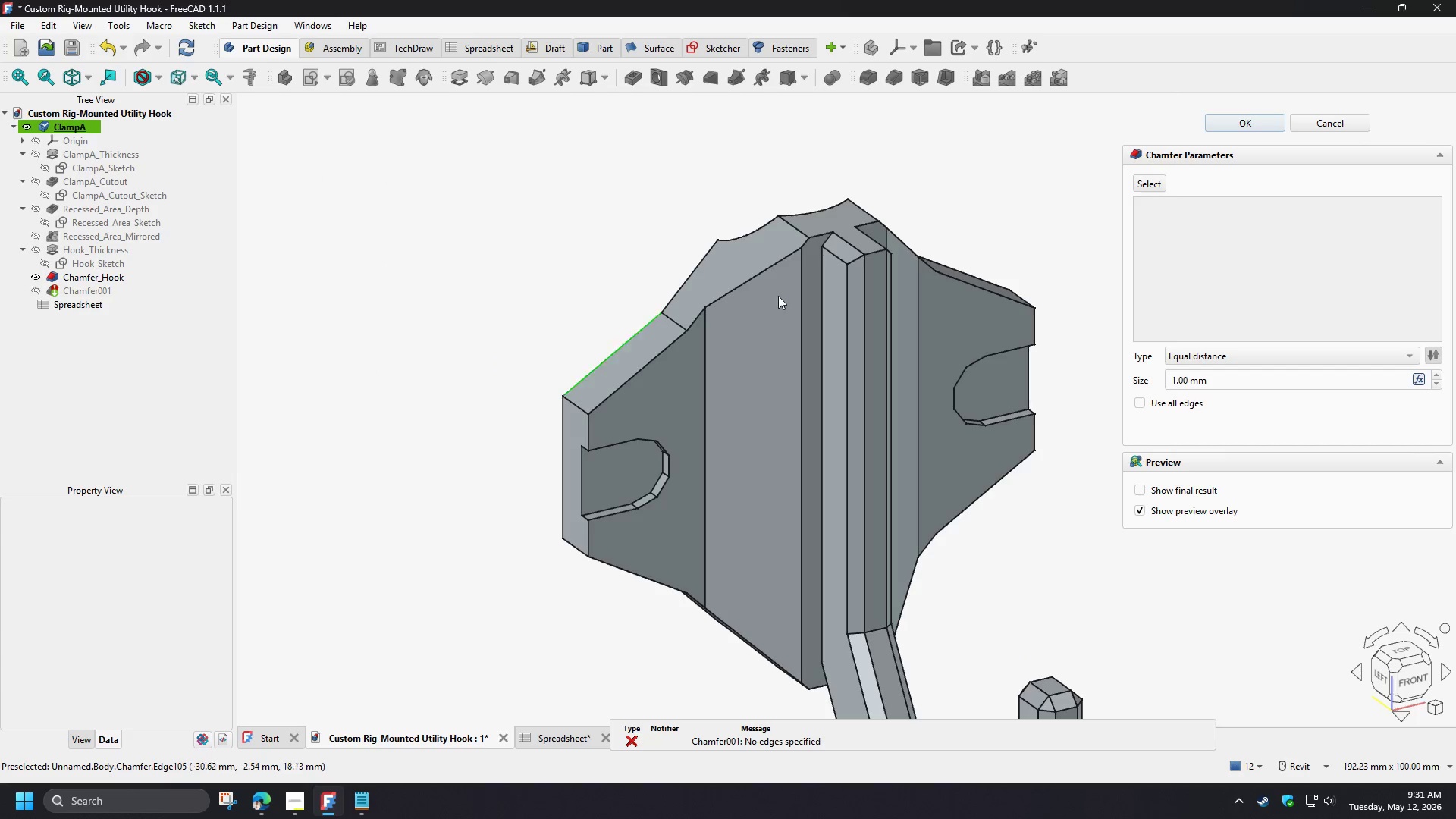 
hold_key(key=ShiftLeft, duration=0.5)
 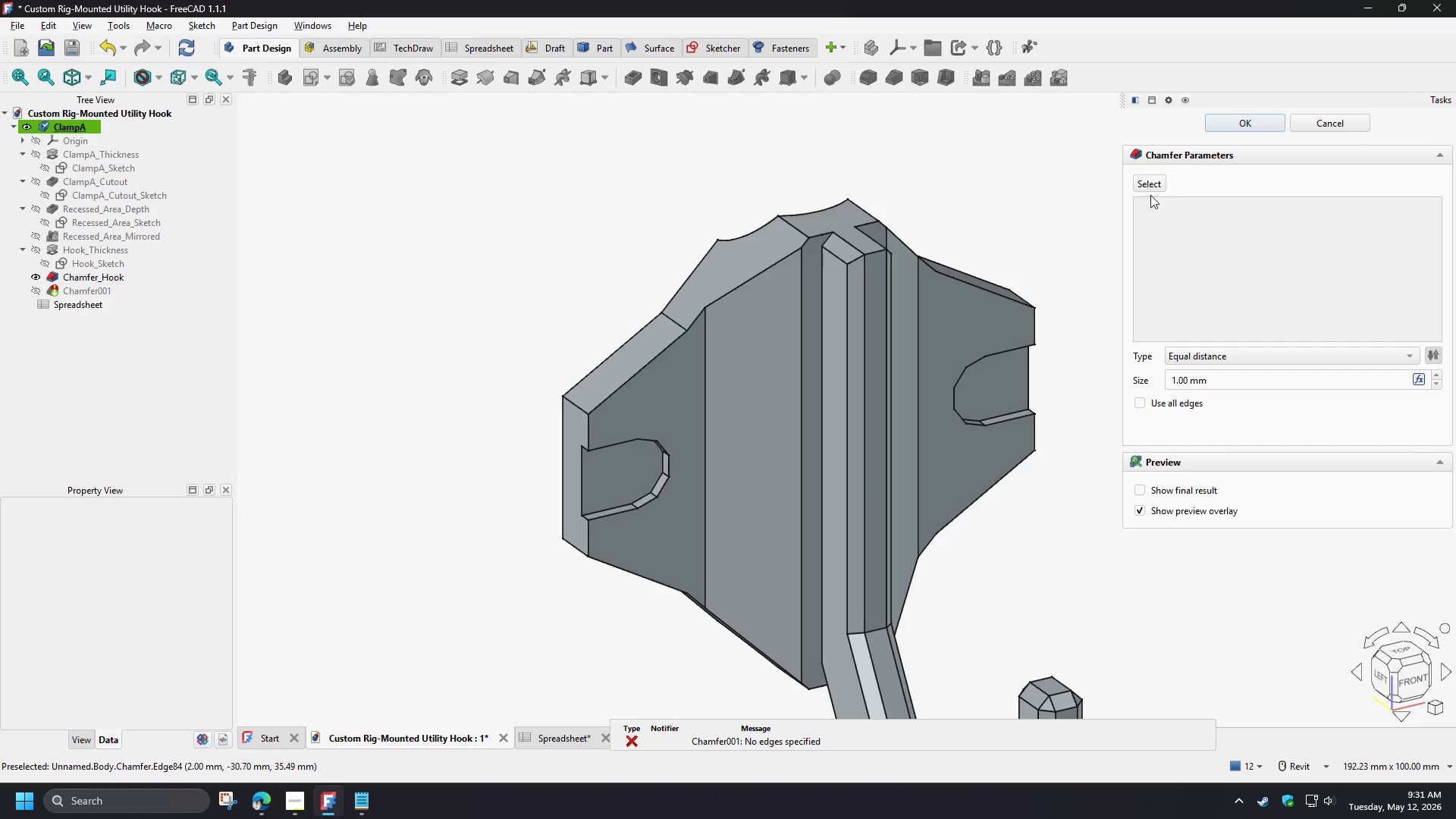 
left_click([1148, 183])
 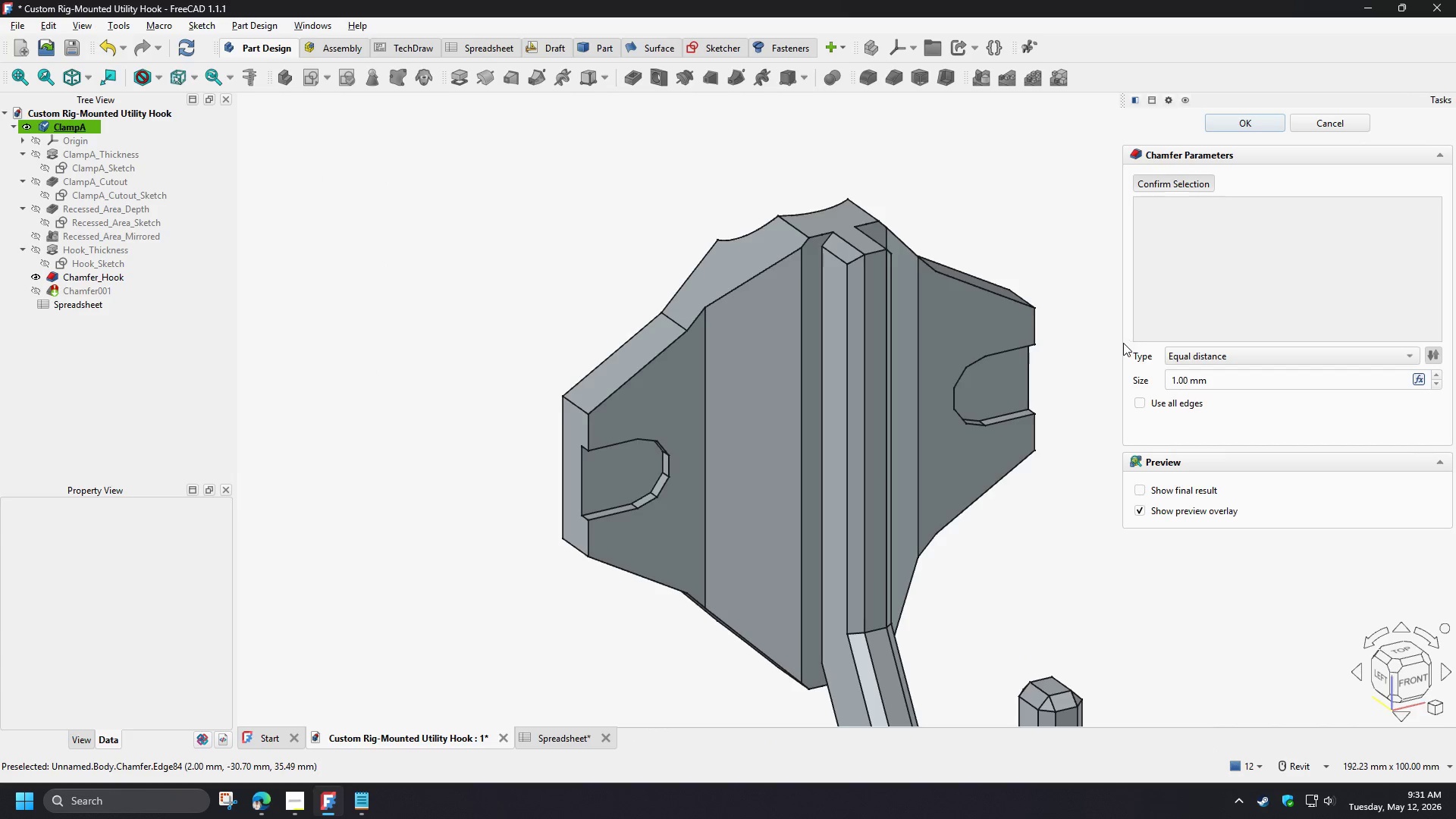 
hold_key(key=ShiftLeft, duration=1.11)
 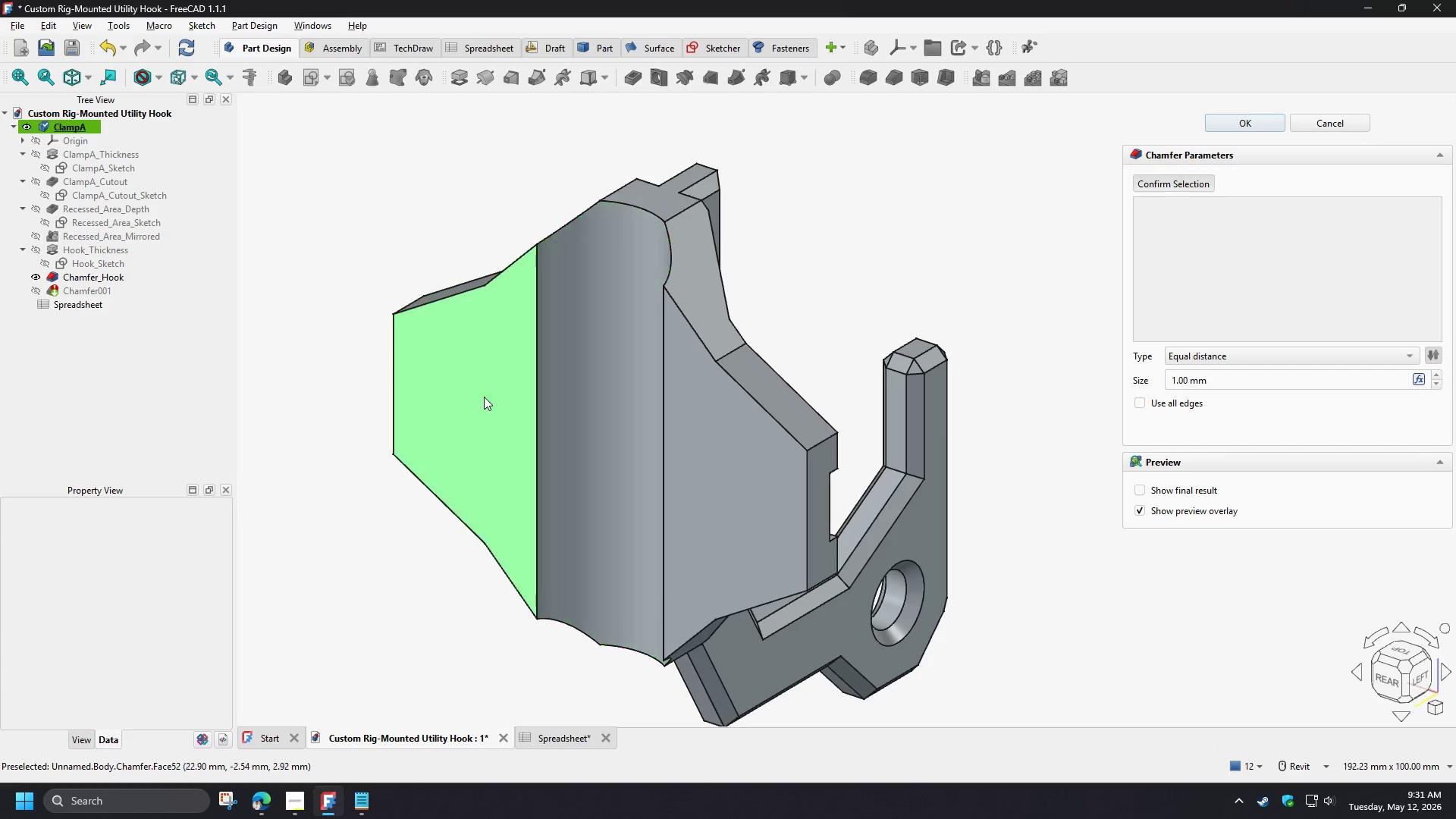 
scroll: coordinate [1120, 340], scroll_direction: down, amount: 2.0
 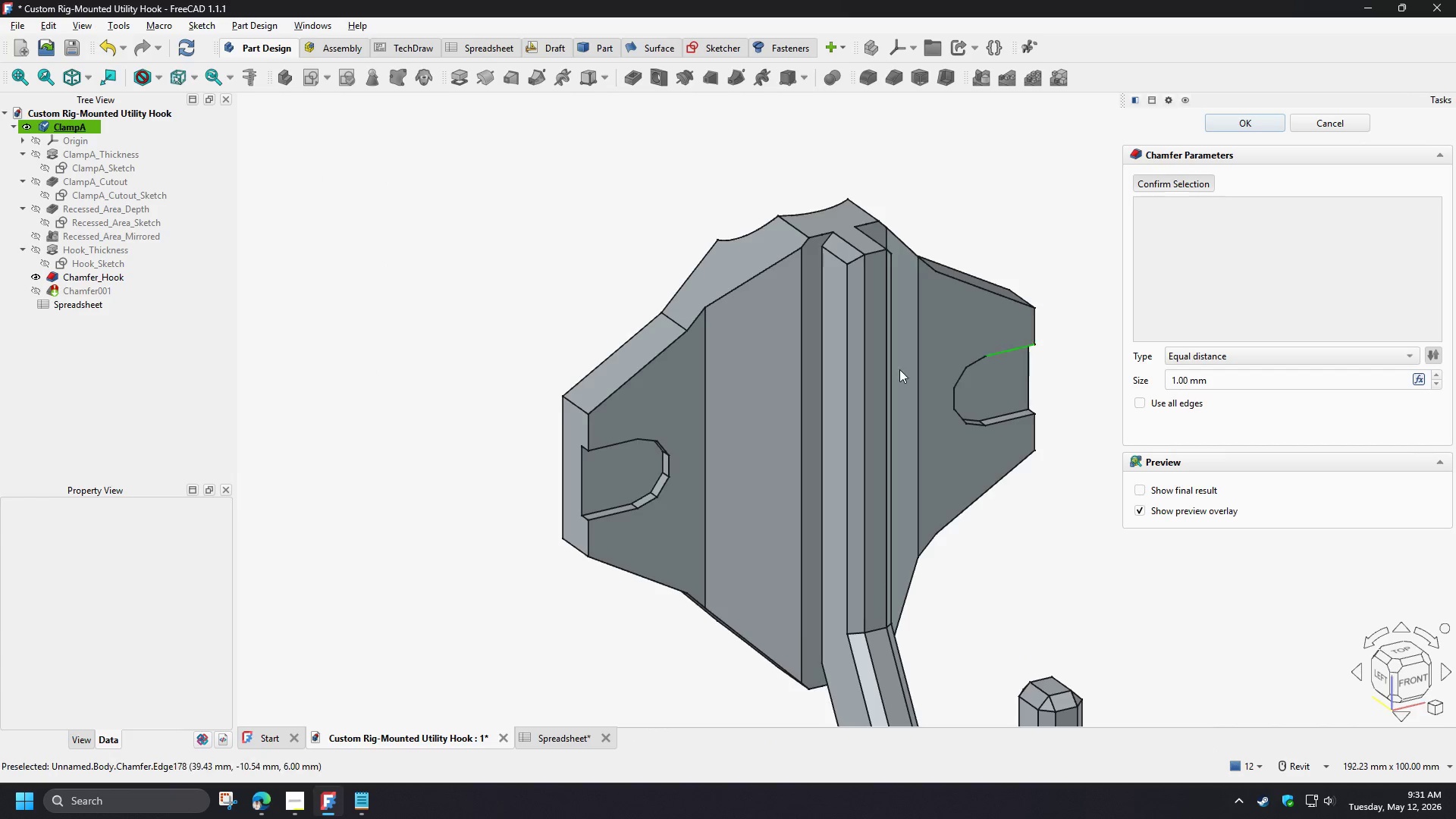 
left_click([484, 397])
 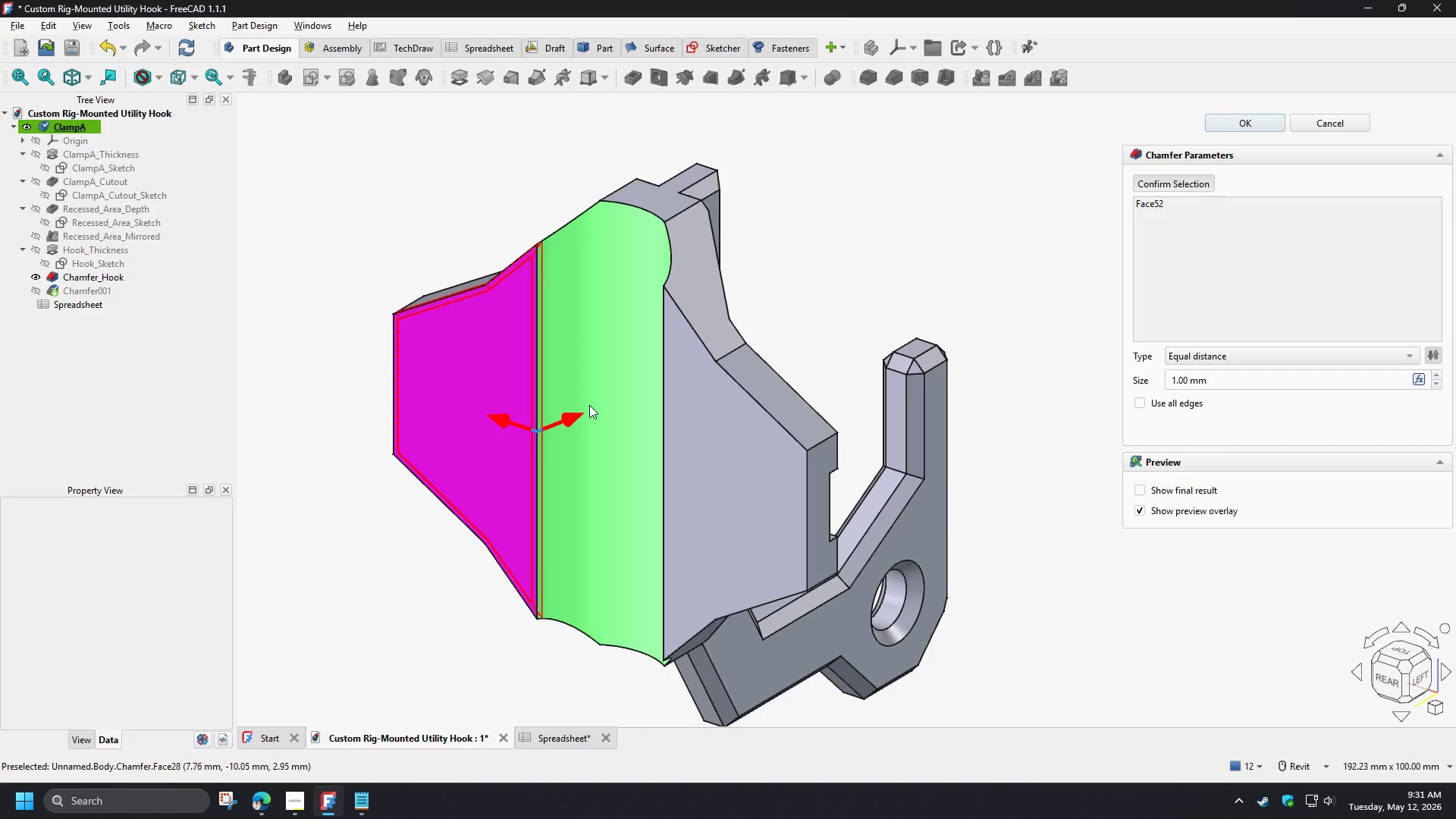 
left_click([589, 405])
 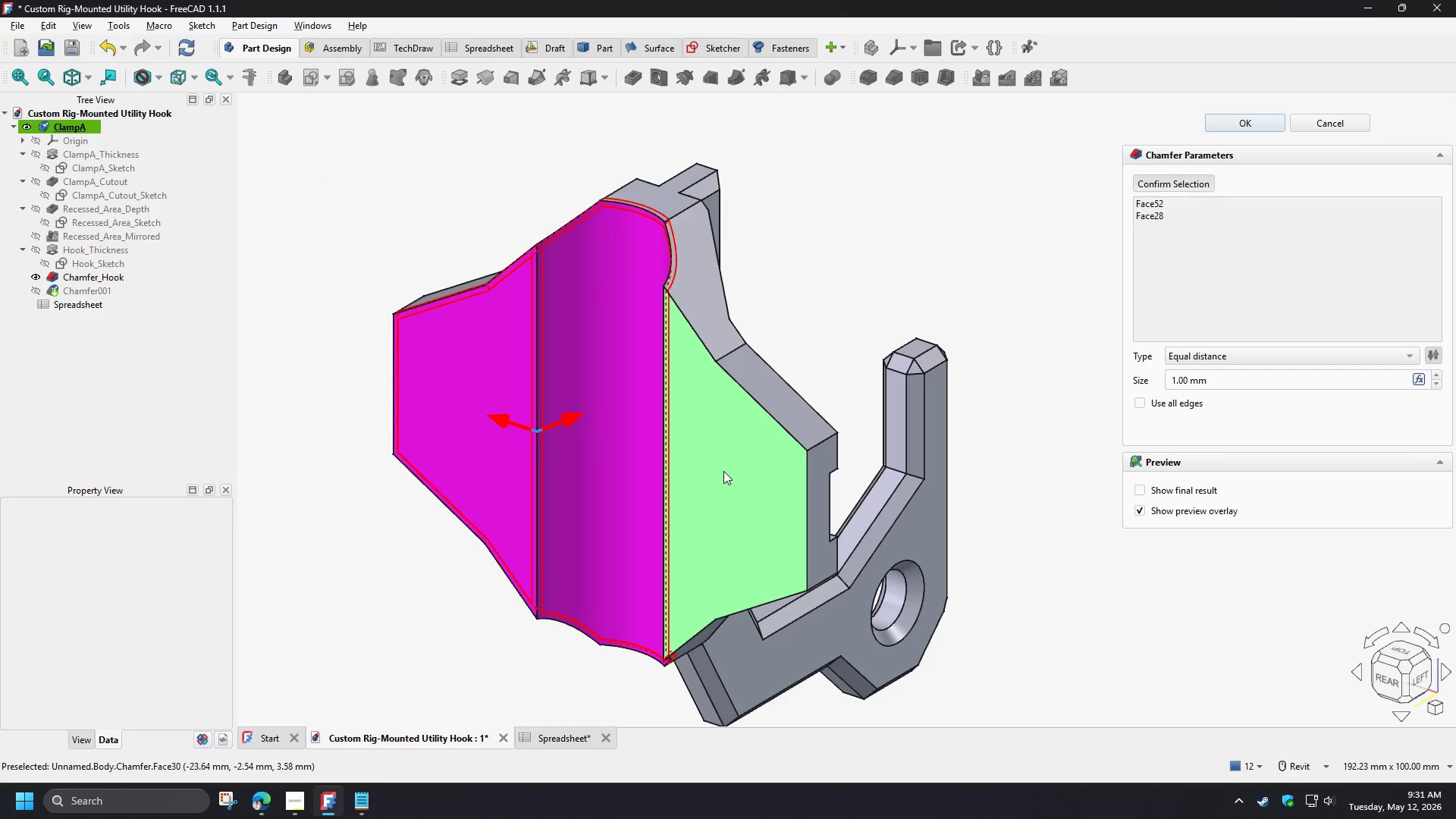 
left_click([725, 472])
 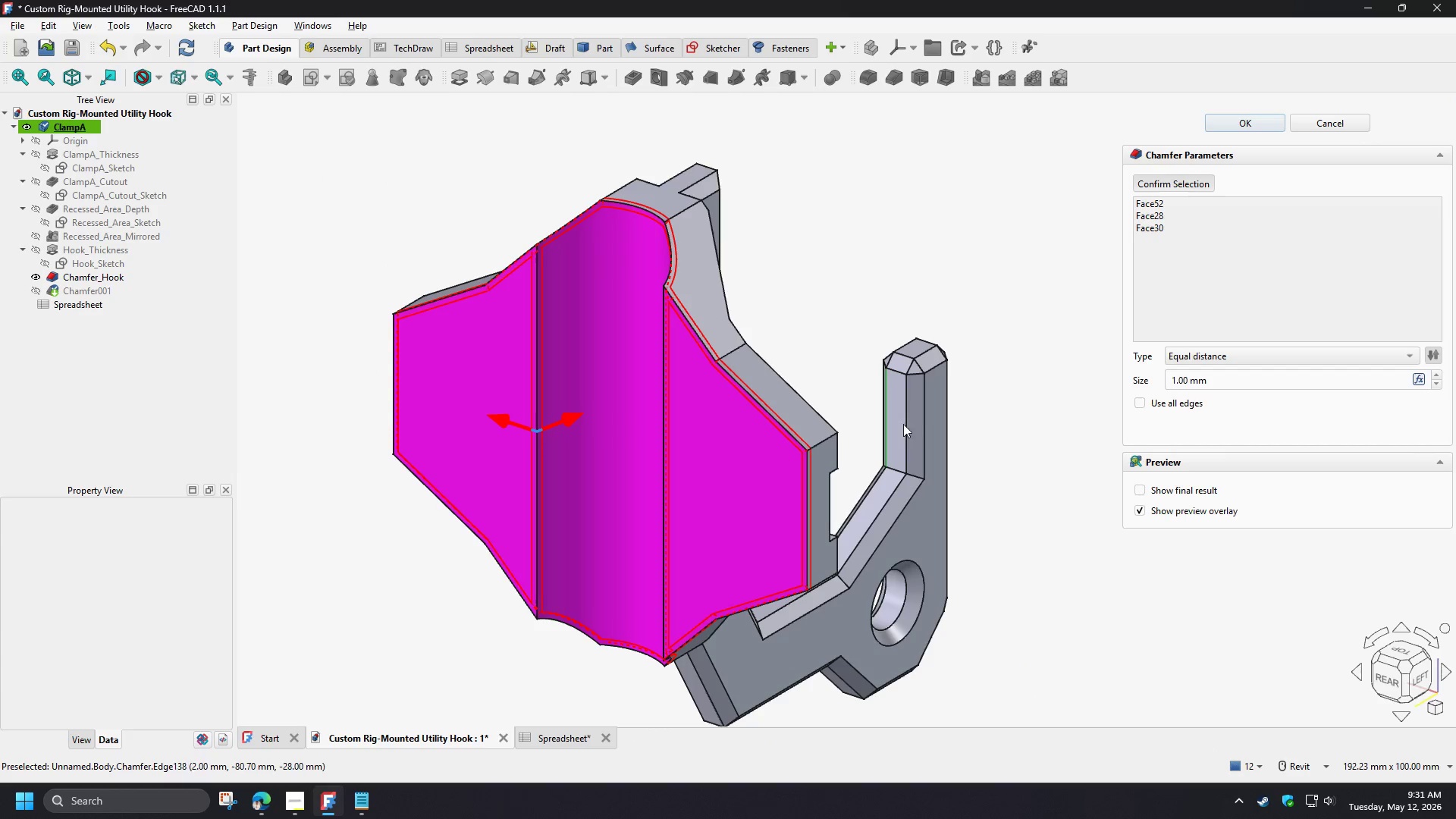 
hold_key(key=ShiftLeft, duration=0.98)
 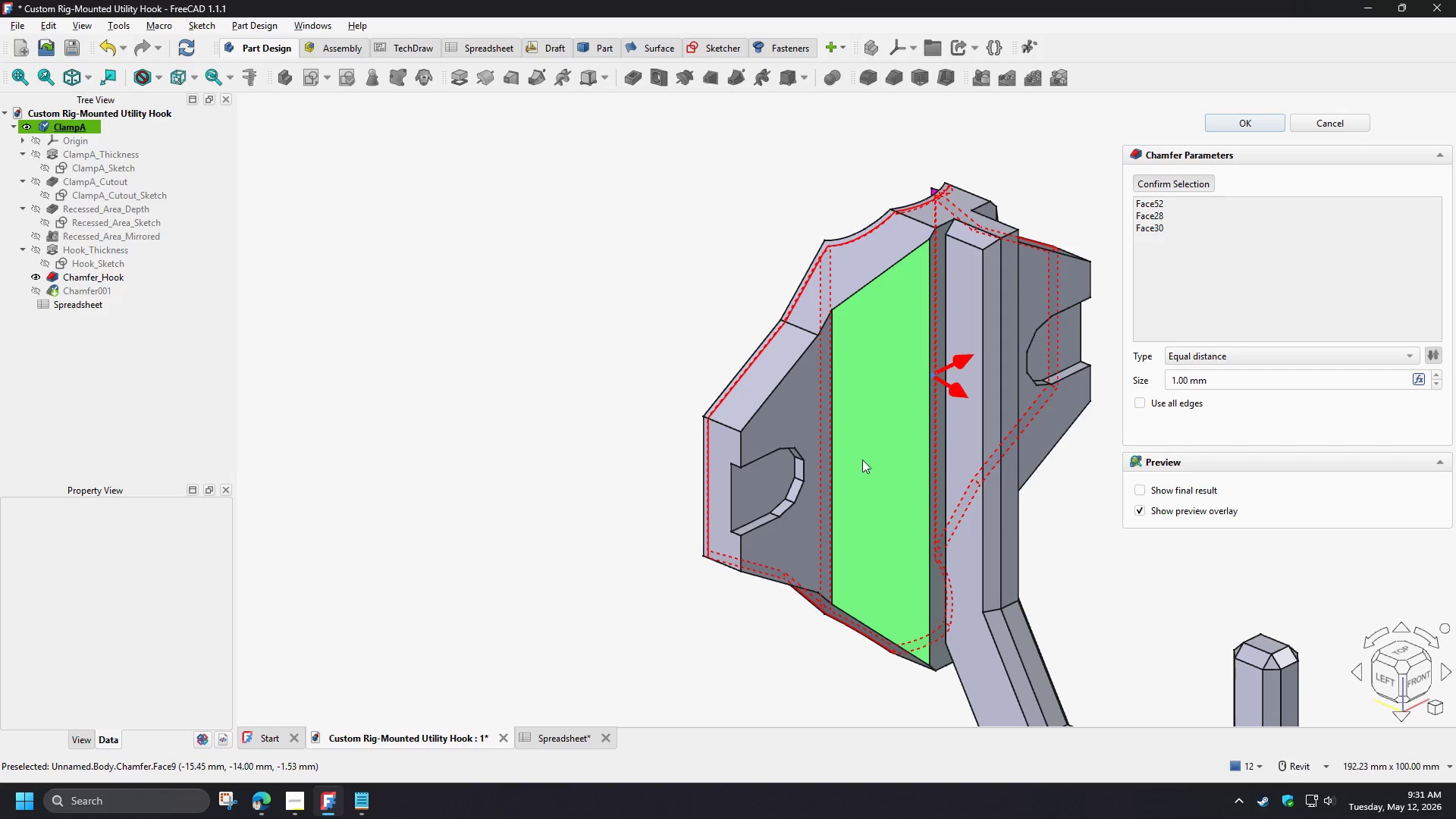 
scroll: coordinate [843, 375], scroll_direction: up, amount: 2.0
 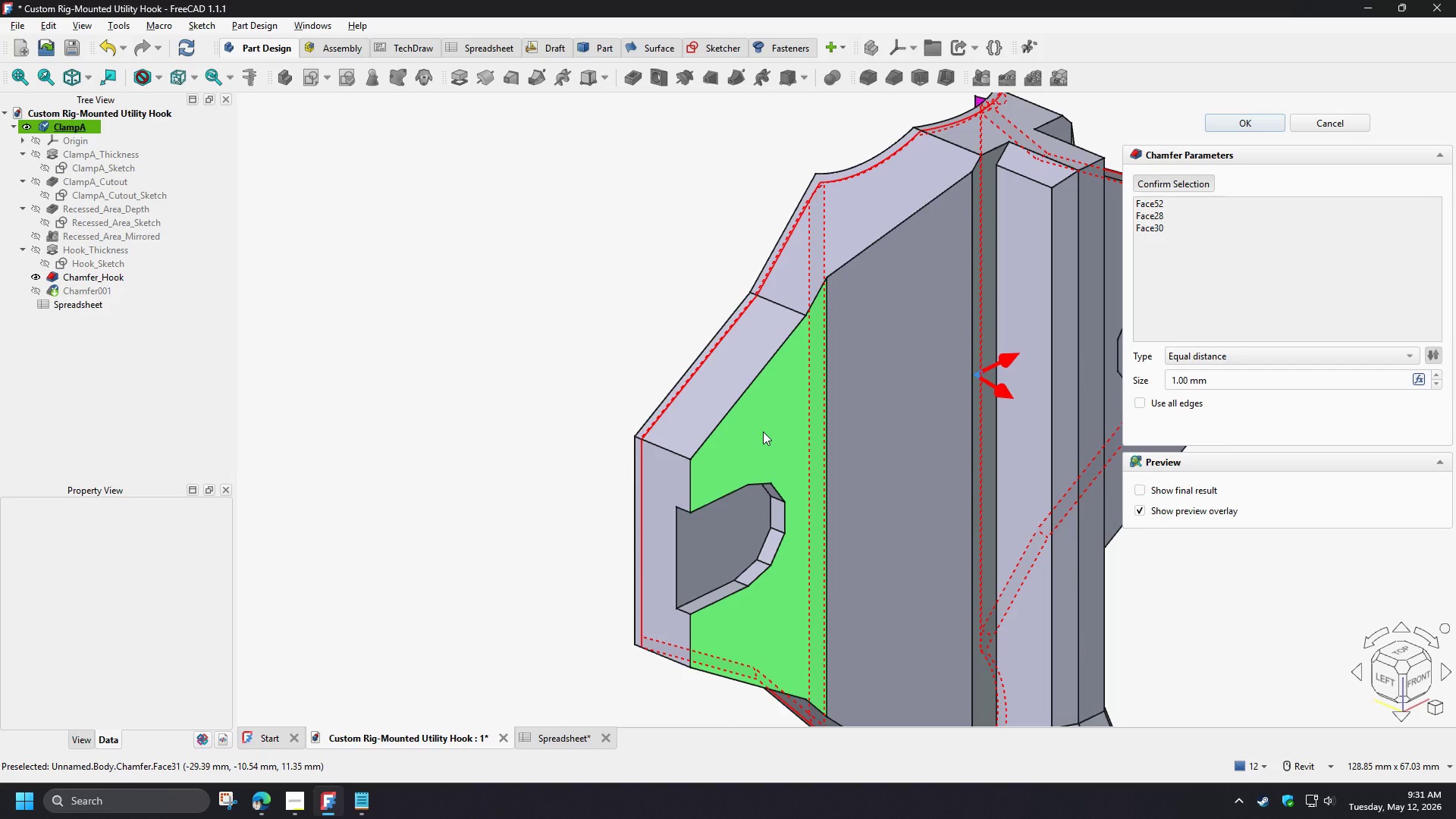 
left_click([763, 431])
 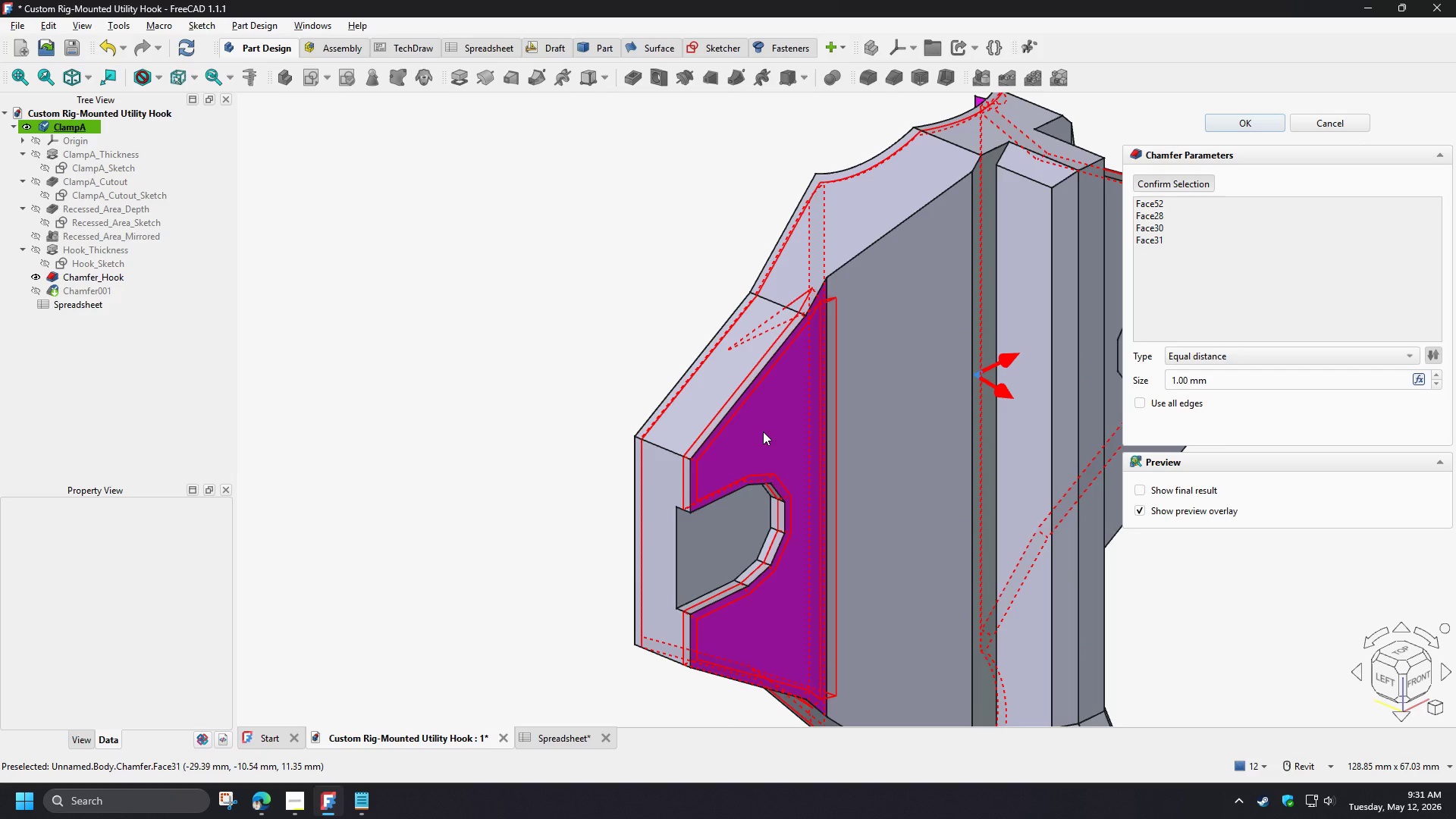 
hold_key(key=ShiftLeft, duration=1.5)
 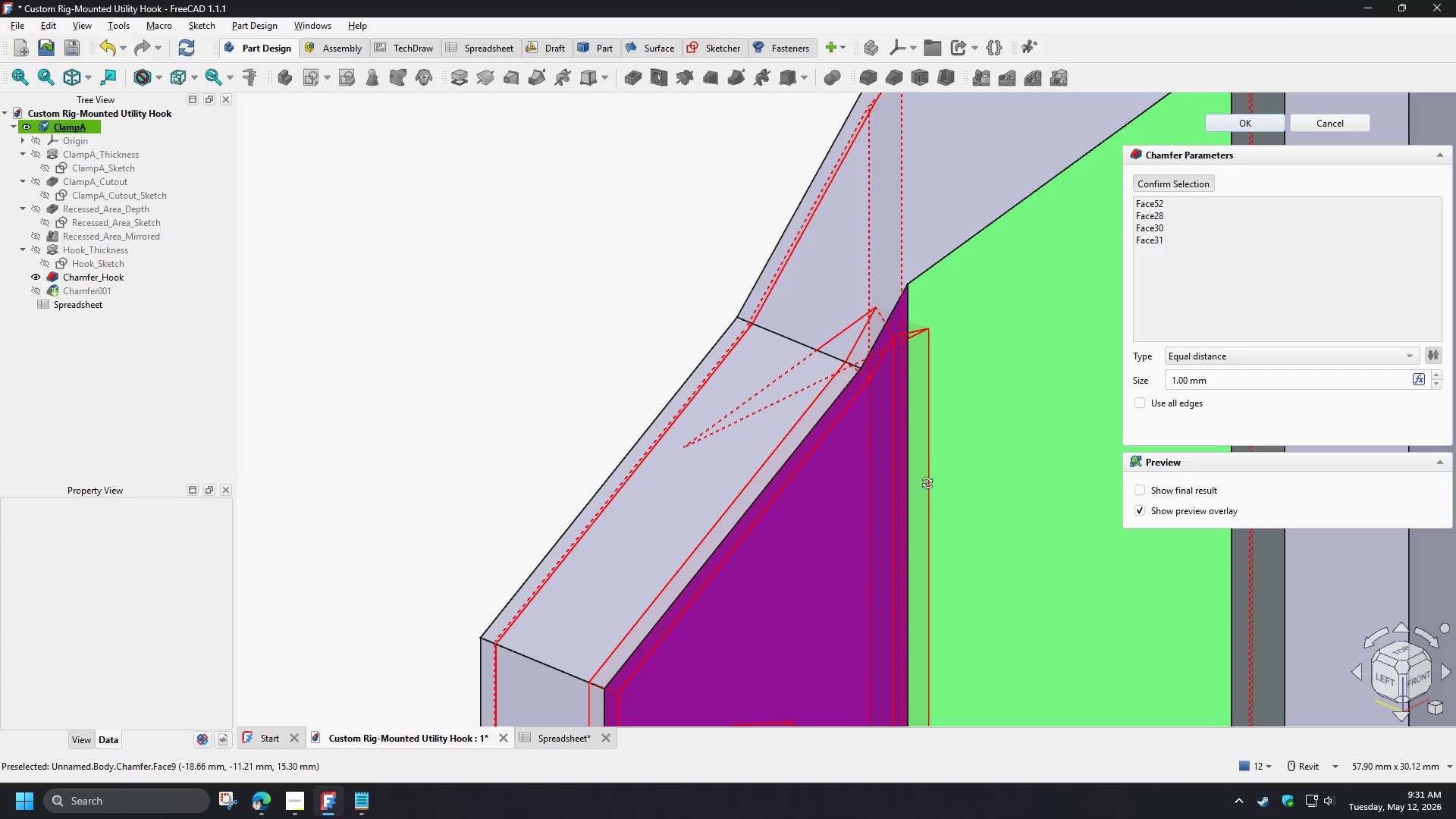 
scroll: coordinate [795, 355], scroll_direction: up, amount: 4.0
 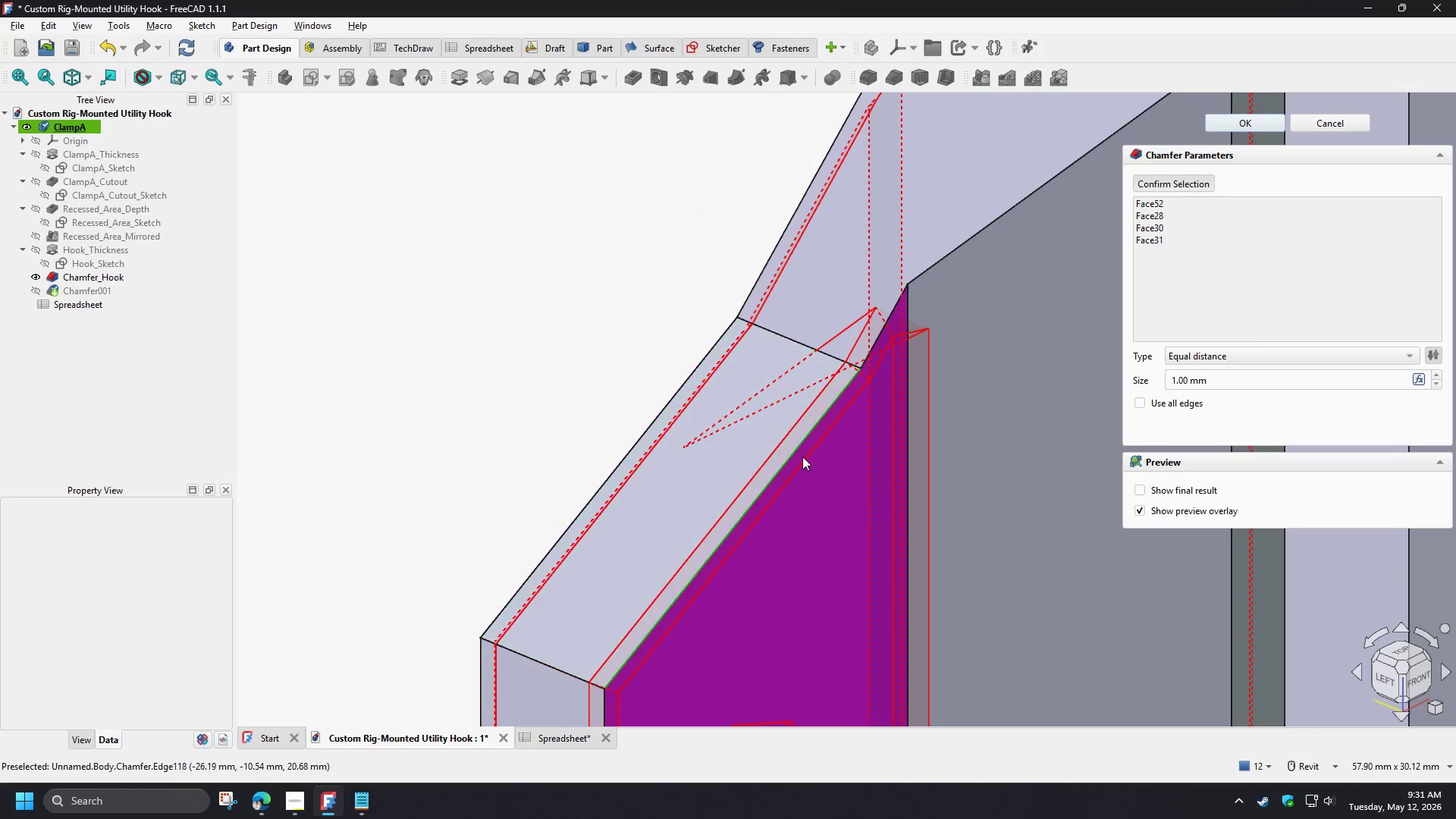 
hold_key(key=ShiftLeft, duration=1.5)
 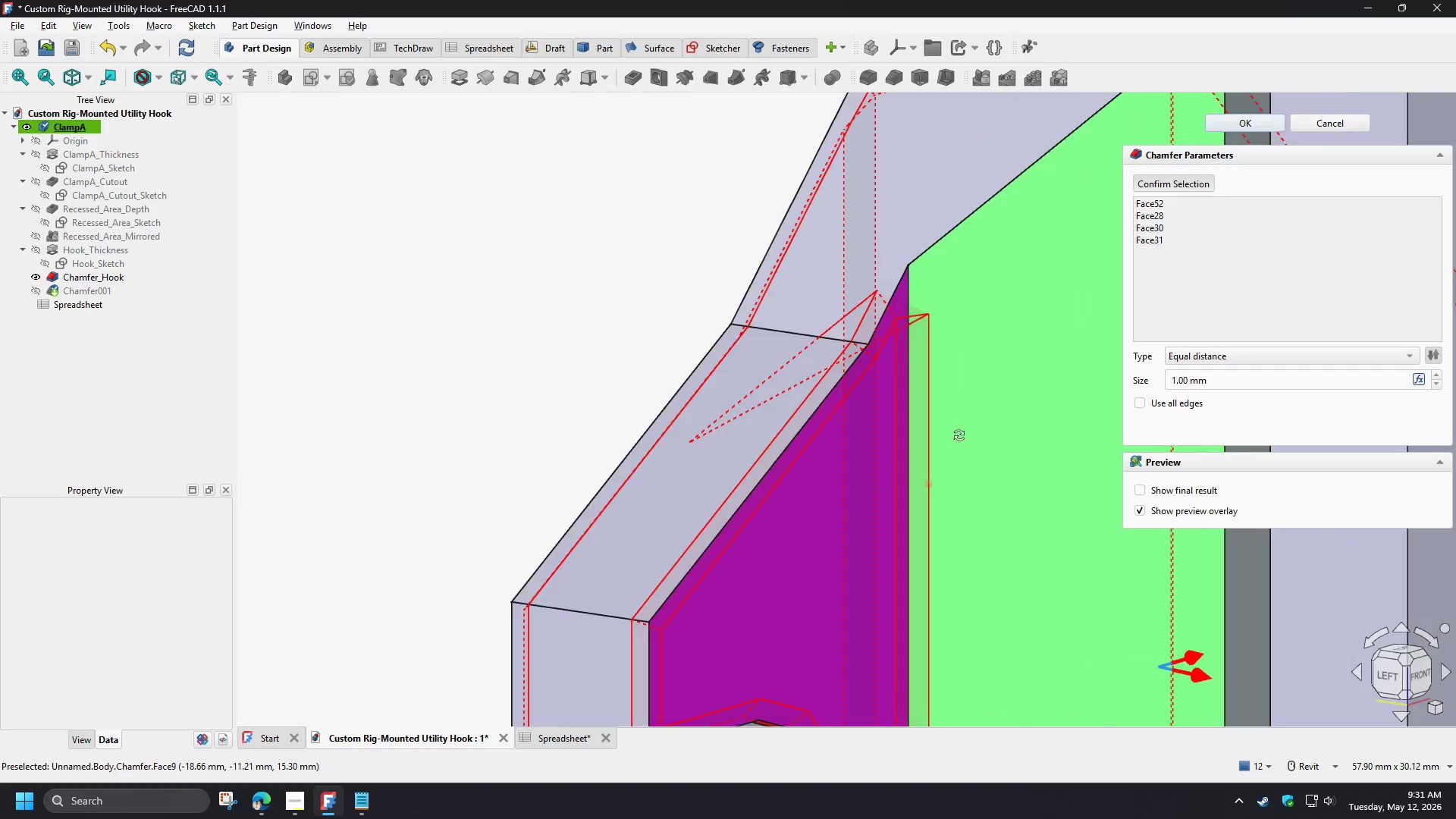 
hold_key(key=ShiftLeft, duration=1.5)
 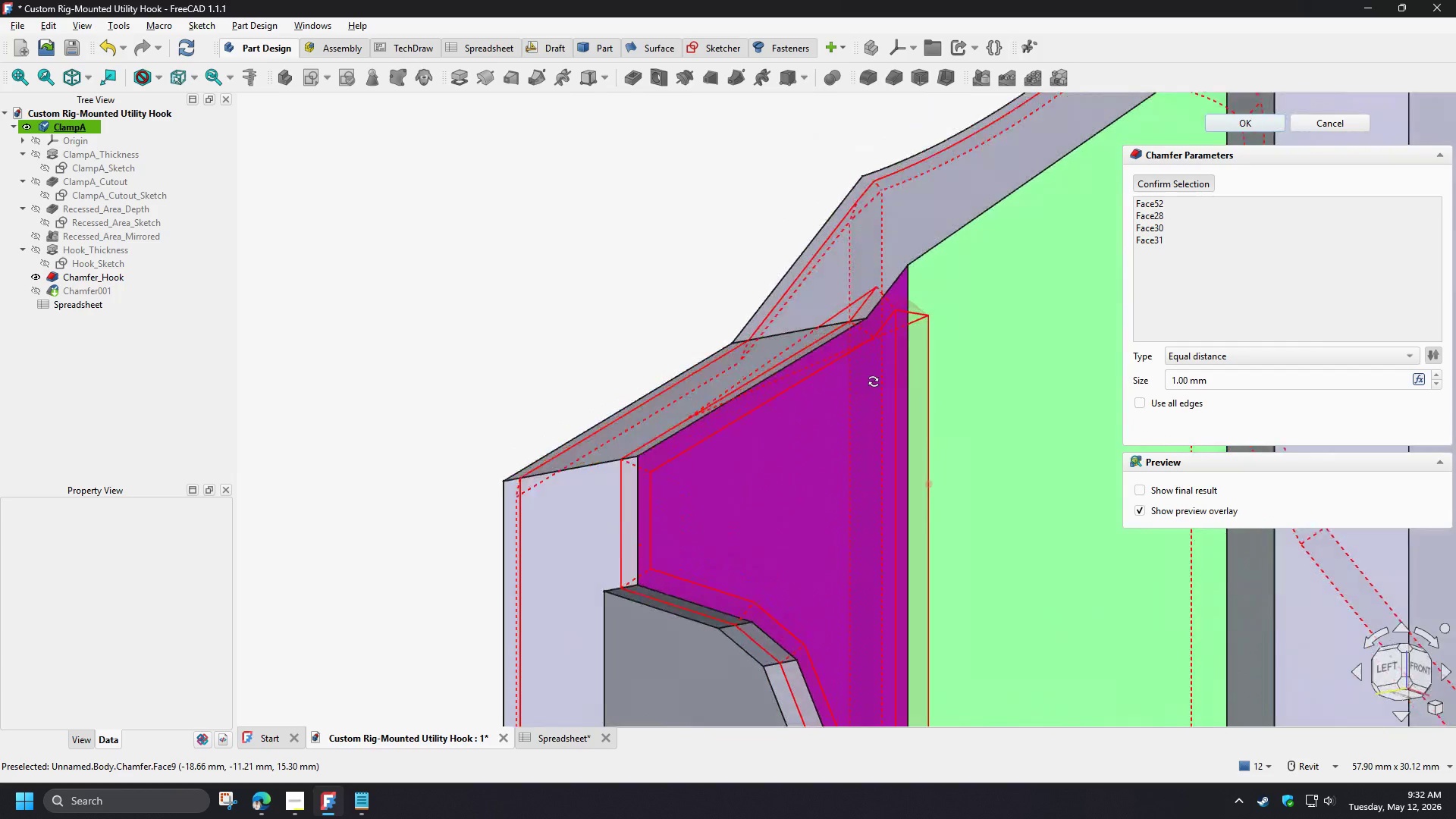 
hold_key(key=ShiftLeft, duration=1.5)
 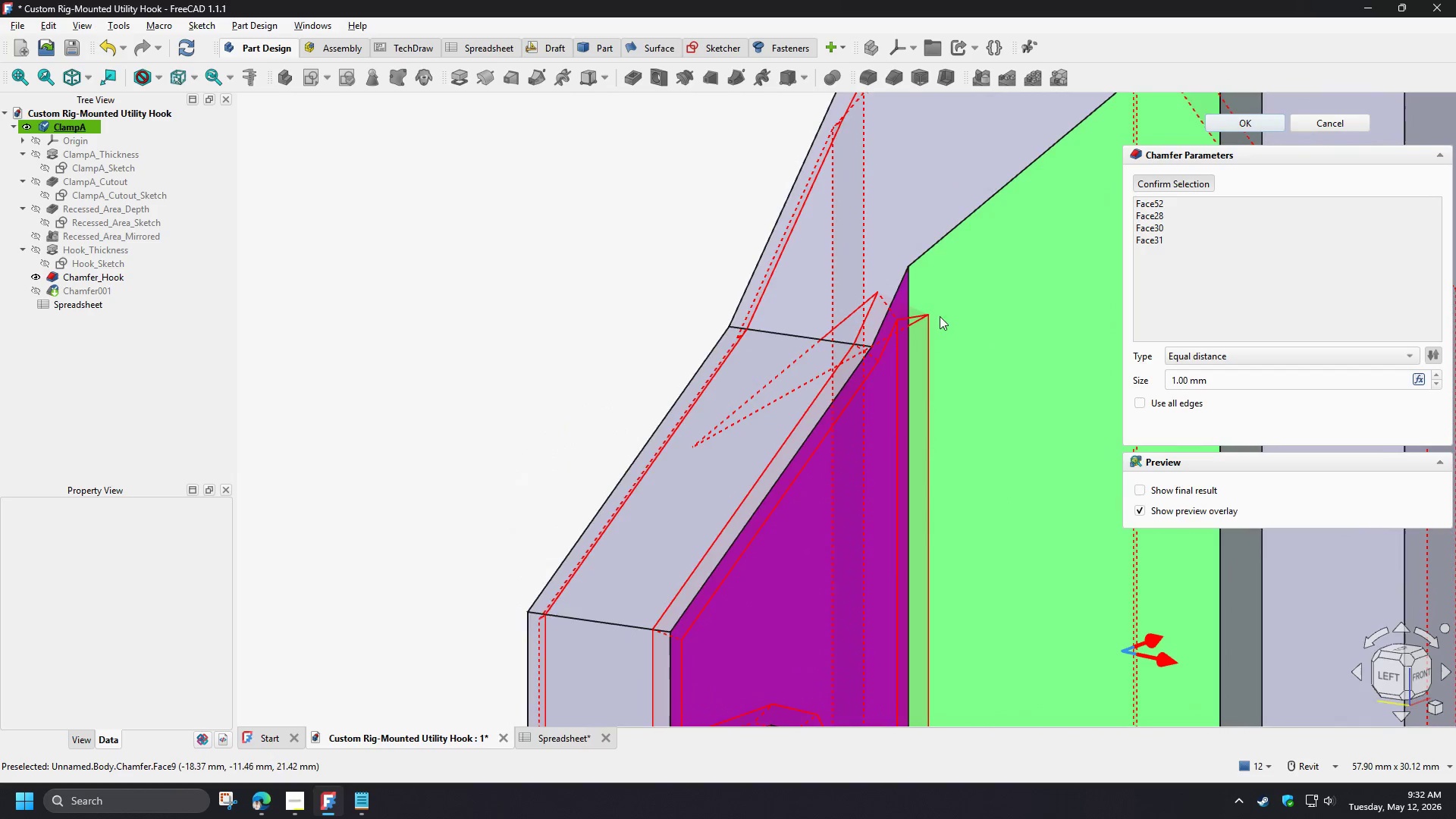 
hold_key(key=ShiftLeft, duration=0.47)
 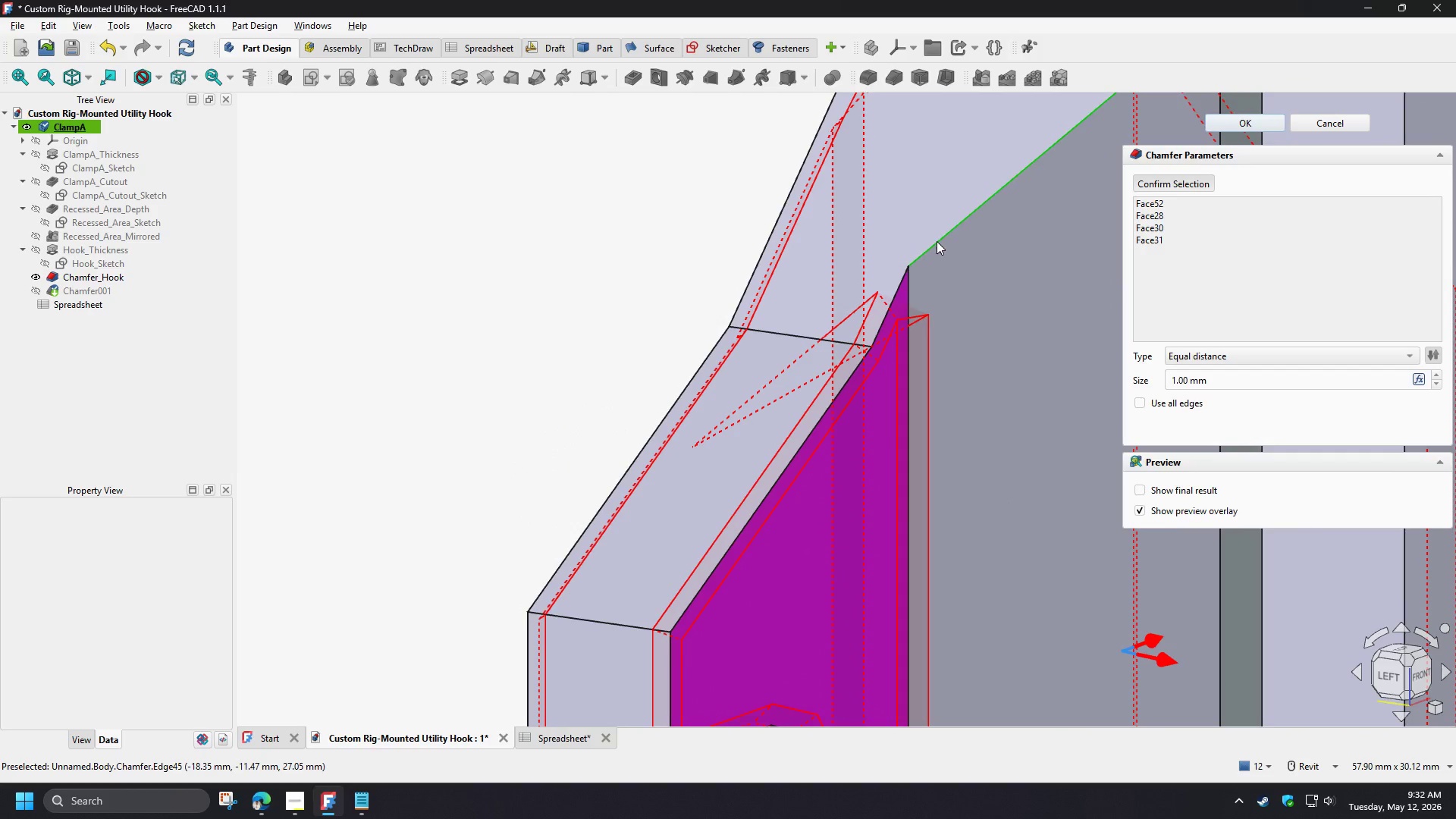 
left_click([937, 241])
 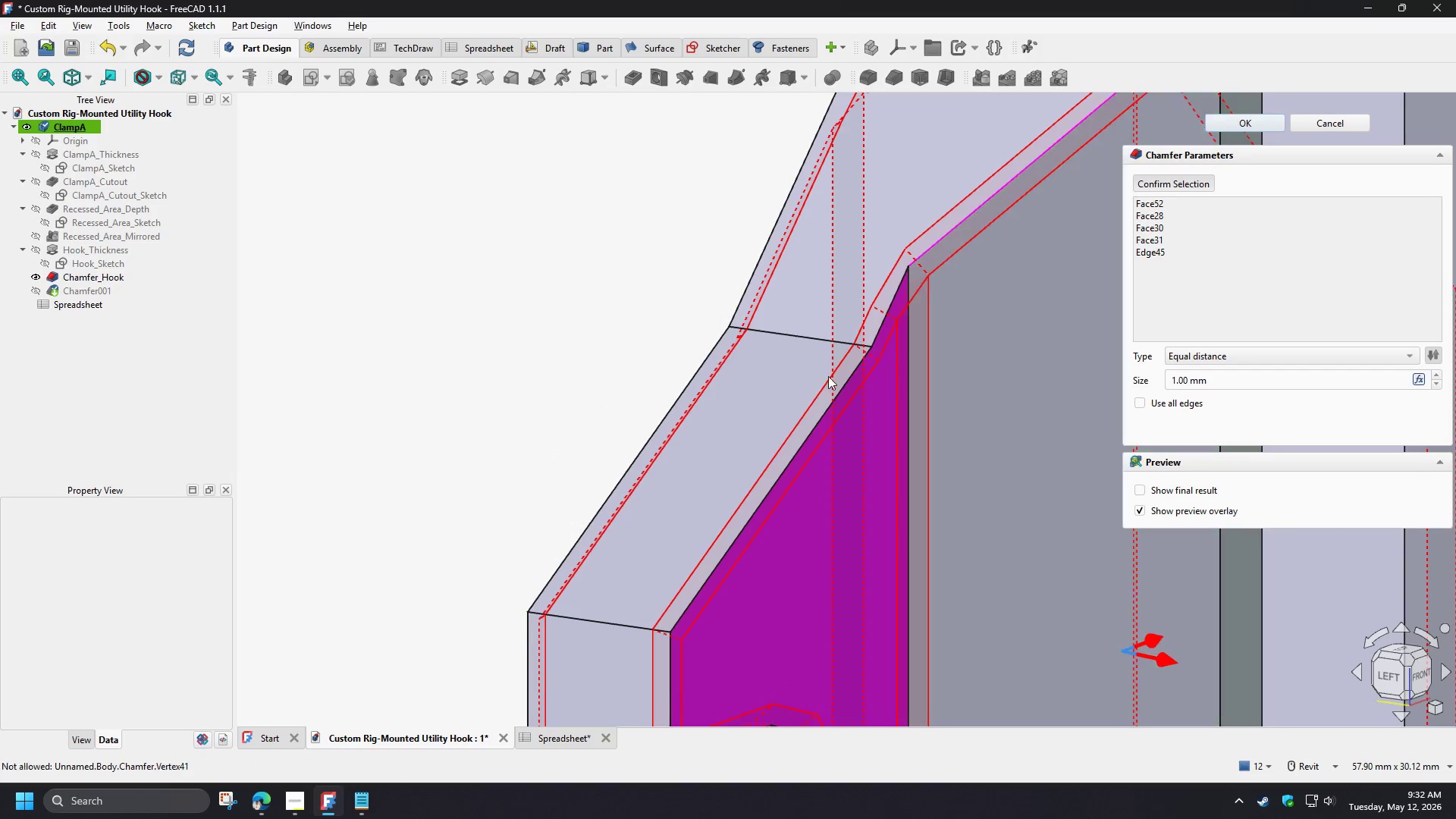 
scroll: coordinate [715, 318], scroll_direction: down, amount: 5.0
 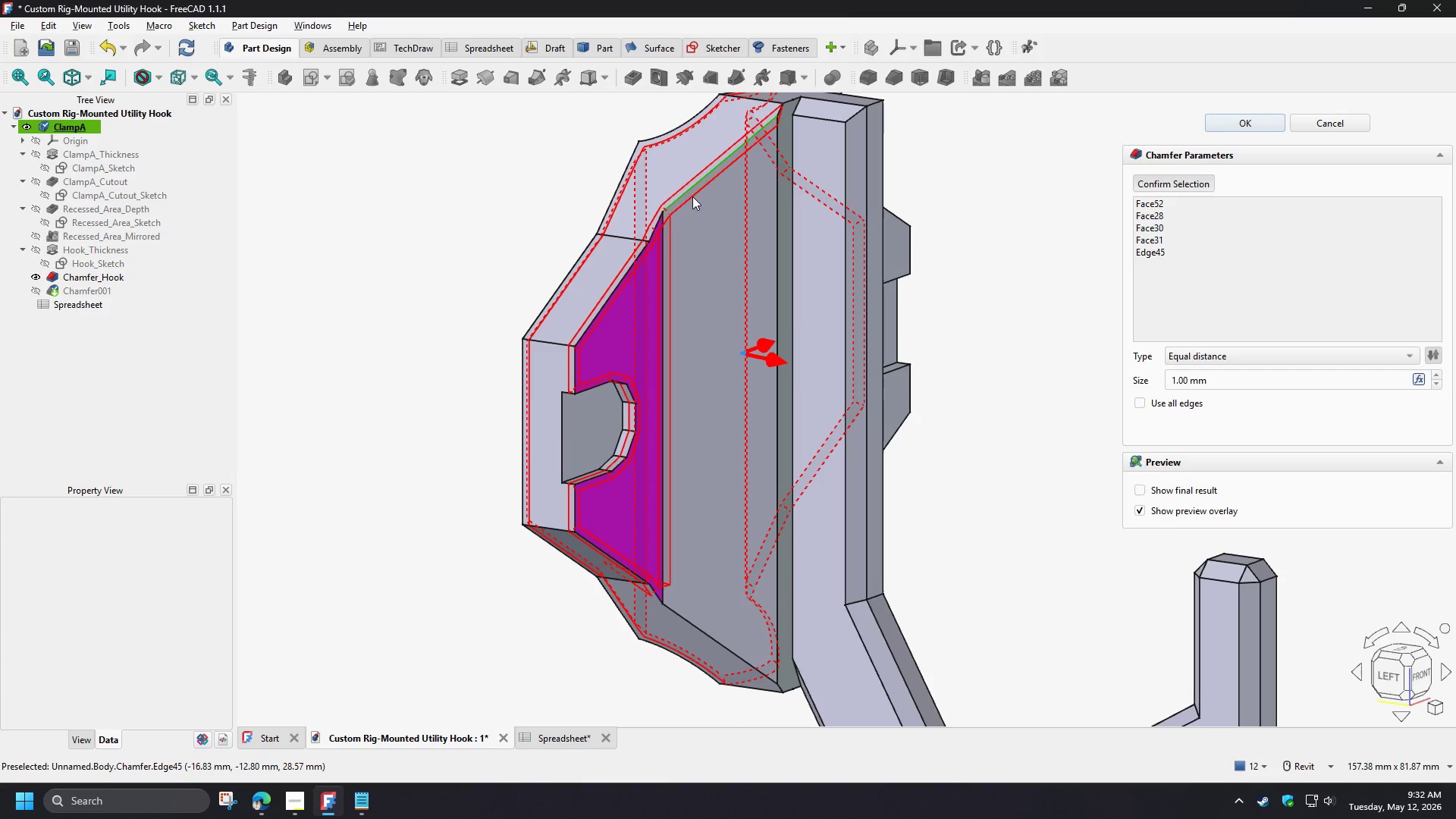 
left_click([688, 191])
 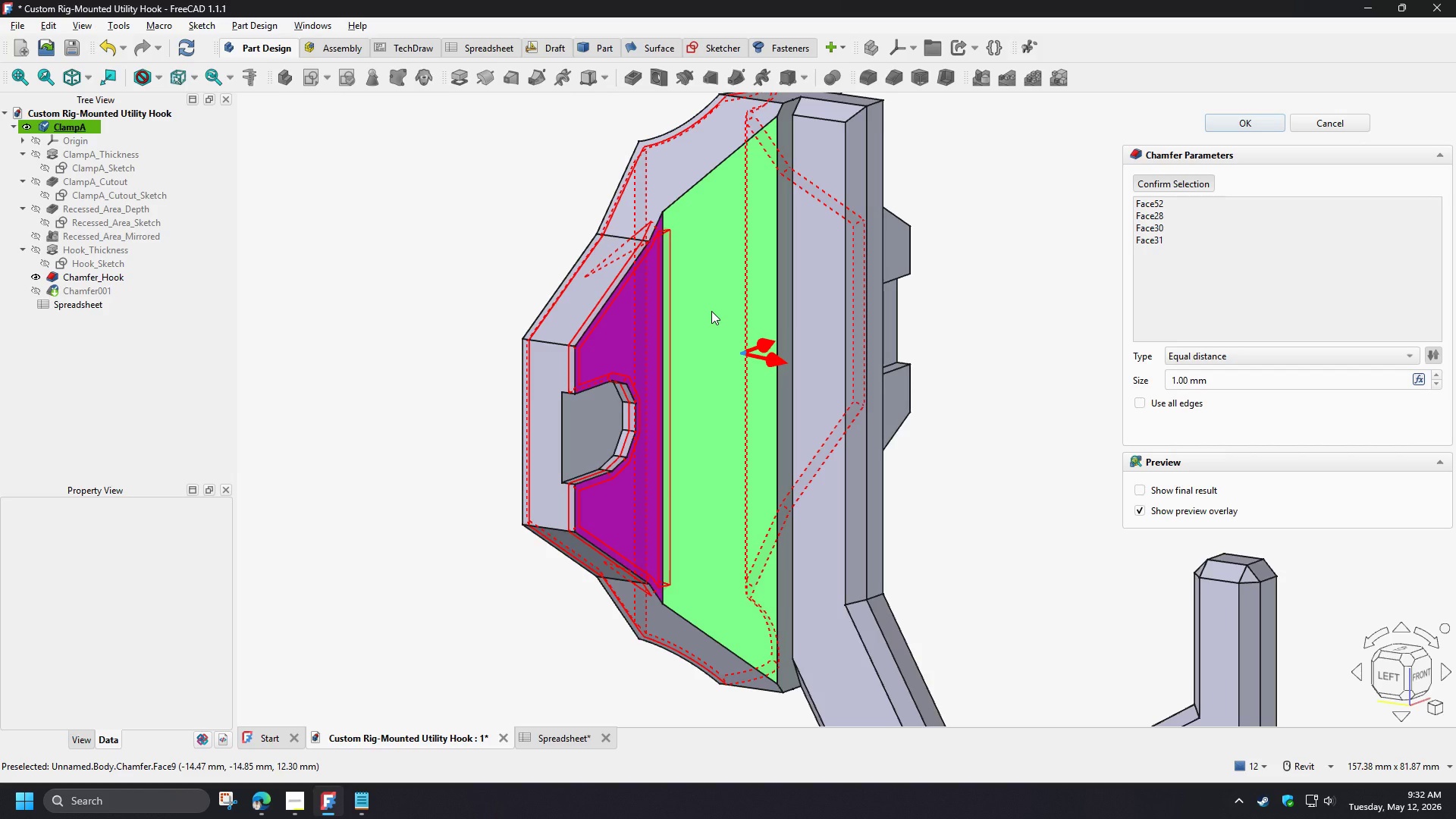 
left_click([711, 311])
 